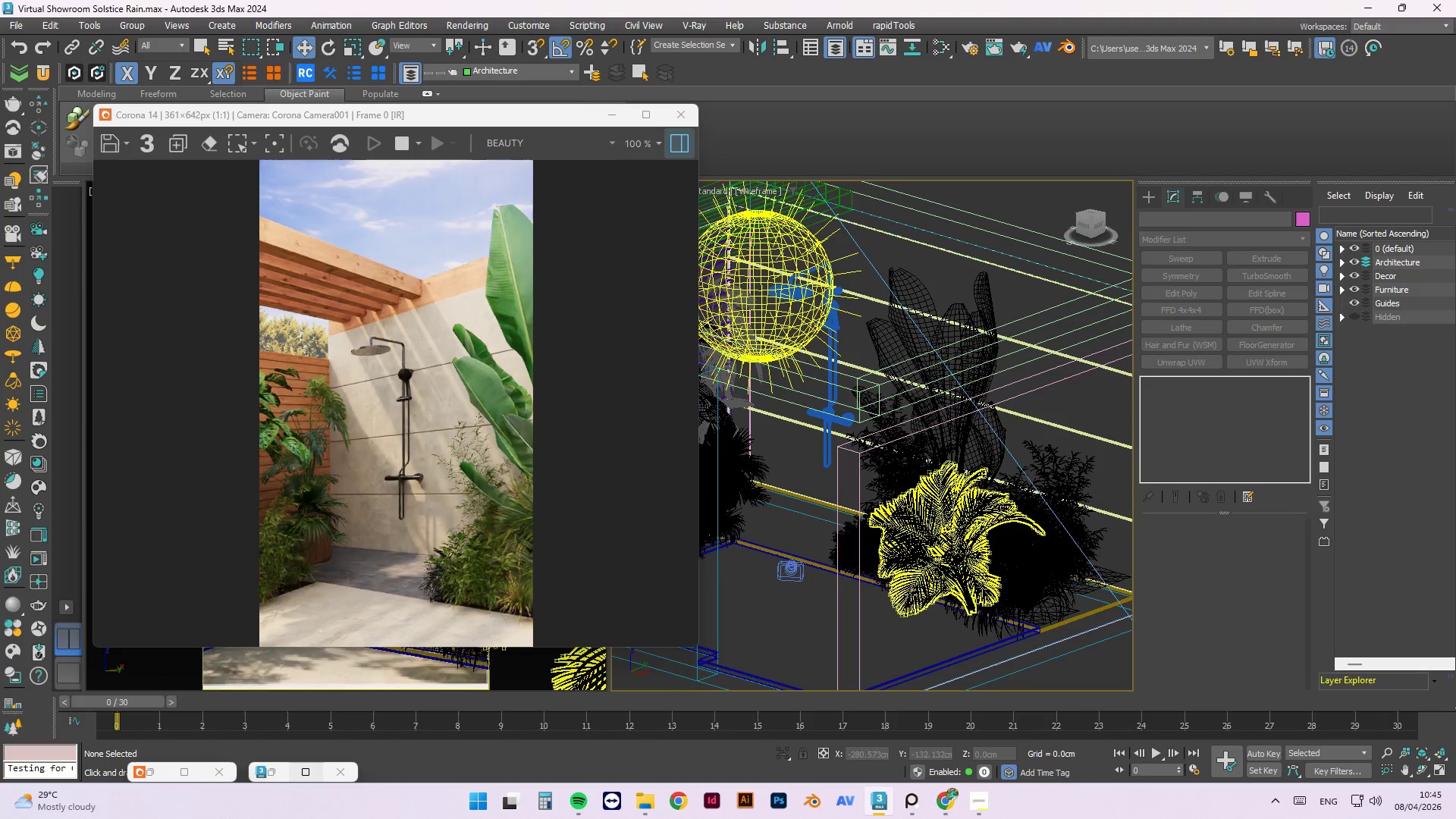 
wait(6.73)
 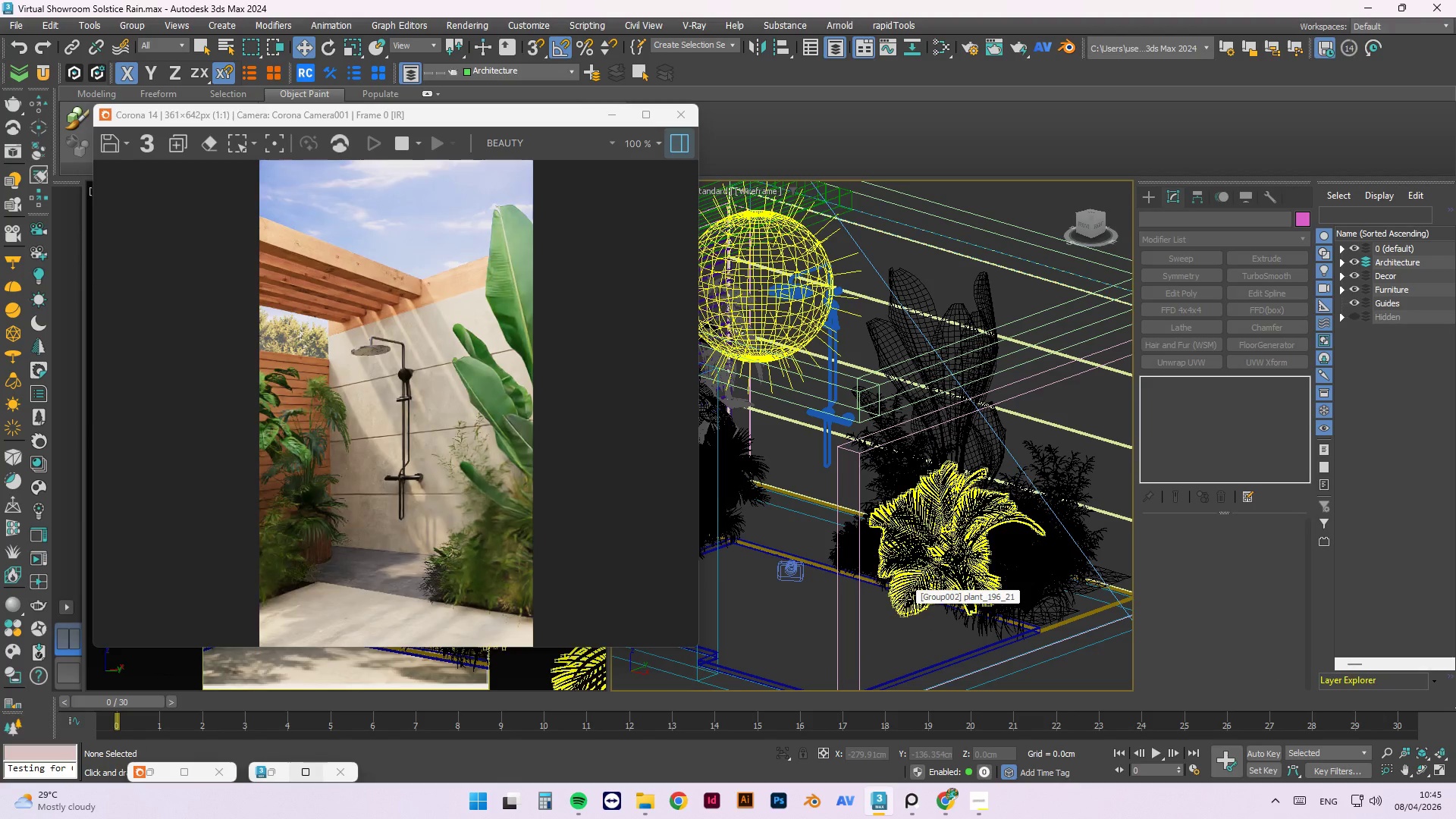 
left_click([1045, 604])
 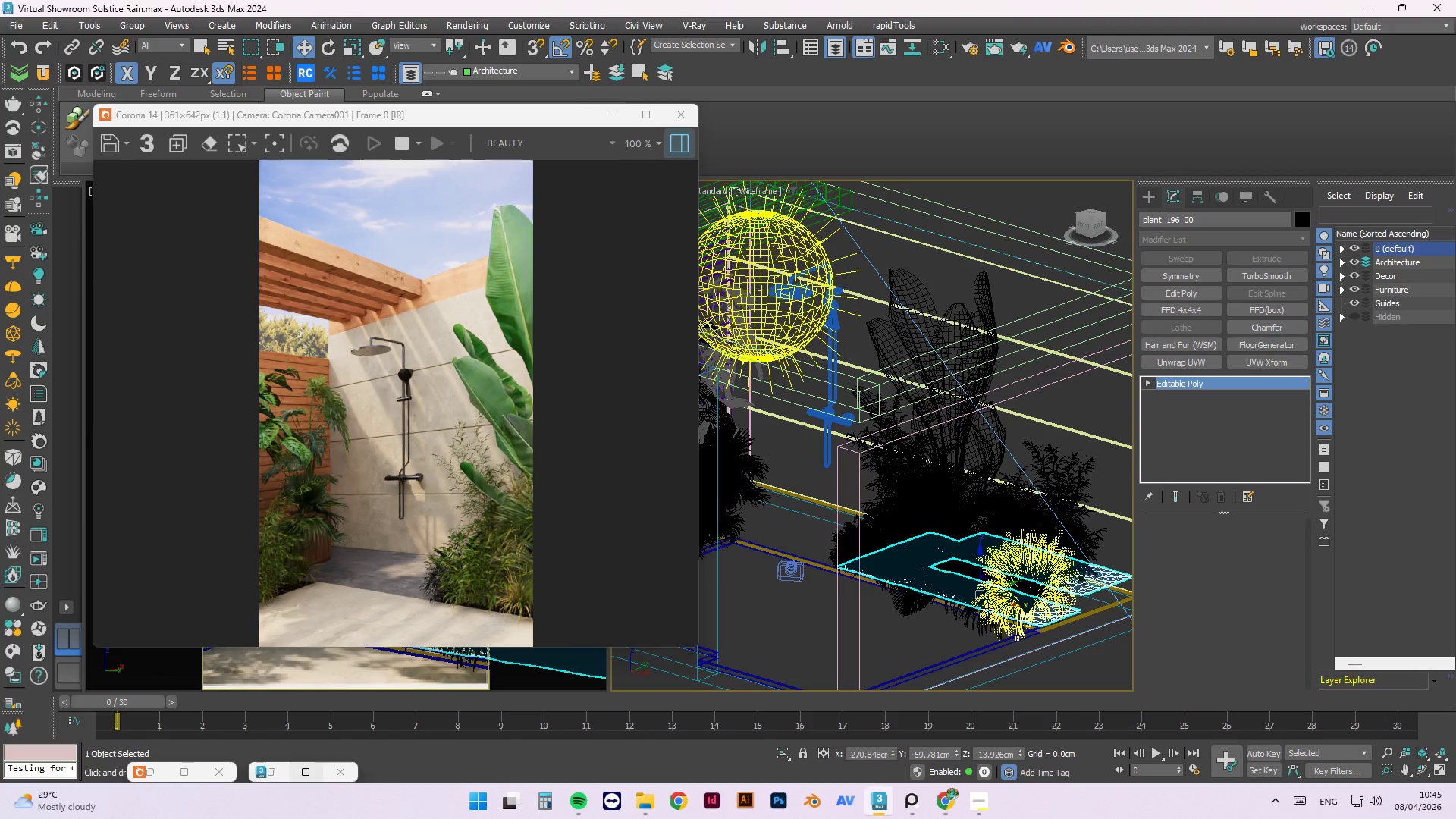 
left_click([987, 609])
 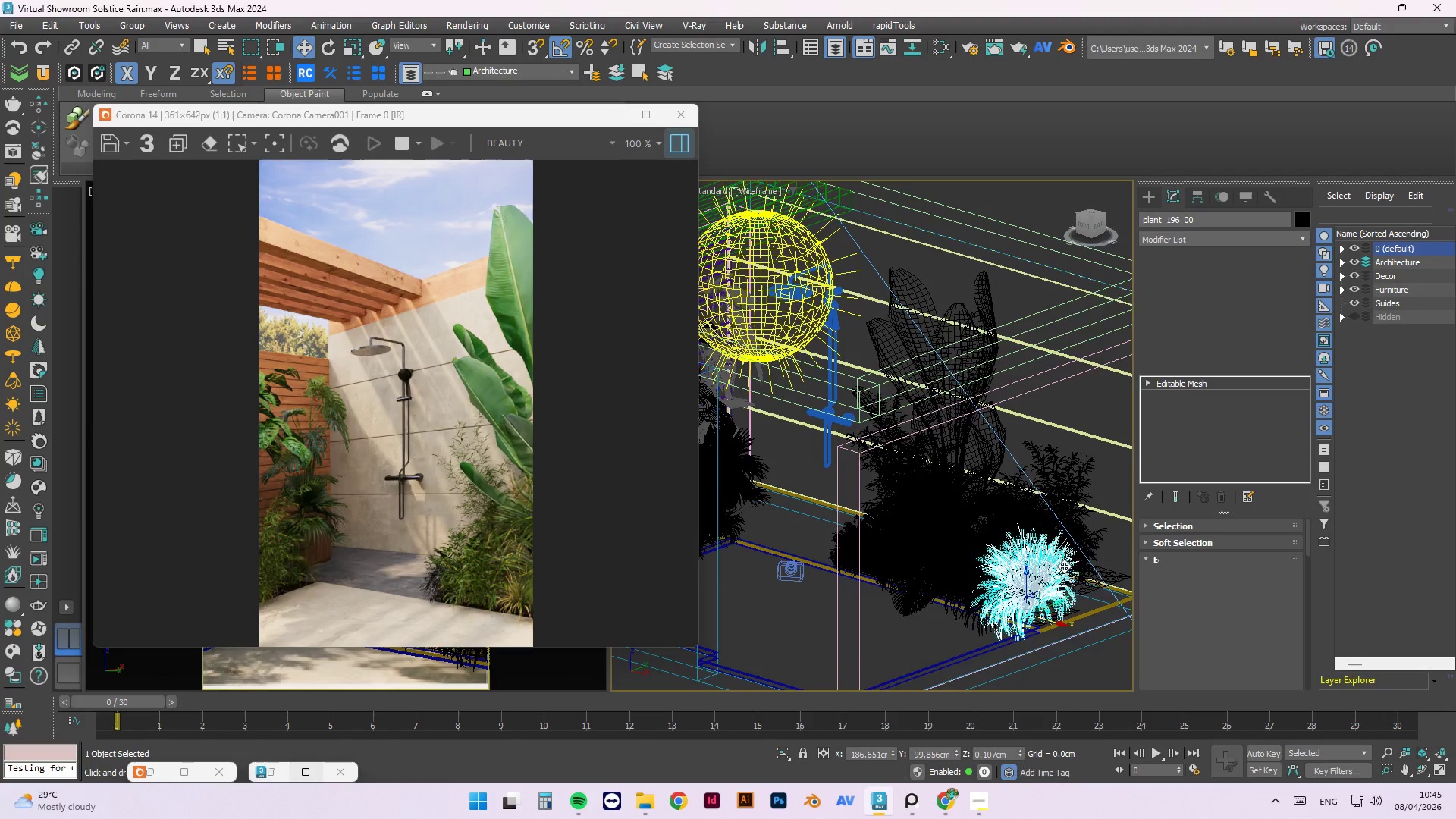 
scroll: coordinate [1081, 559], scroll_direction: down, amount: 4.0
 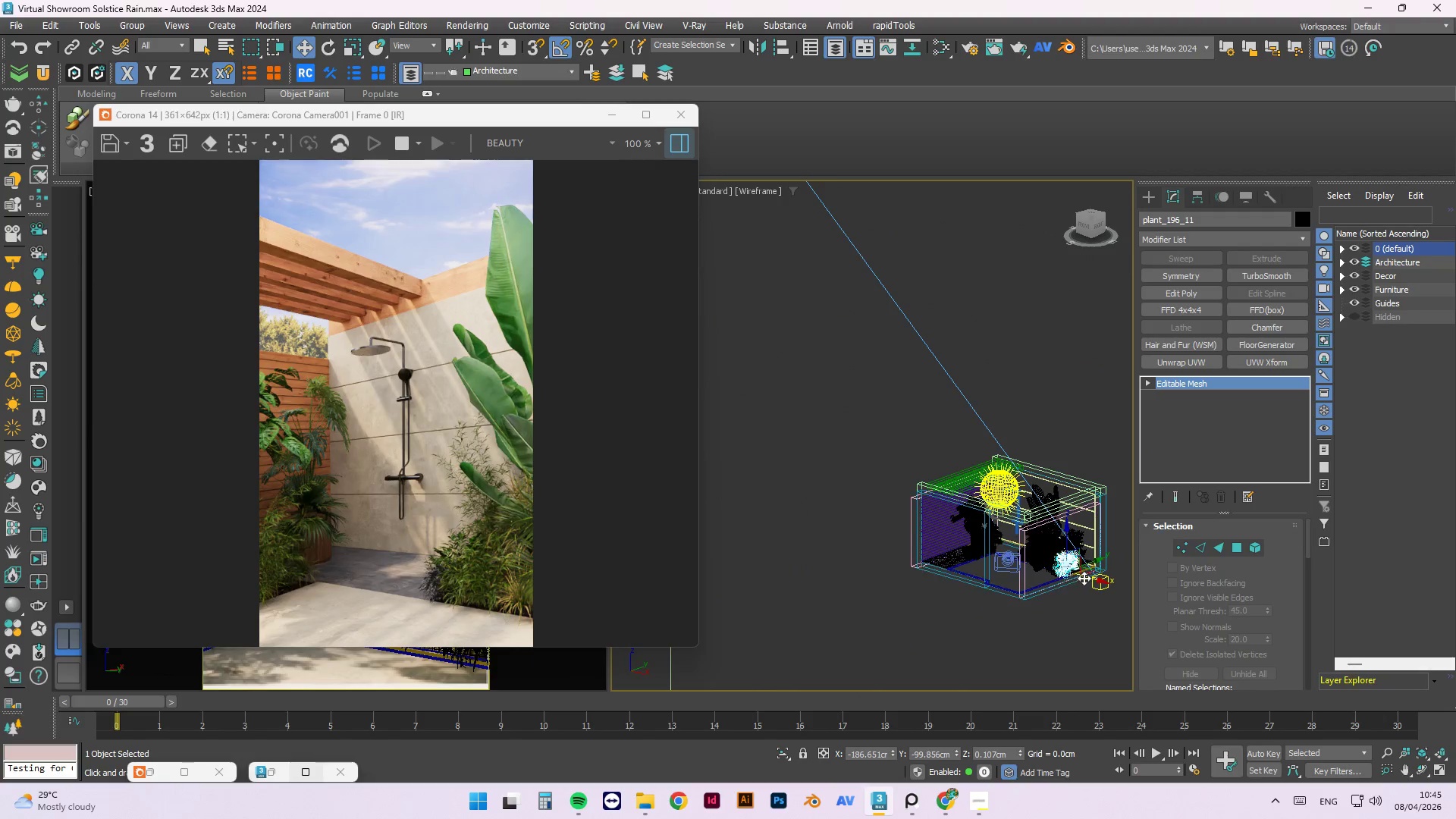 
hold_key(key=ShiftLeft, duration=1.5)
left_click_drag(start_coordinate=[1087, 579], to_coordinate=[998, 544])
 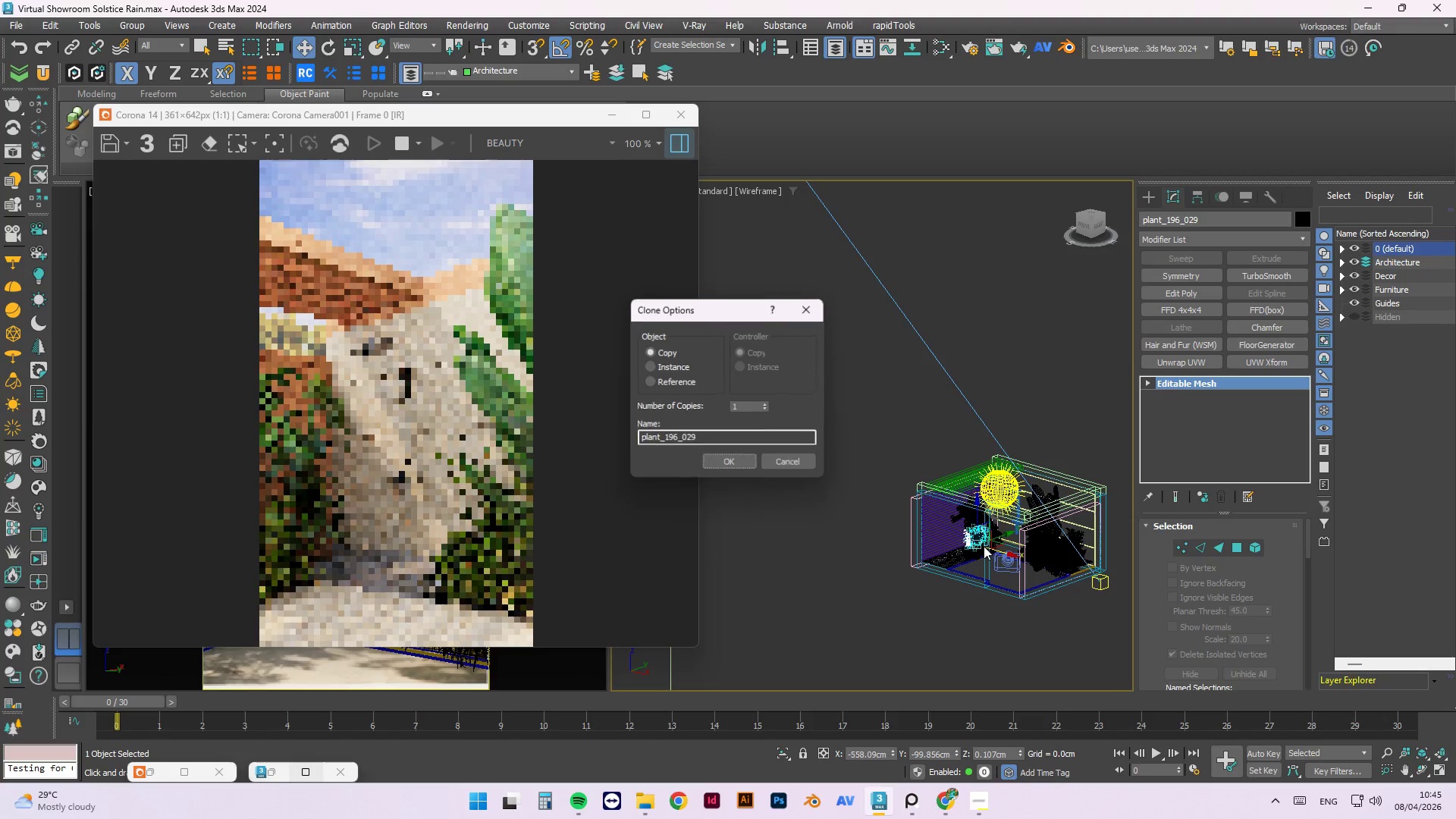 
hold_key(key=ShiftLeft, duration=0.36)
 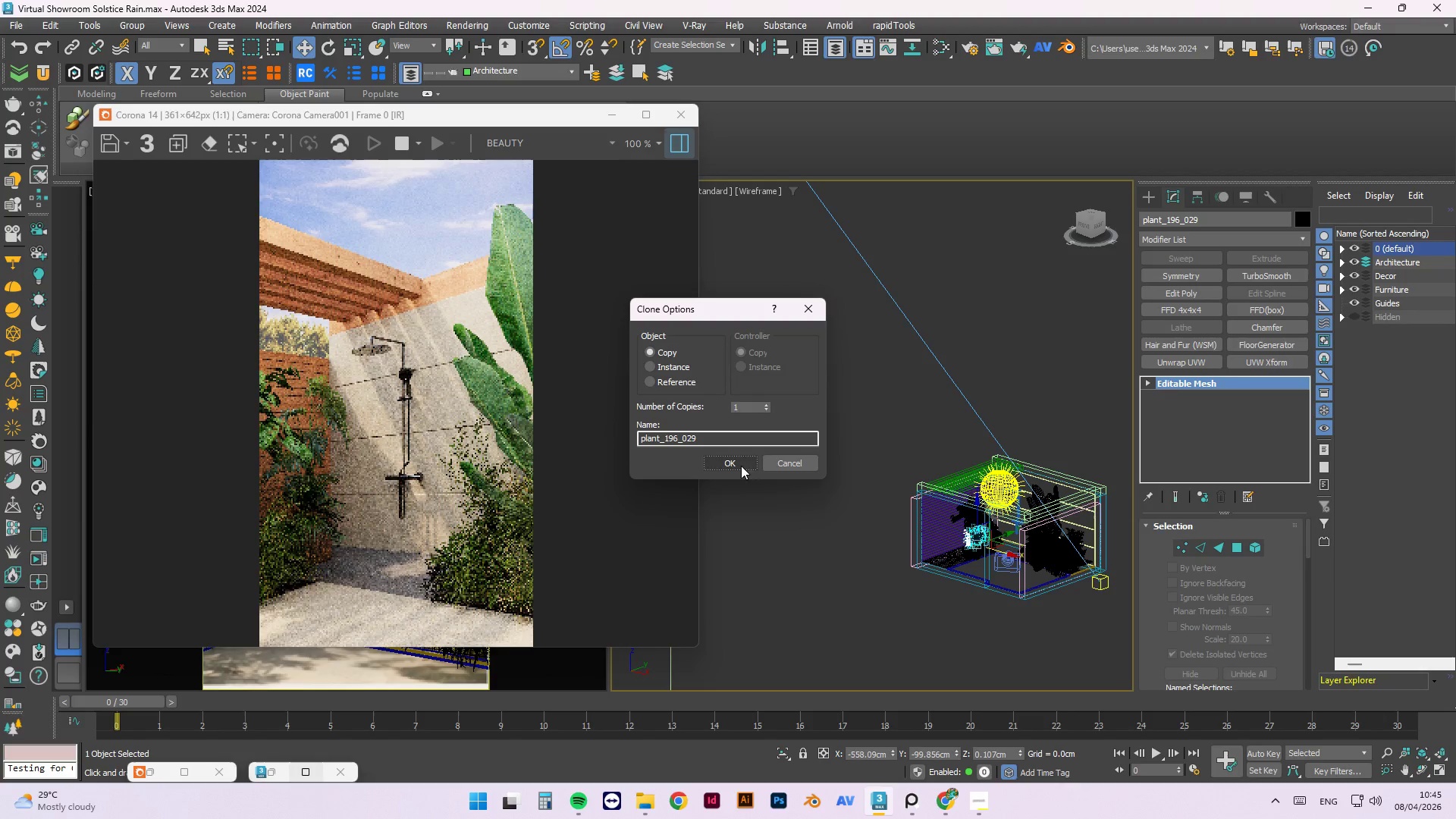 
left_click([742, 457])
 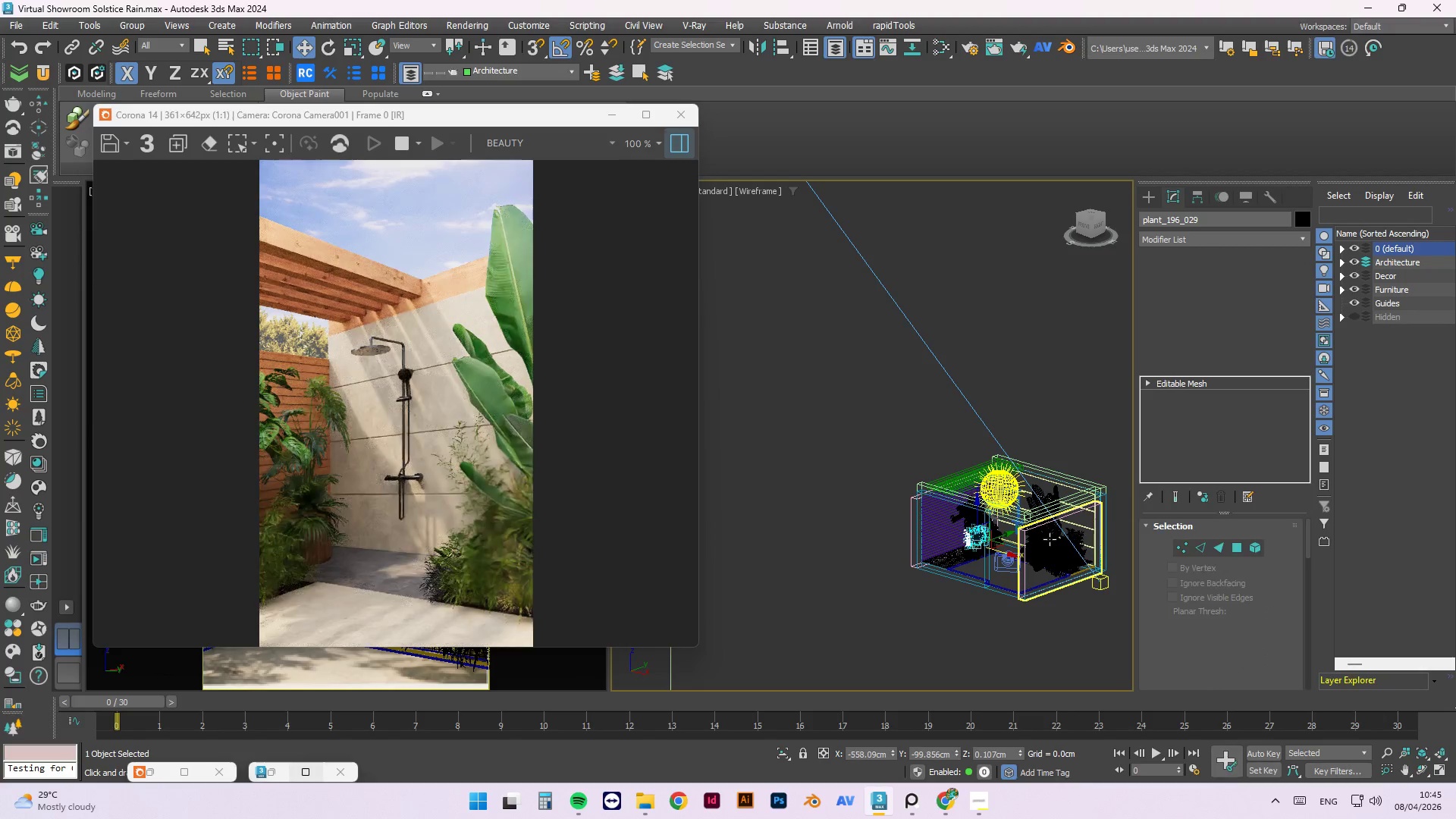 
scroll: coordinate [937, 510], scroll_direction: up, amount: 6.0
 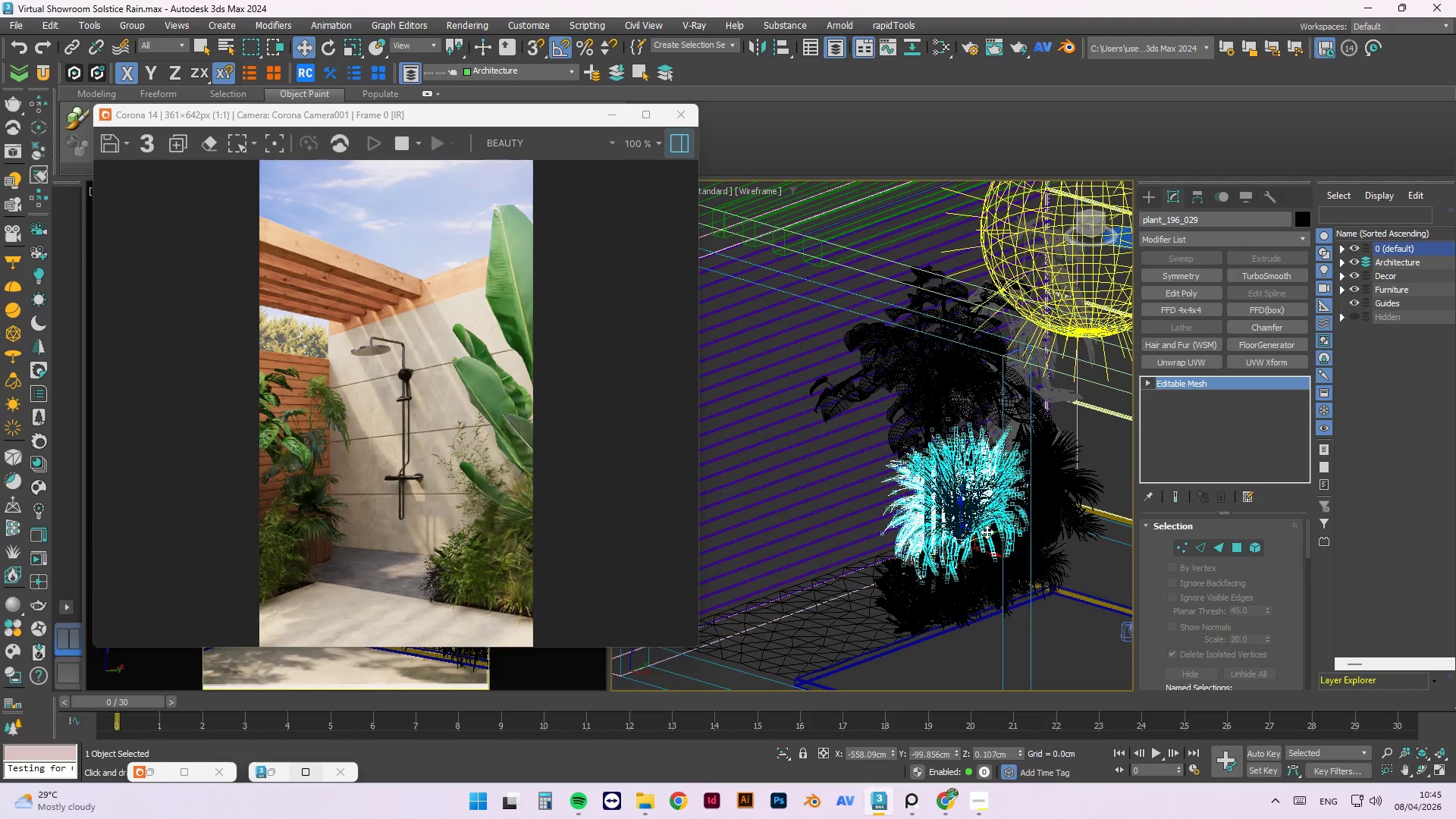 
left_click_drag(start_coordinate=[988, 533], to_coordinate=[945, 549])
 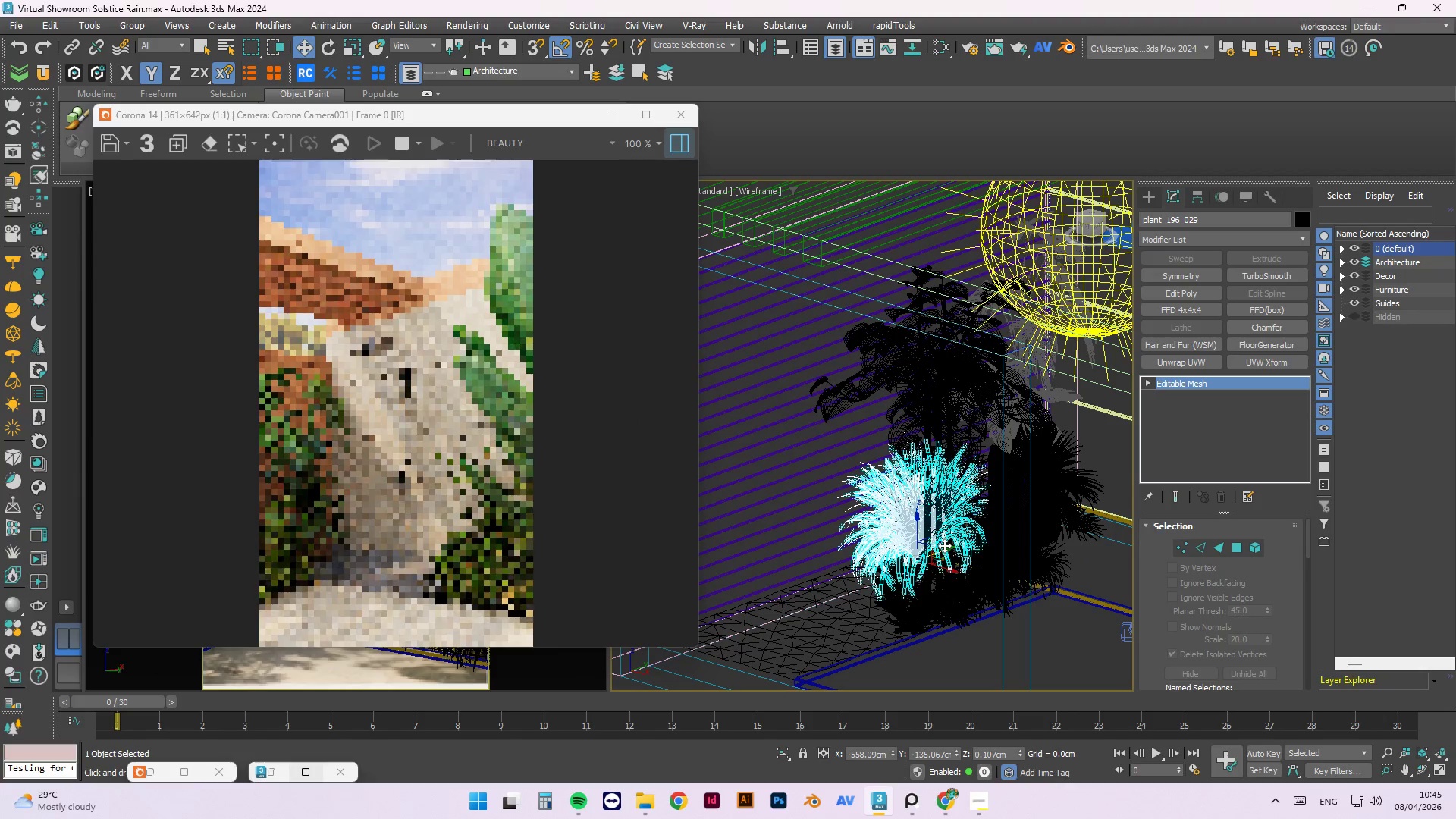 
key(T)
 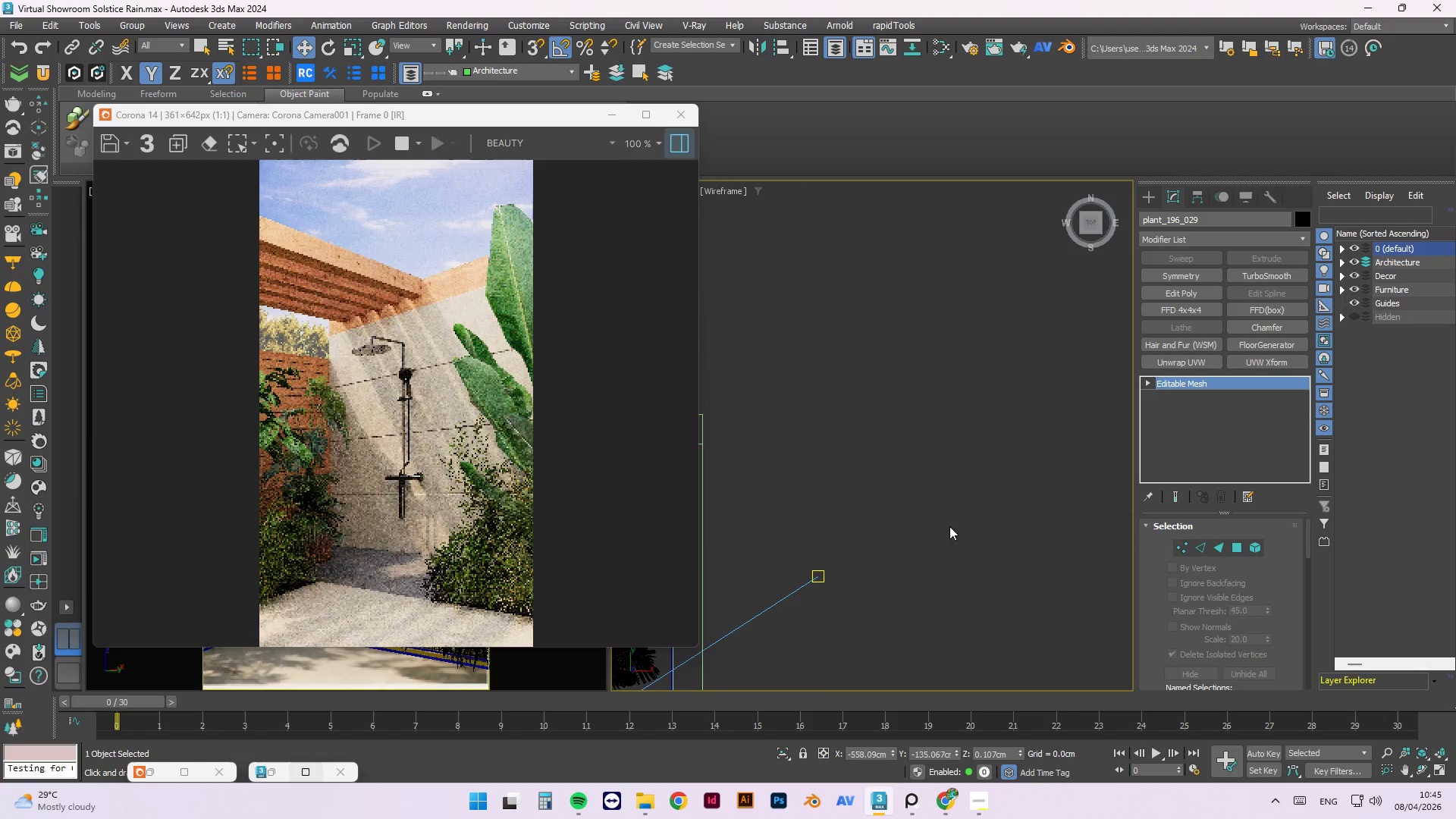 
scroll: coordinate [977, 490], scroll_direction: down, amount: 4.0
 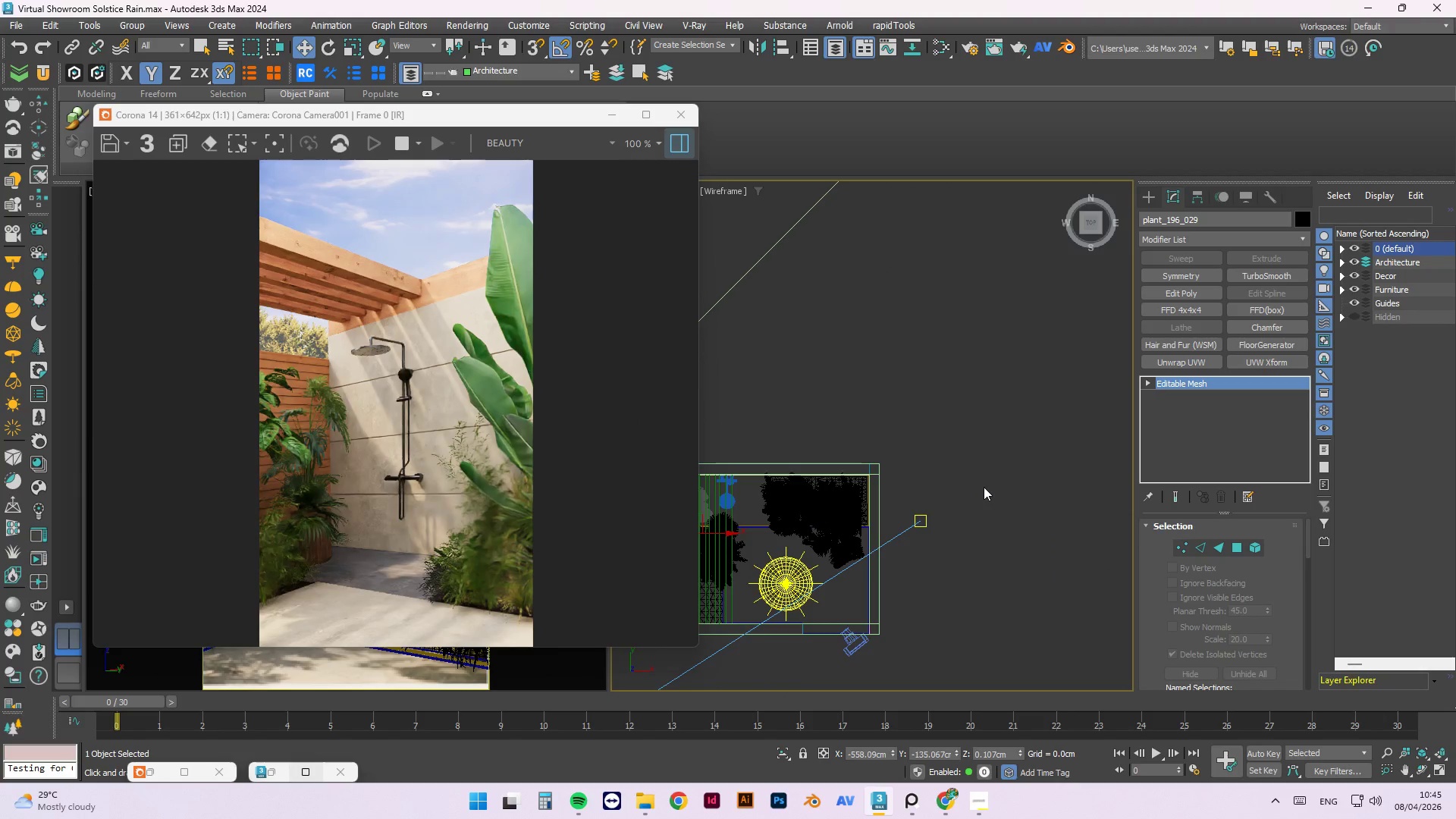 
scroll: coordinate [809, 546], scroll_direction: up, amount: 6.0
 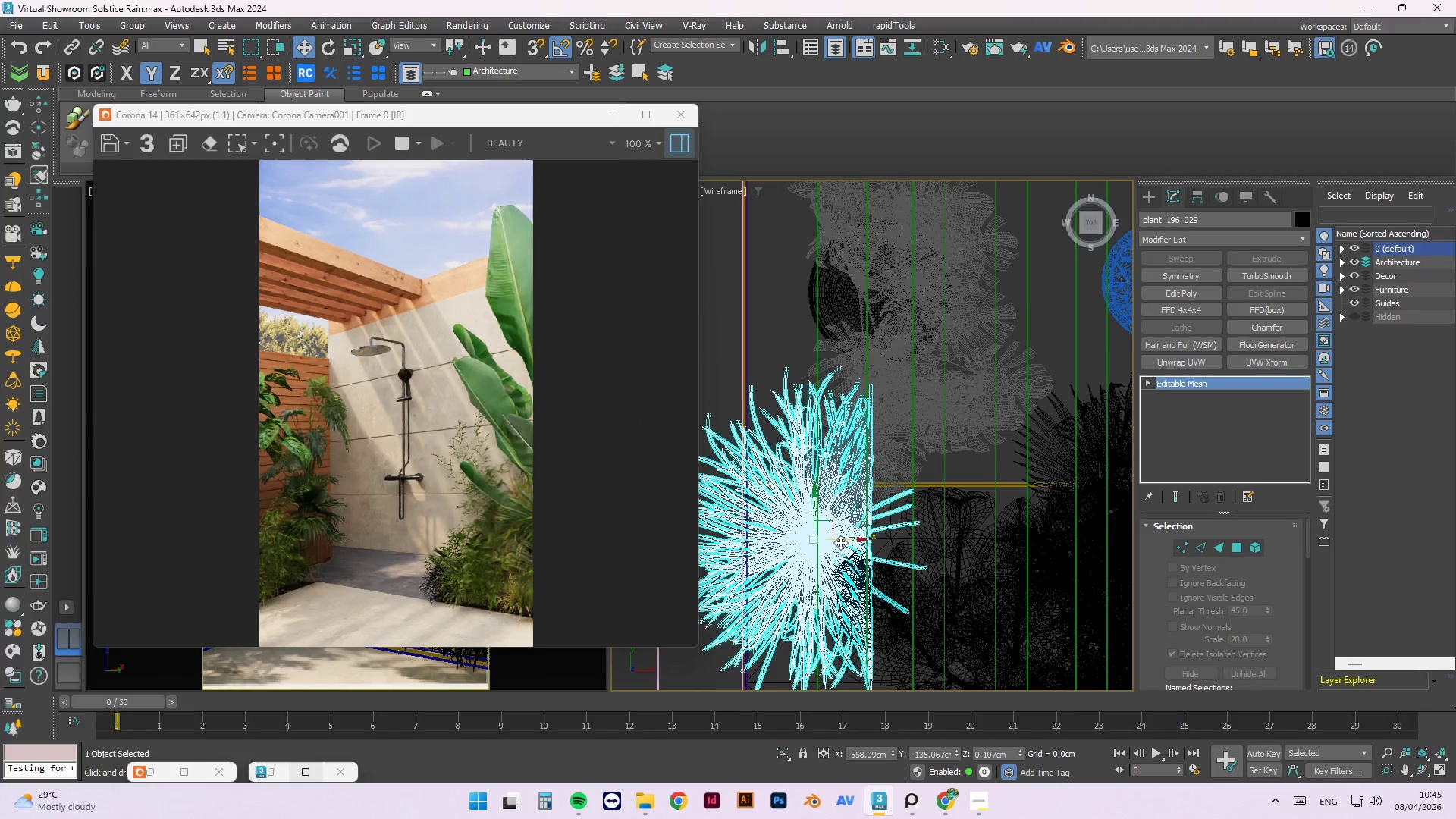 
left_click_drag(start_coordinate=[842, 542], to_coordinate=[930, 529])
 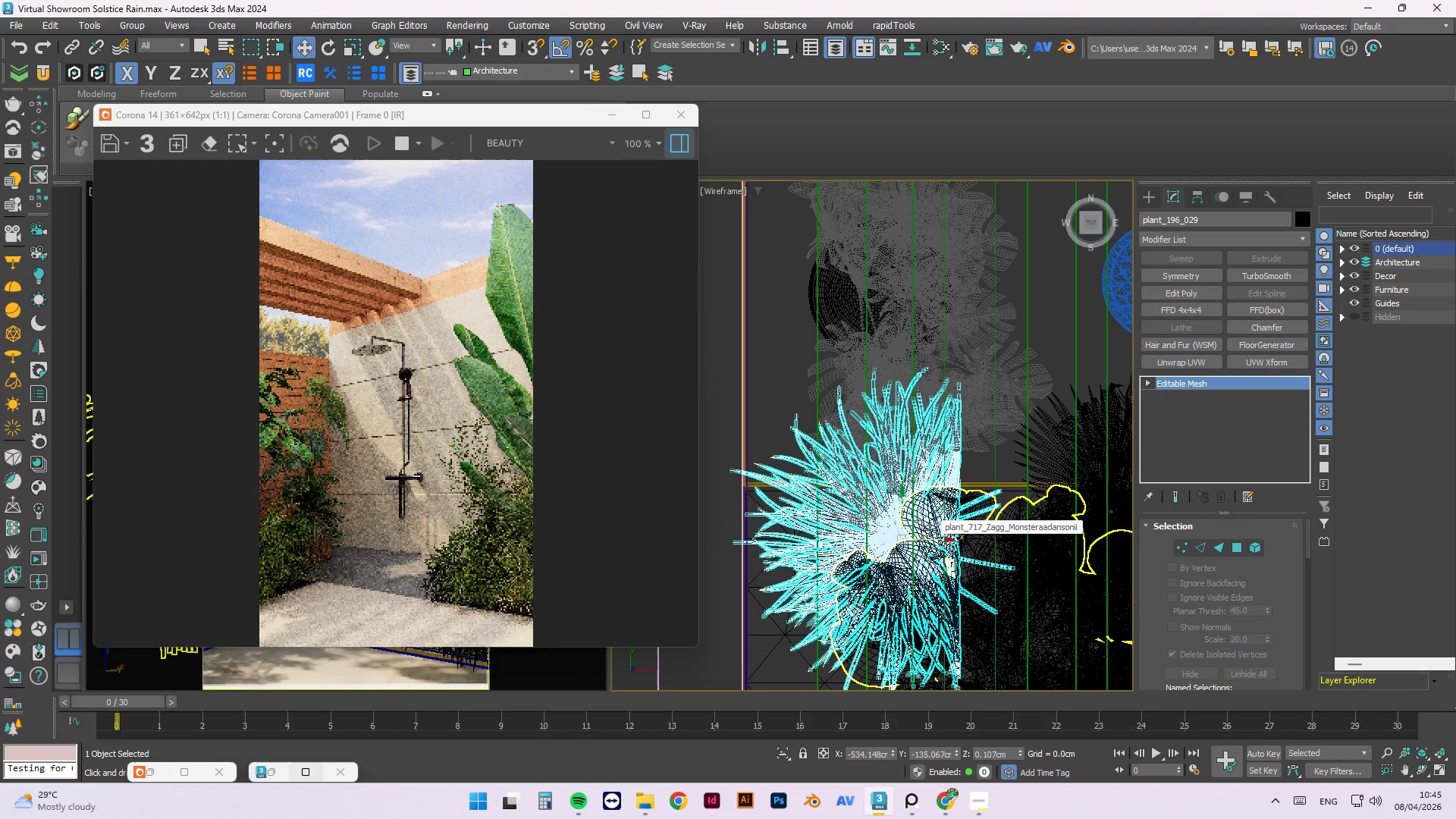 
key(E)
 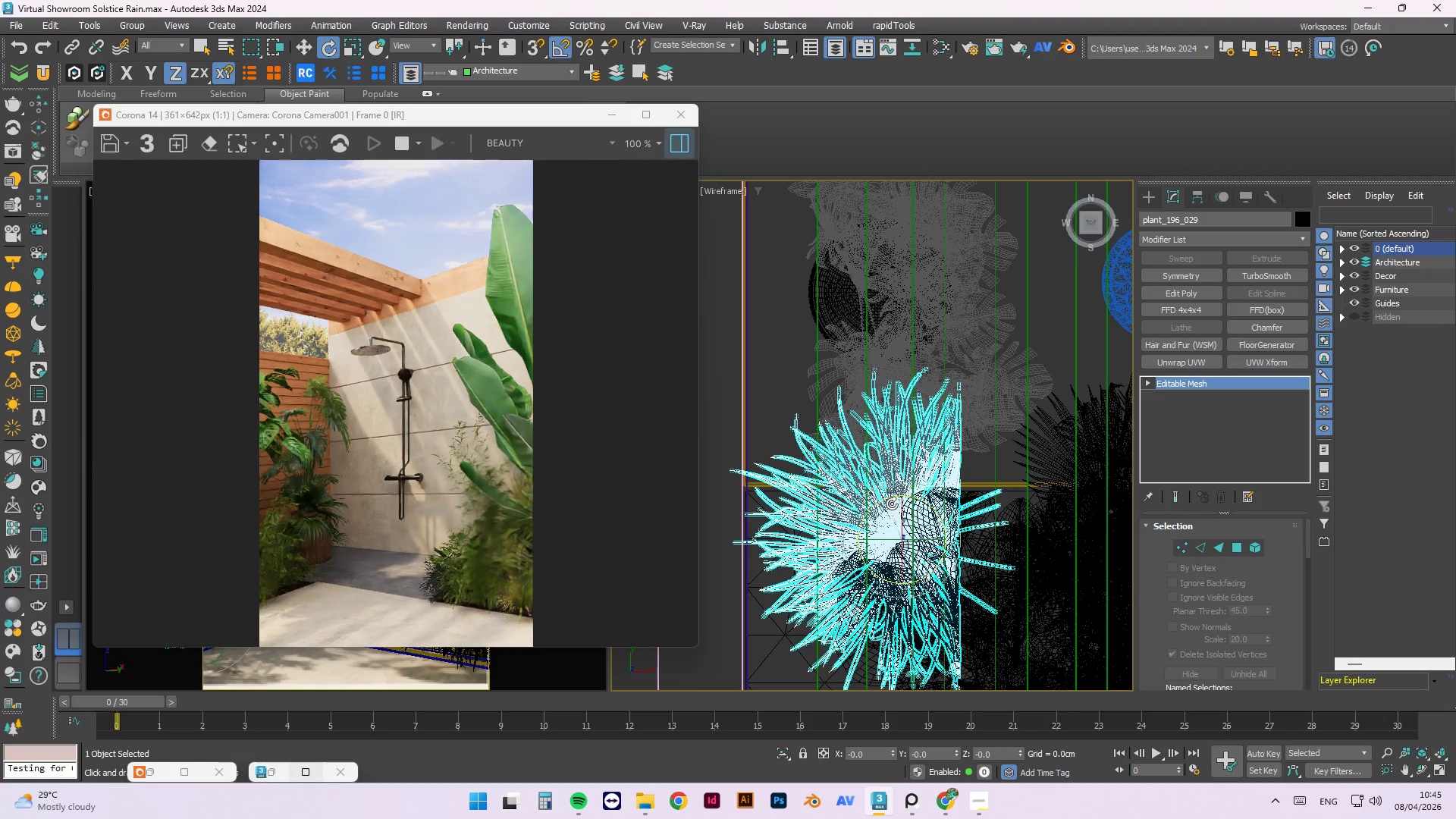 
left_click_drag(start_coordinate=[887, 499], to_coordinate=[1043, 495])
 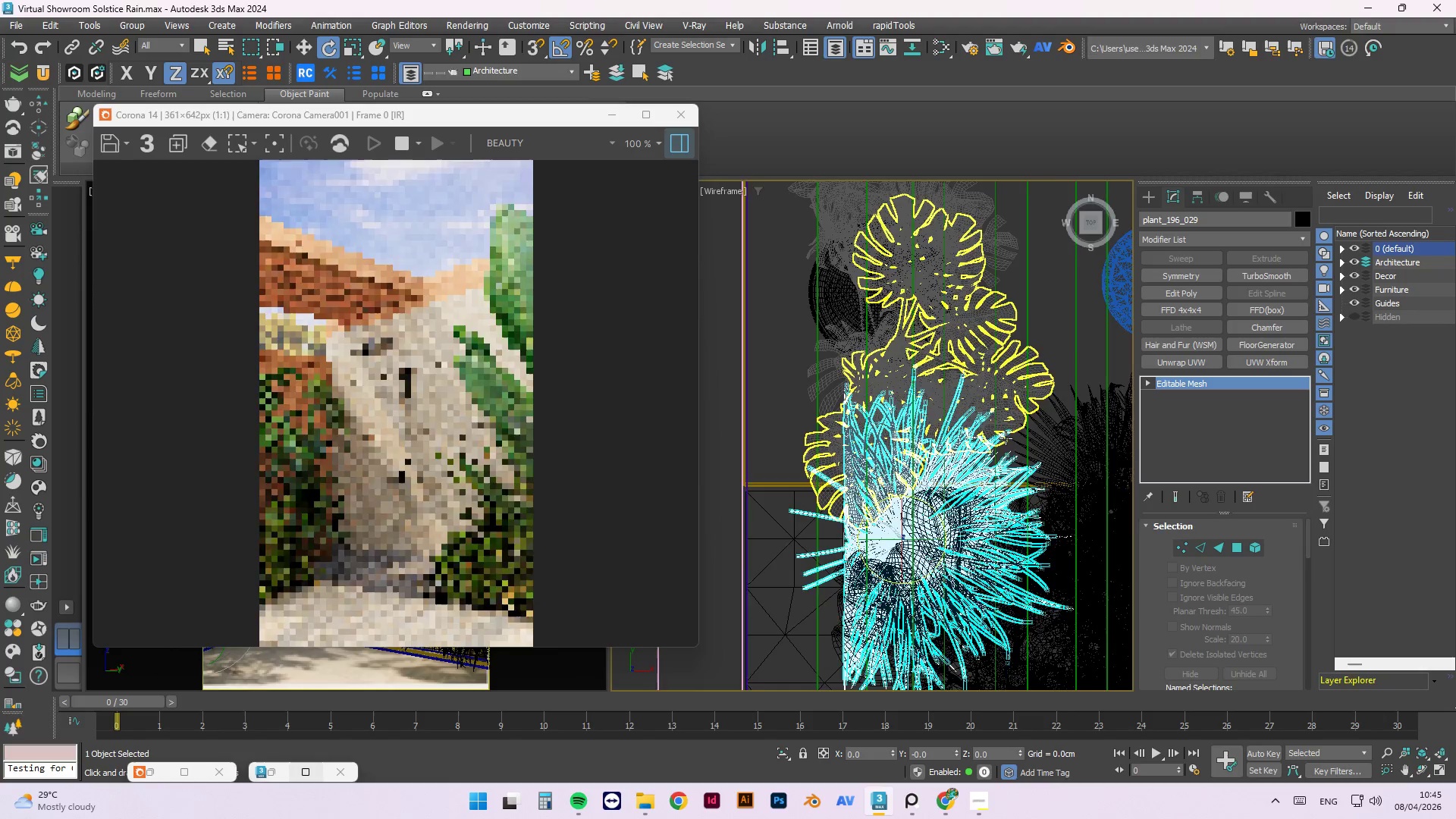 
scroll: coordinate [1004, 438], scroll_direction: down, amount: 2.0
 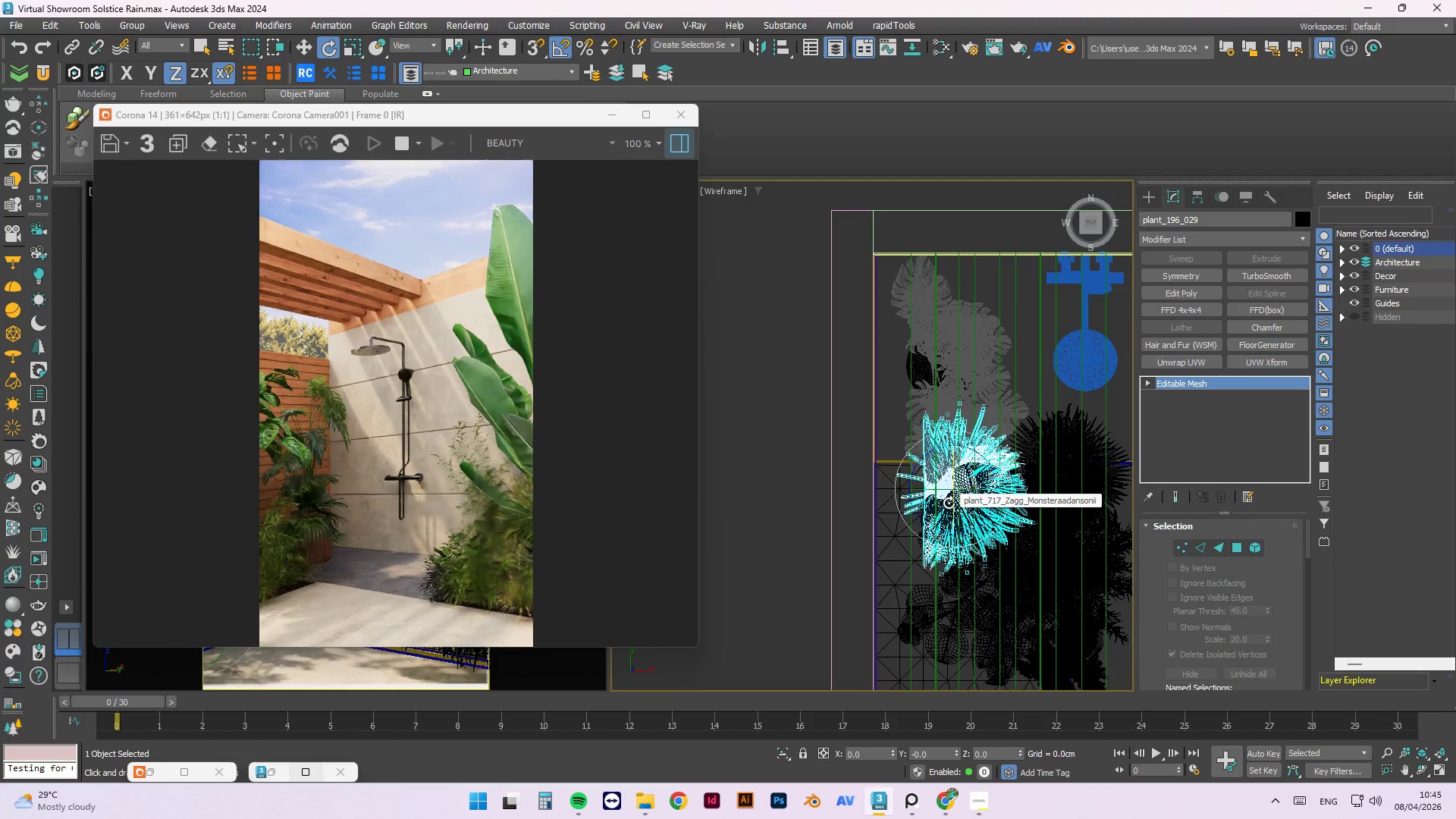 
key(W)
 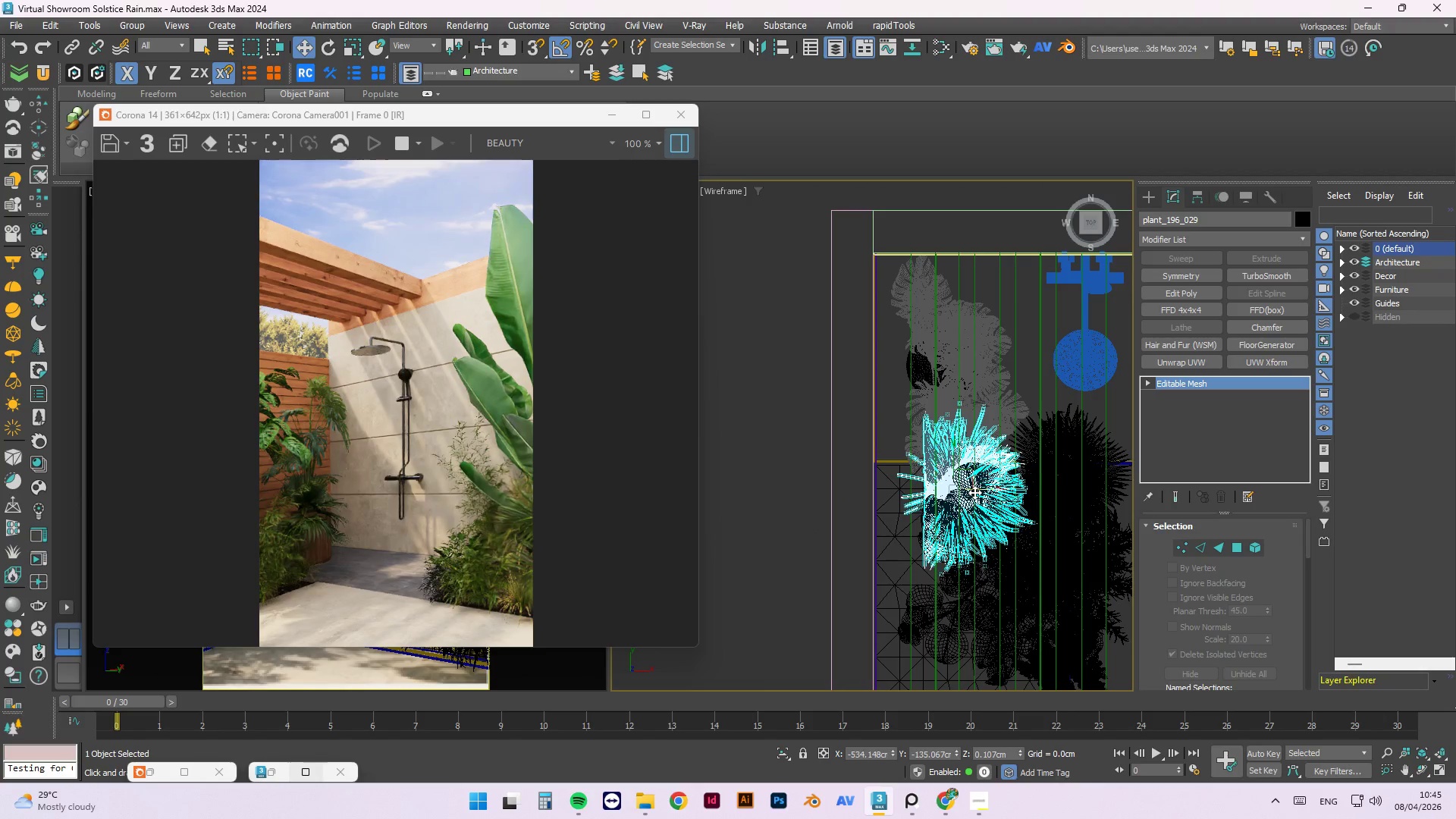 
left_click_drag(start_coordinate=[974, 489], to_coordinate=[927, 480])
 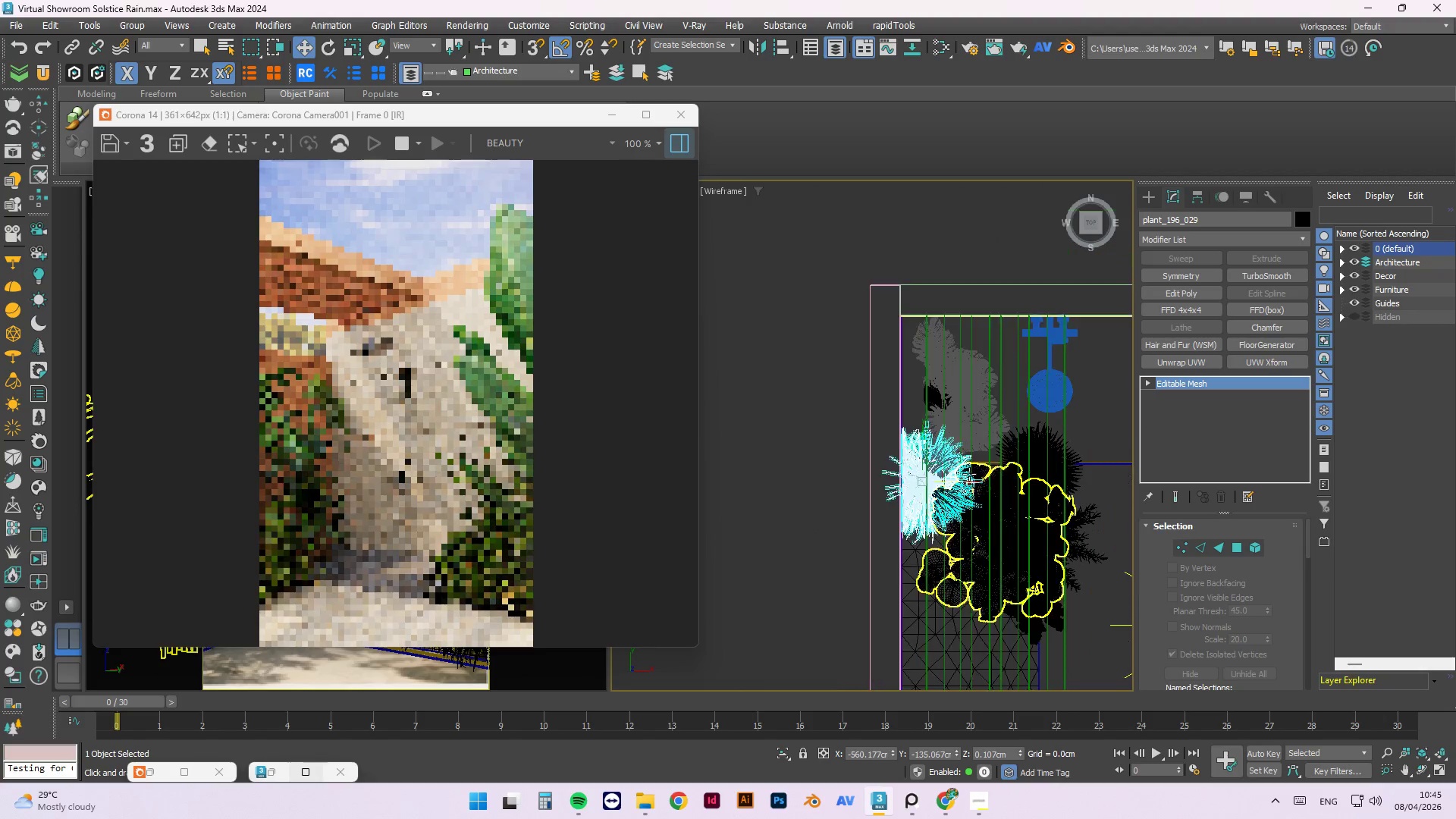 
hold_key(key=AltLeft, duration=1.5)
 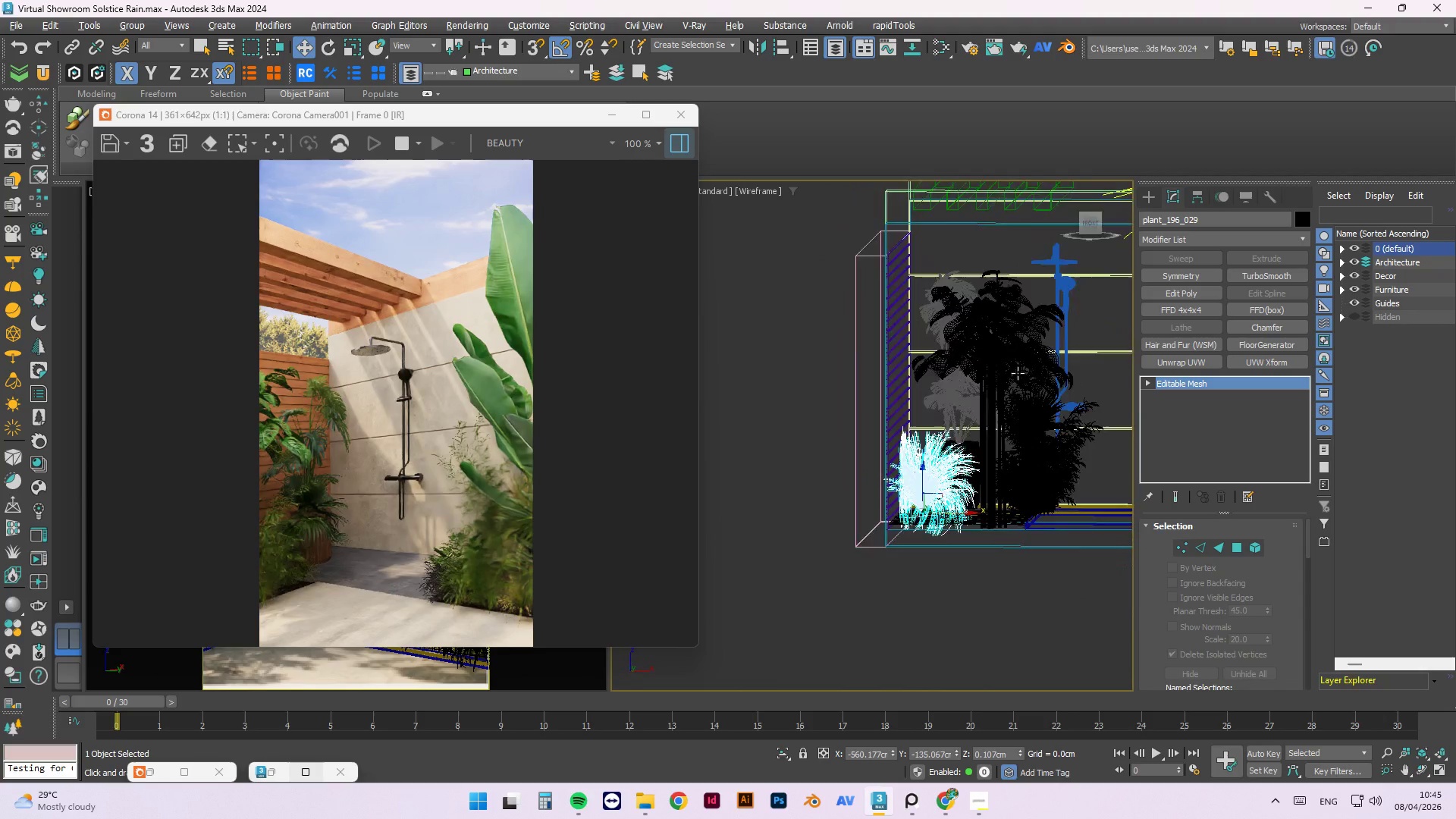 
scroll: coordinate [965, 465], scroll_direction: down, amount: 1.0
 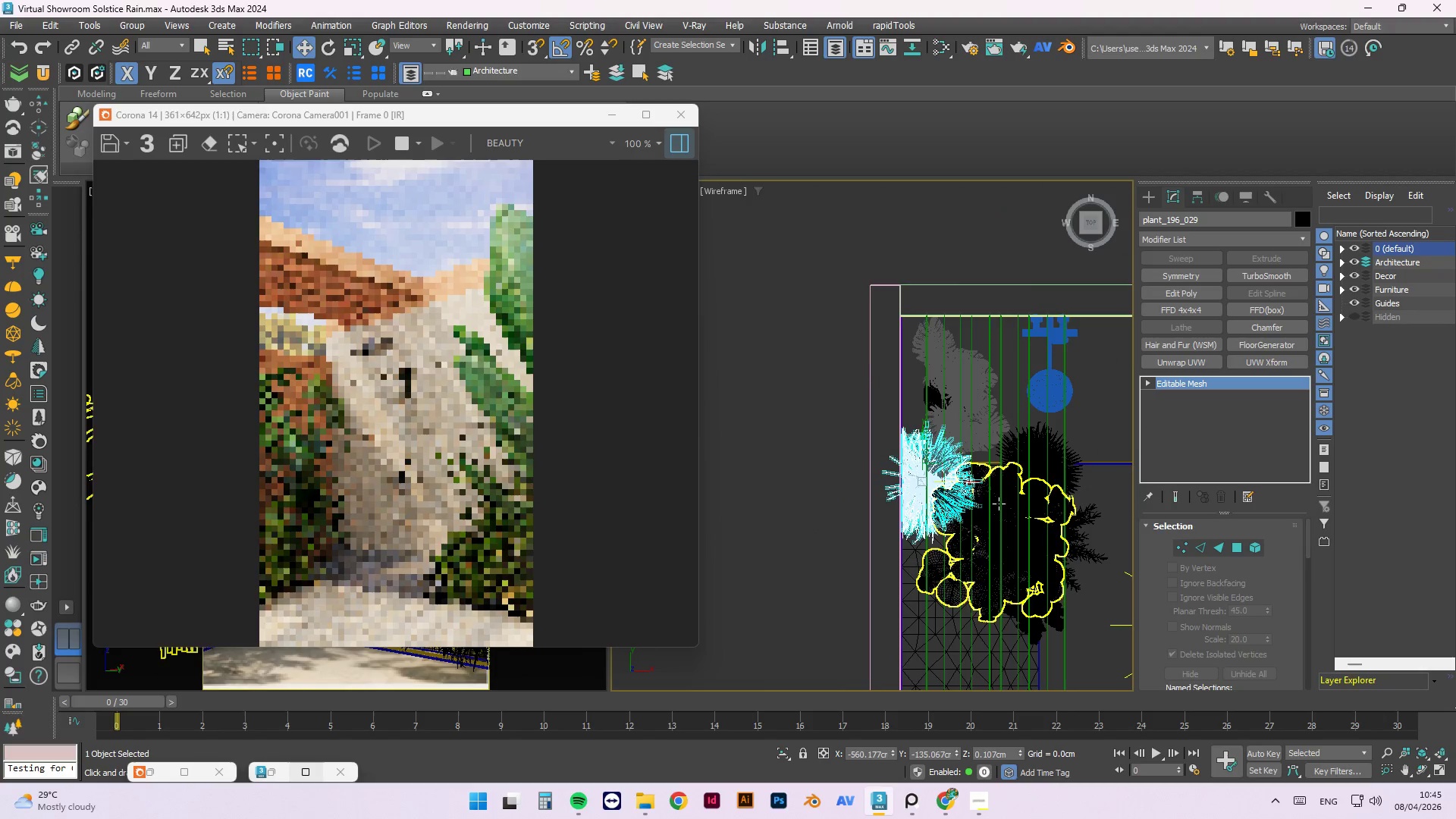 
hold_key(key=AltLeft, duration=1.51)
 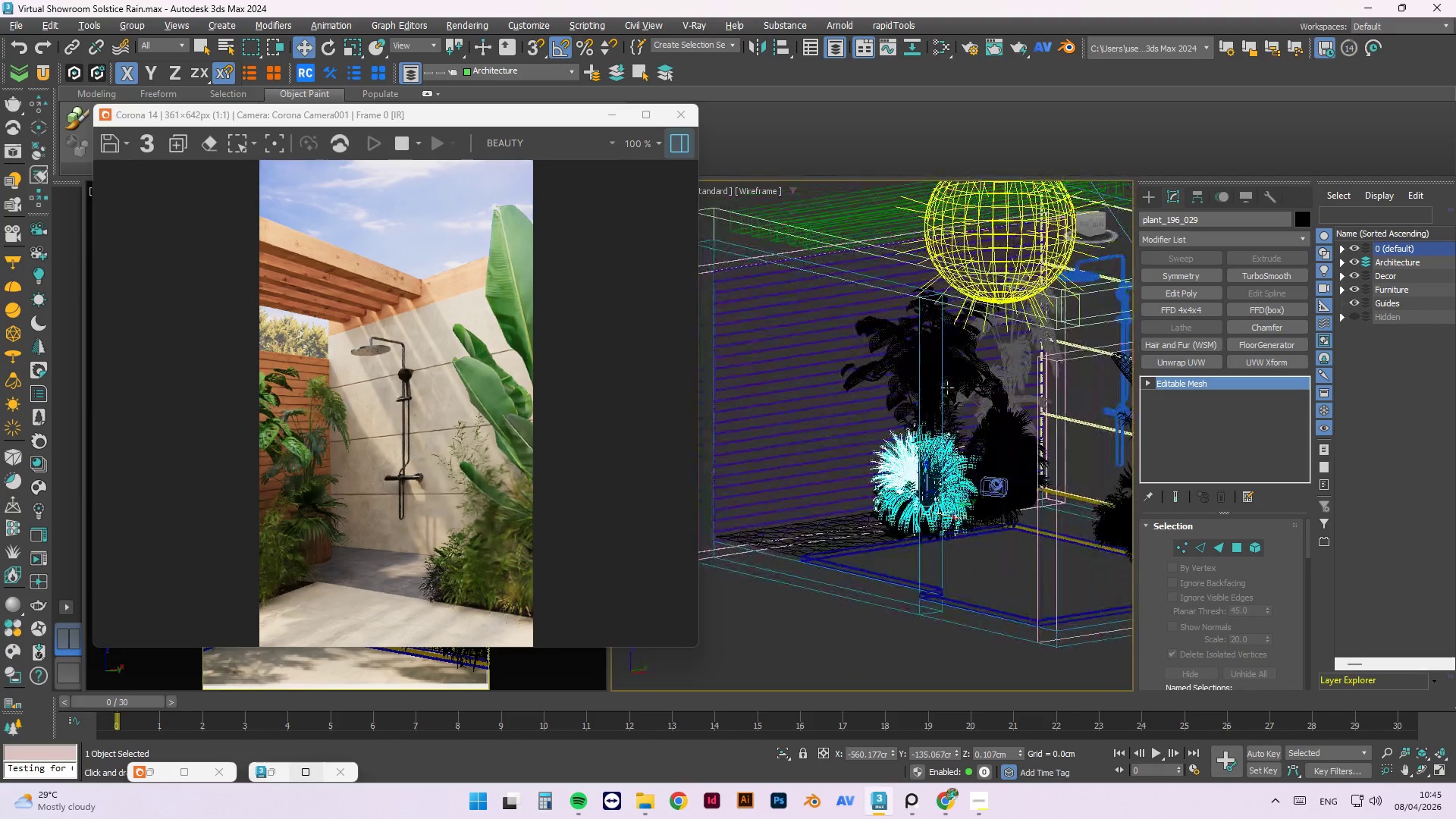 
hold_key(key=AltLeft, duration=1.52)
 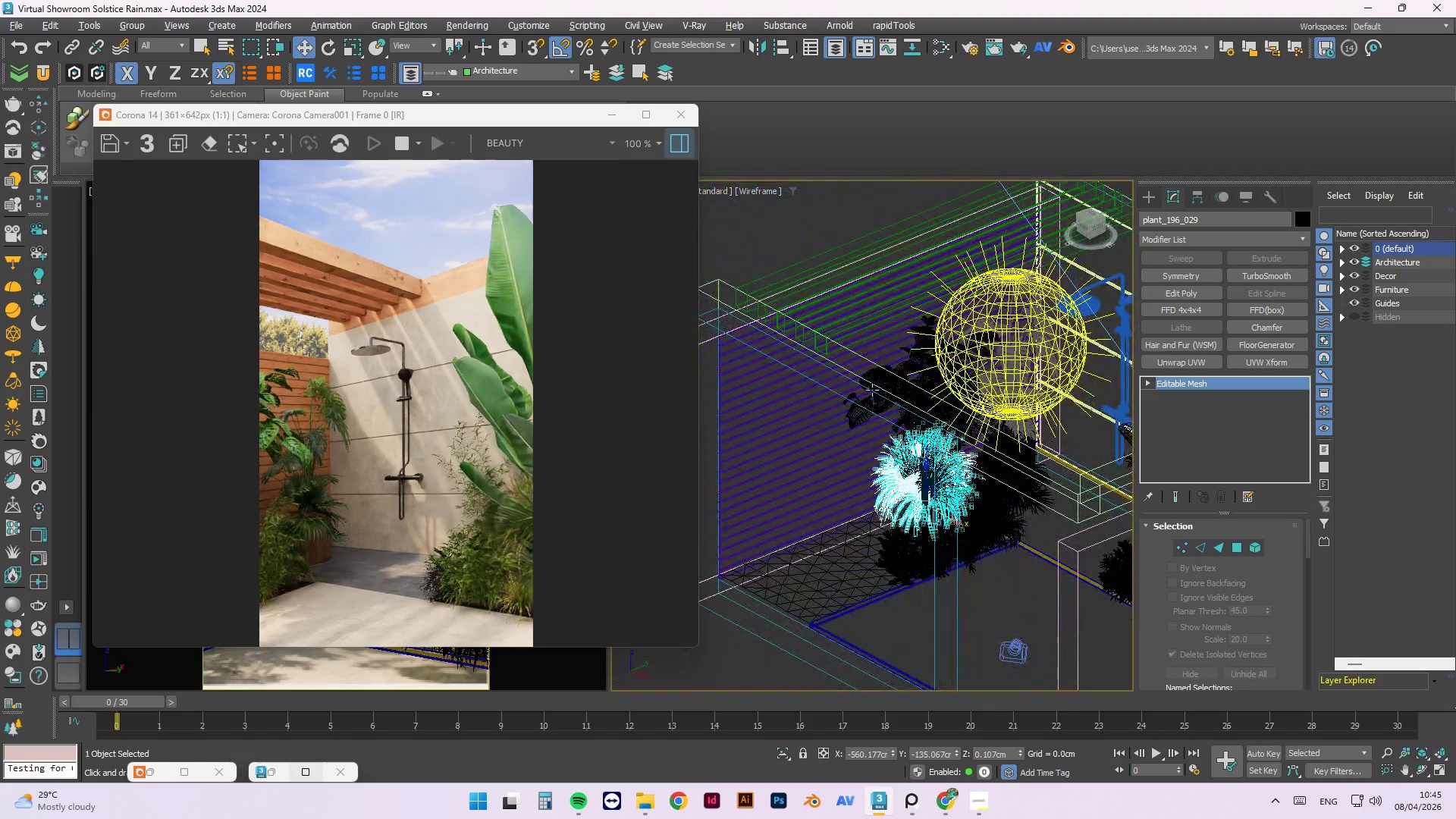 
hold_key(key=AltLeft, duration=0.5)
 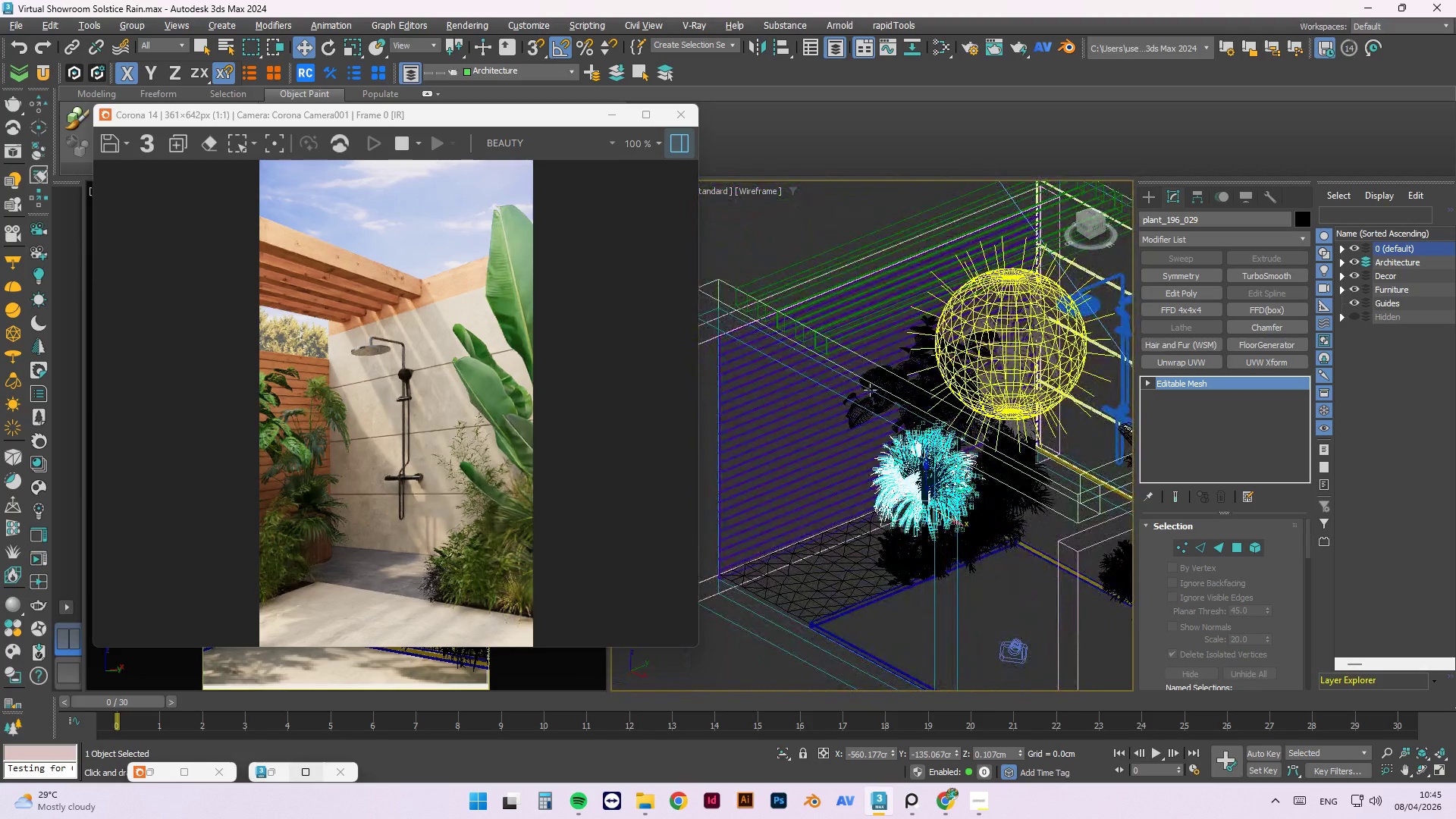 
scroll: coordinate [980, 488], scroll_direction: none, amount: 0.0
 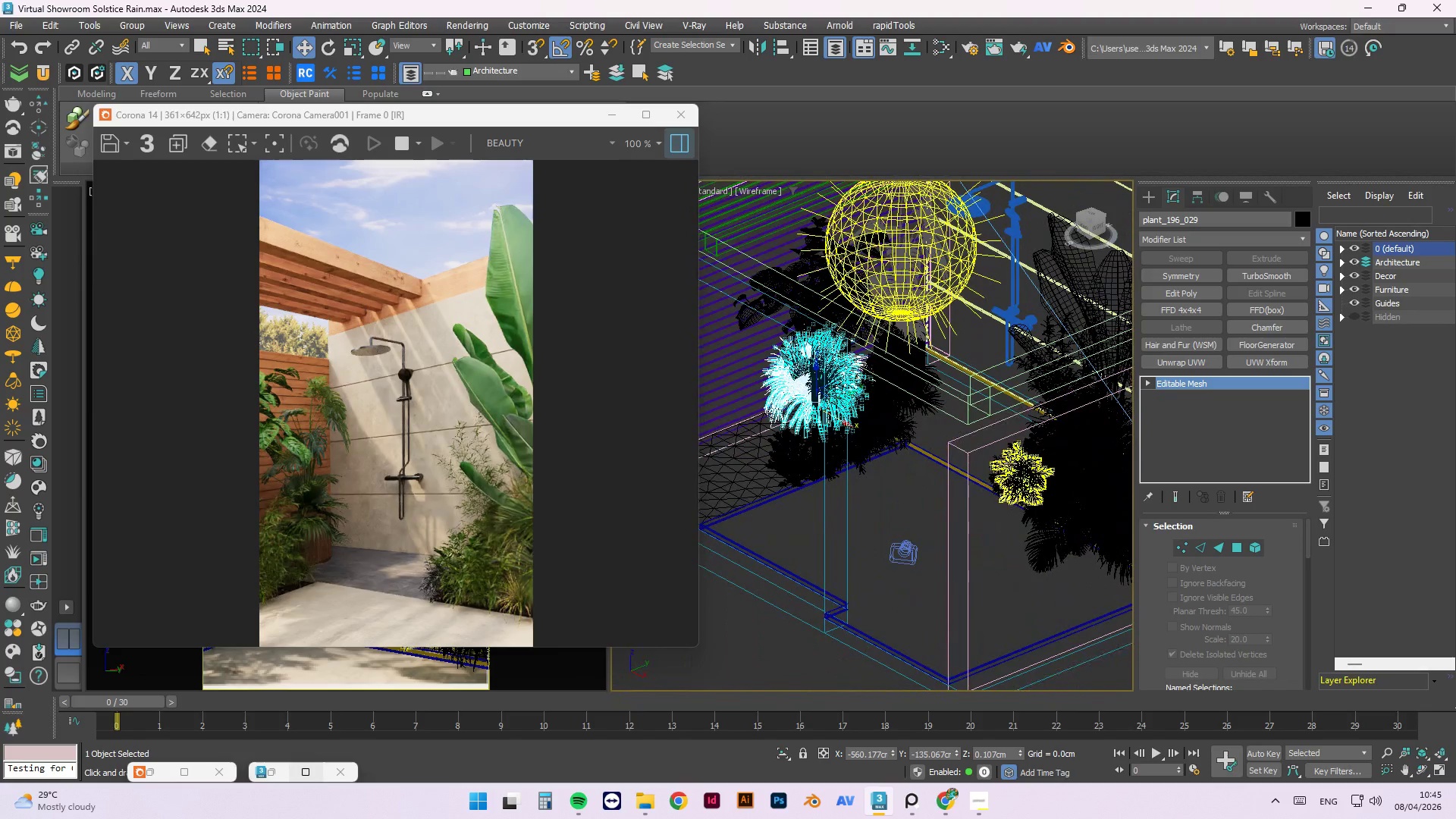 
left_click([1010, 463])
 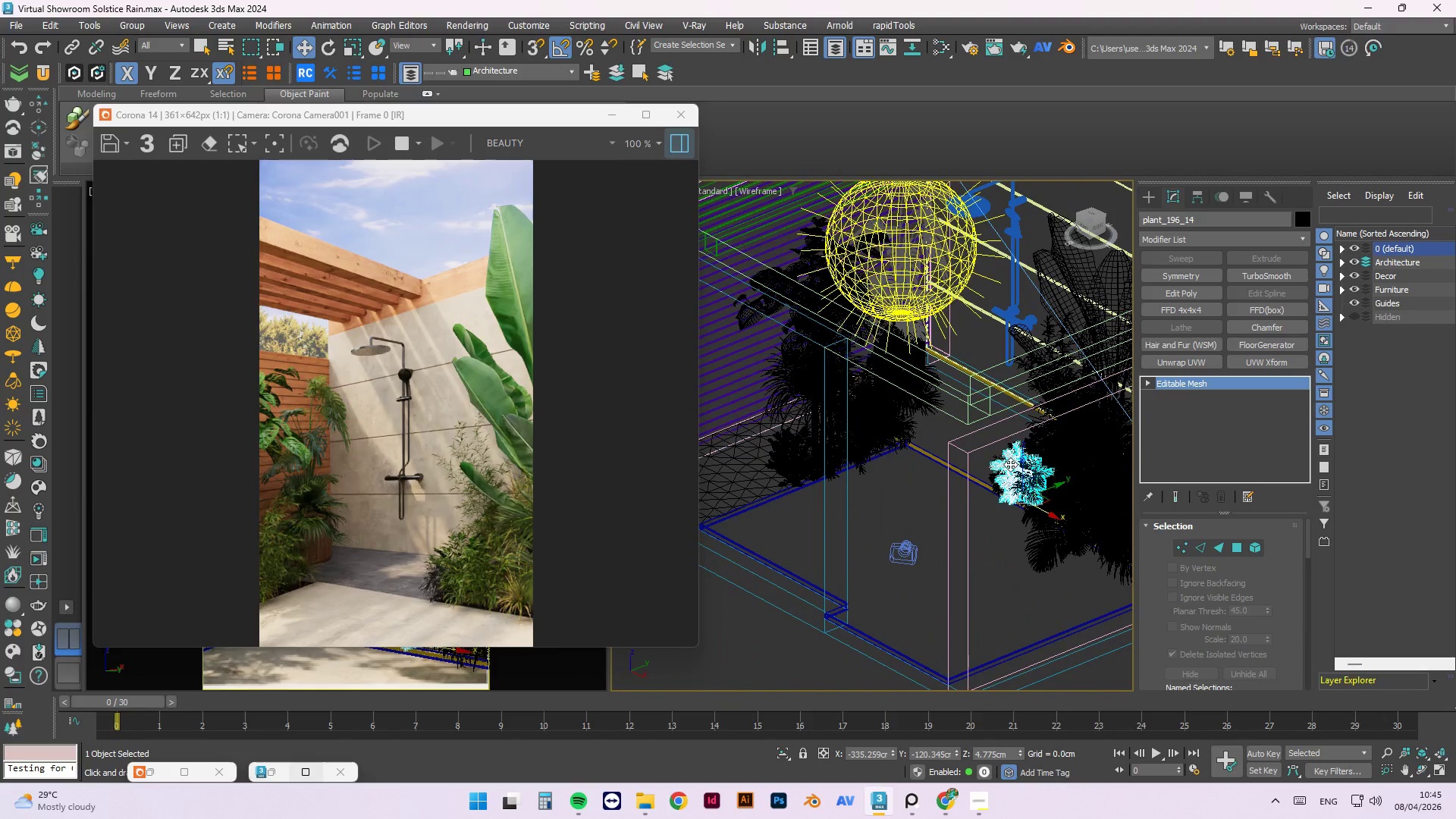 
key(T)
 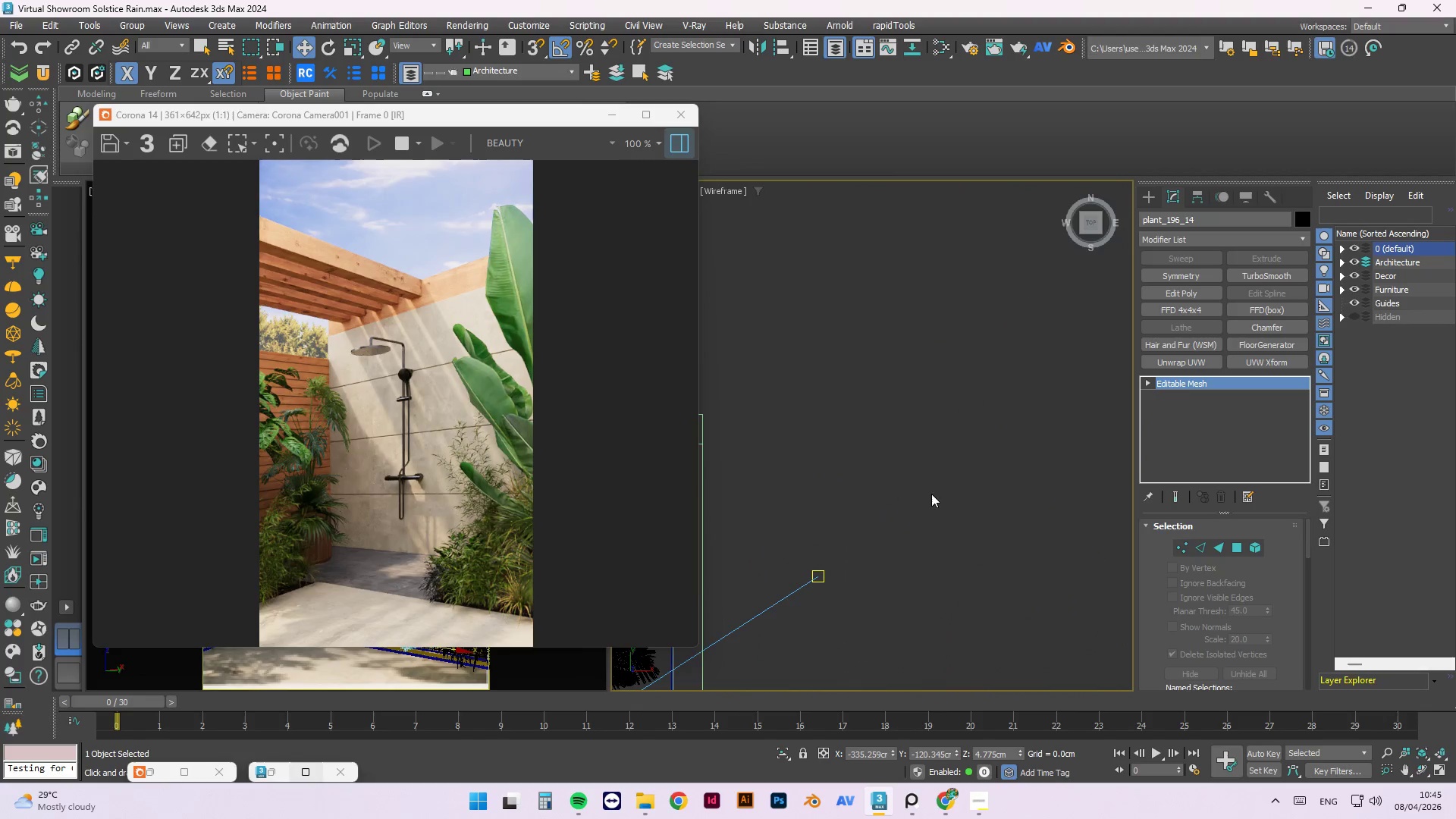 
scroll: coordinate [1006, 480], scroll_direction: none, amount: 0.0
 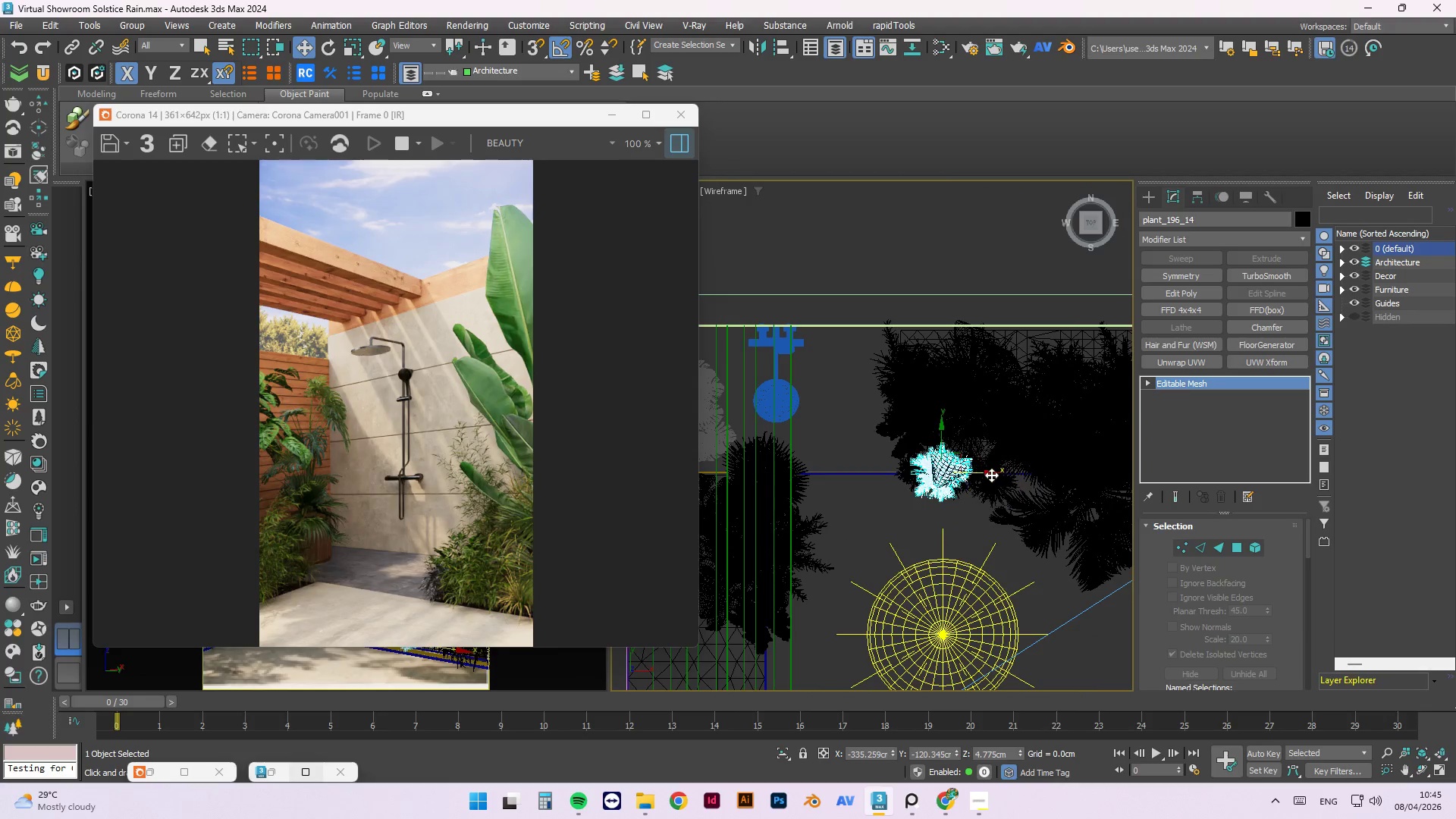 
scroll: coordinate [1065, 502], scroll_direction: down, amount: 3.0
 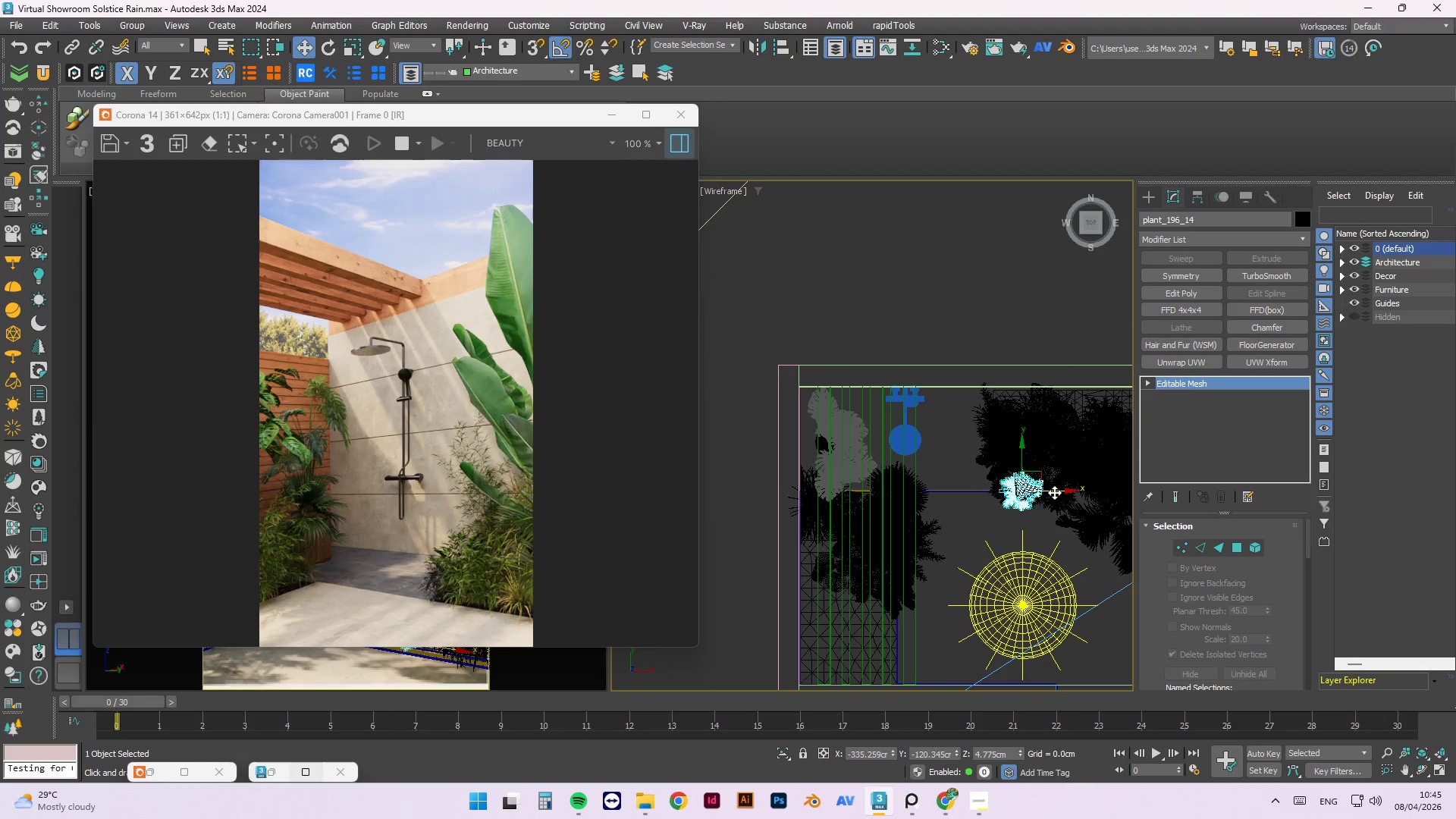 
hold_key(key=ShiftLeft, duration=1.52)
left_click_drag(start_coordinate=[1052, 491], to_coordinate=[883, 492])
 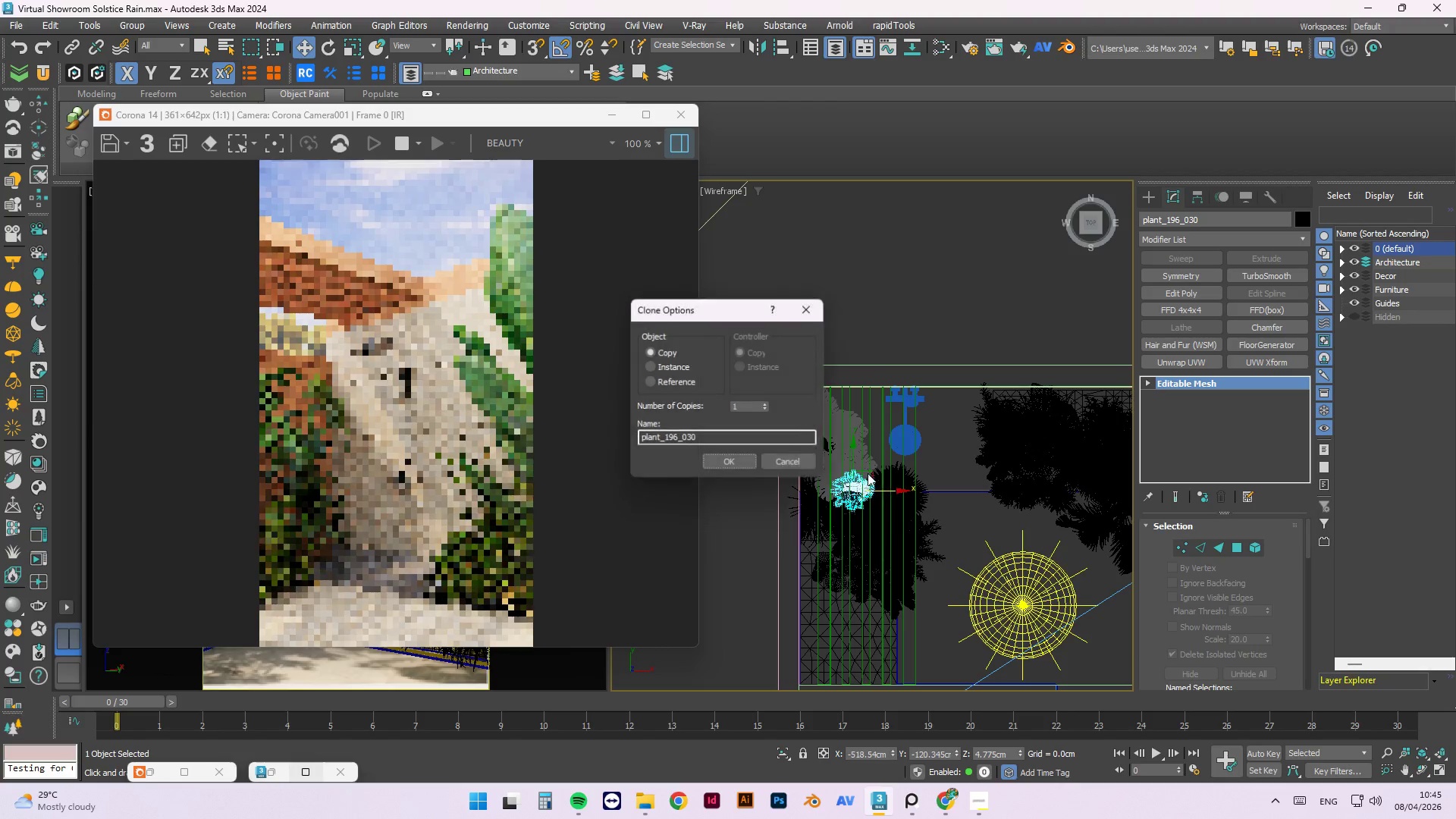 
key(Shift+ShiftLeft)
 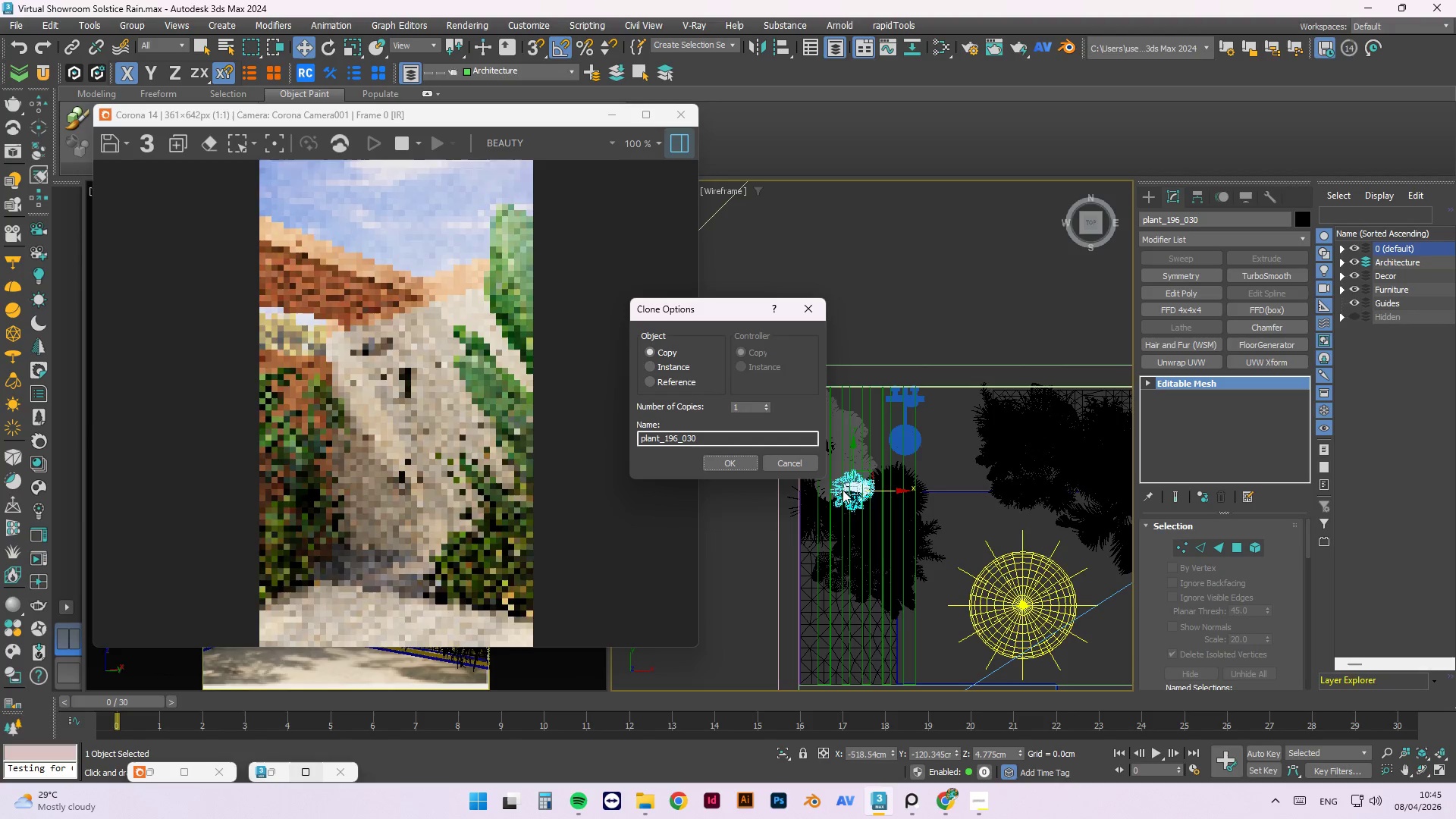 
scroll: coordinate [842, 491], scroll_direction: up, amount: 4.0
 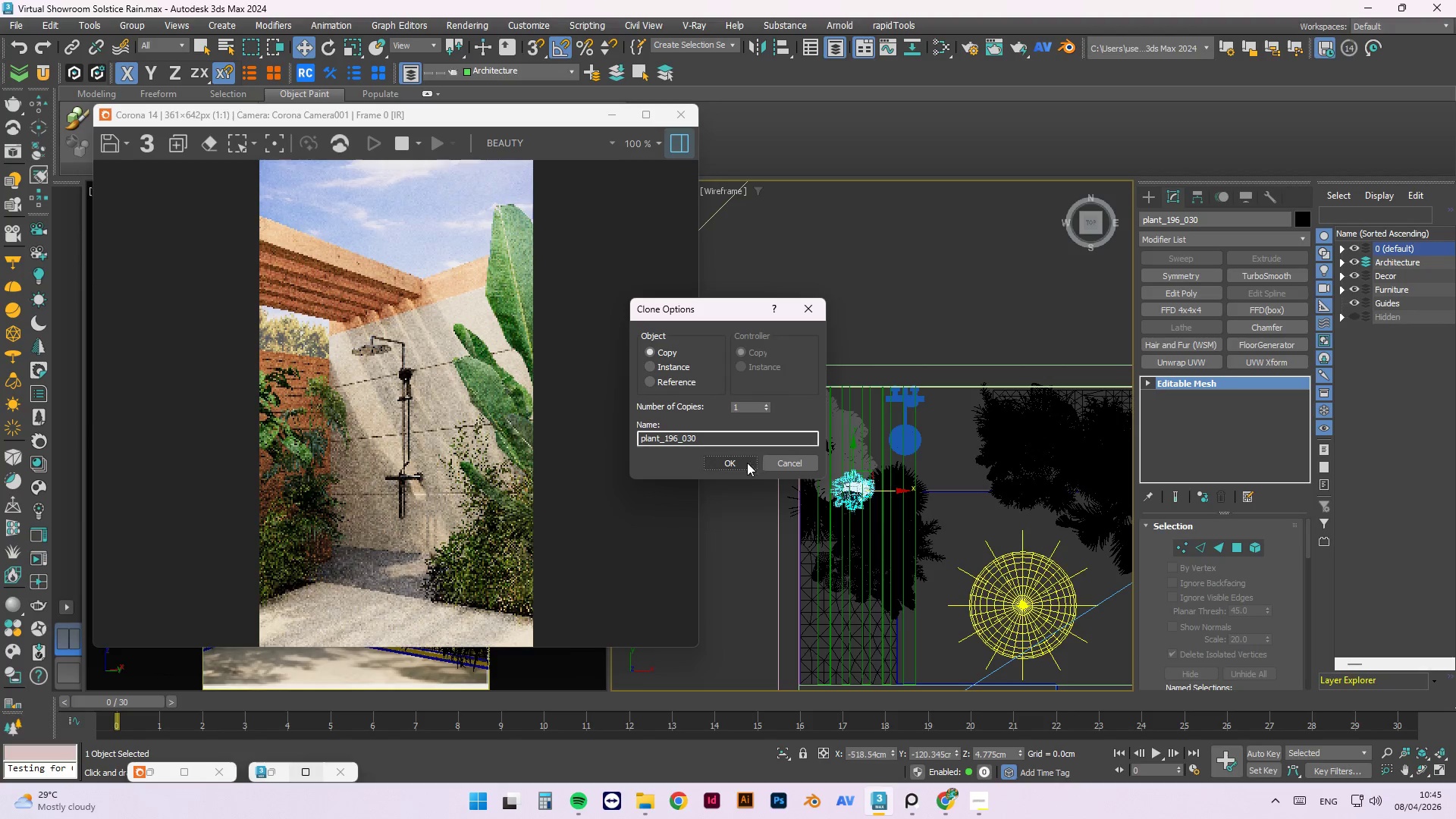 
left_click([742, 463])
 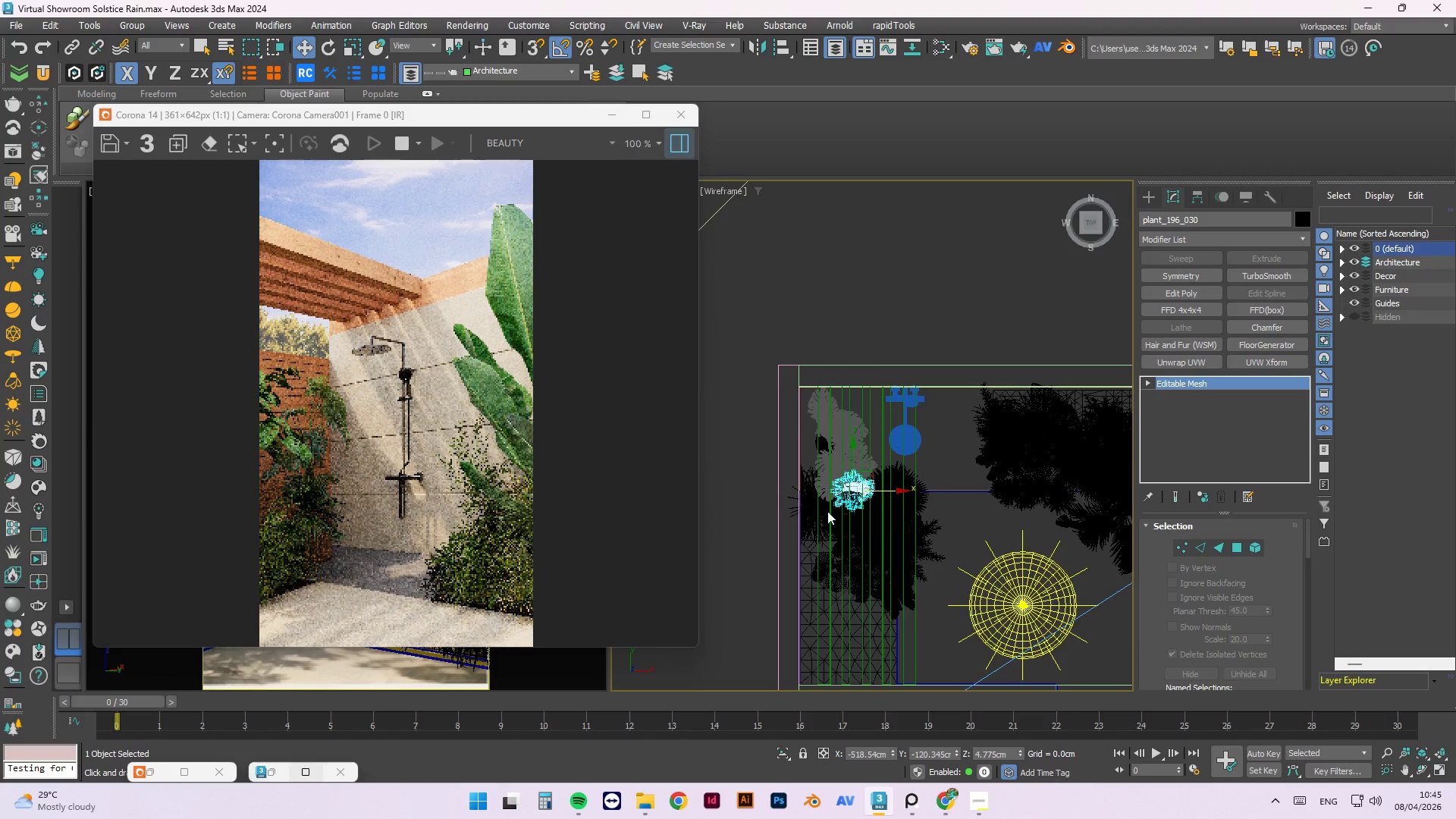 
hold_key(key=AltLeft, duration=1.51)
 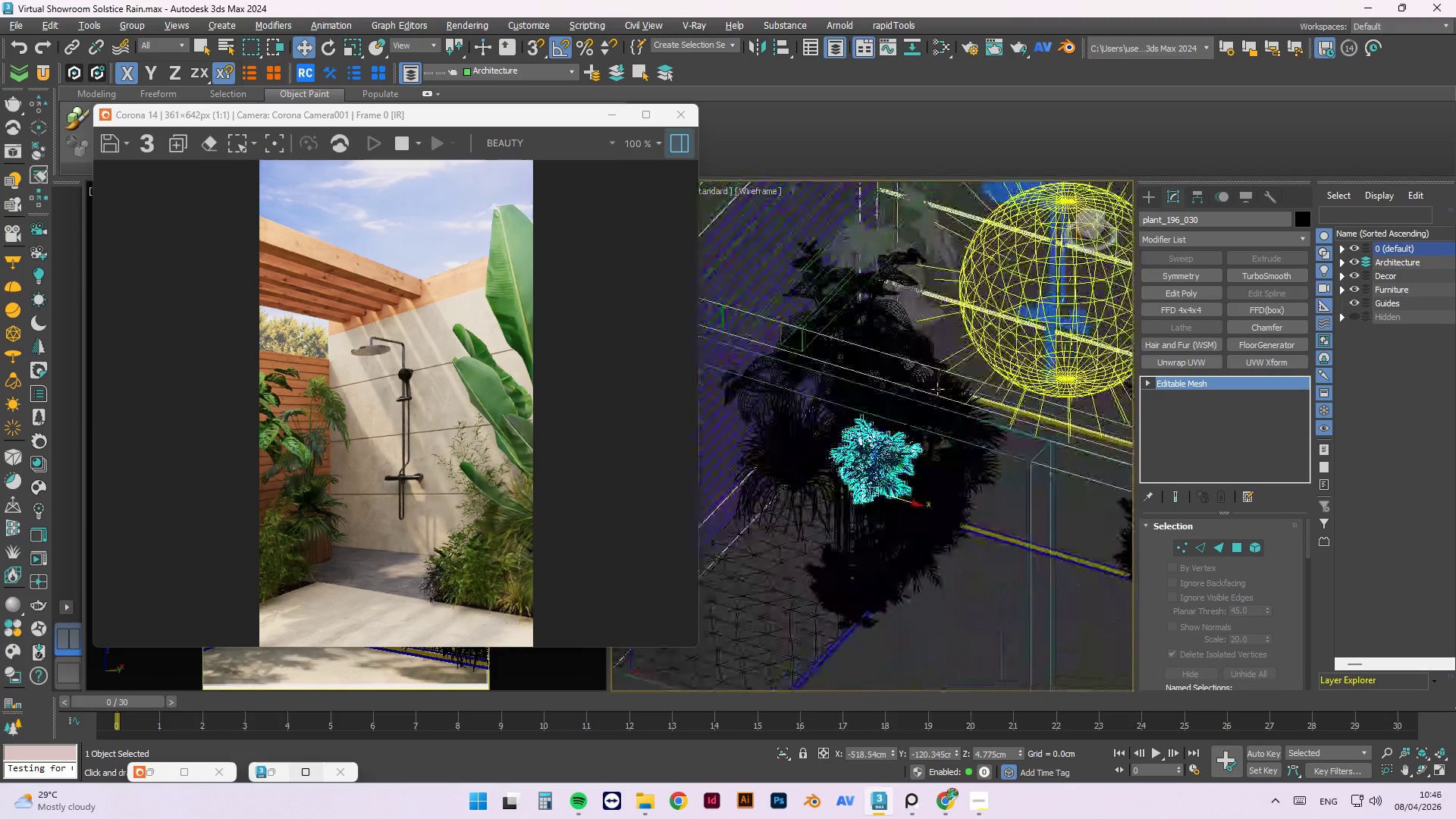 
scroll: coordinate [861, 440], scroll_direction: up, amount: 2.0
 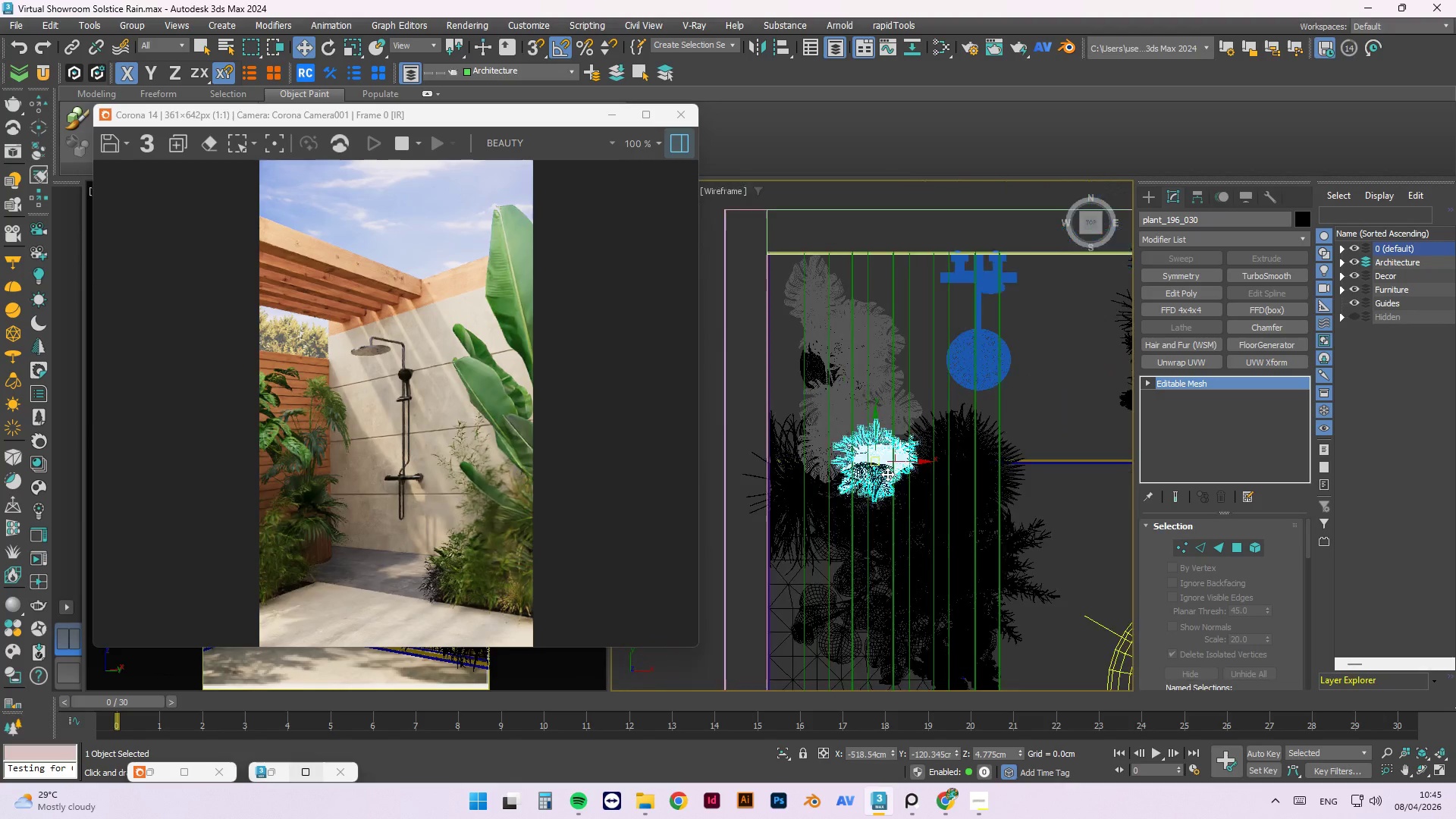 
hold_key(key=AltLeft, duration=1.5)
 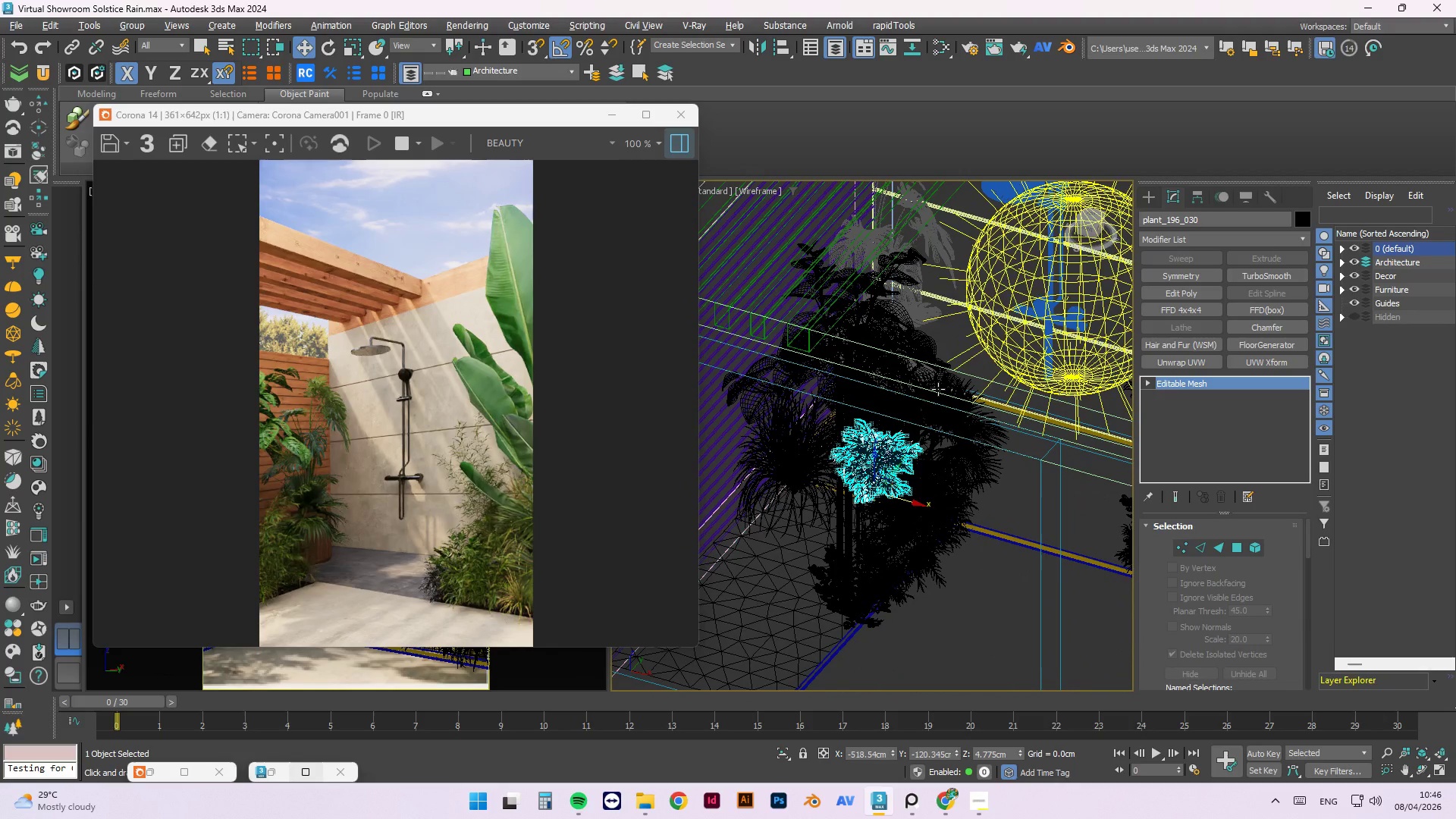 
hold_key(key=AltLeft, duration=0.52)
 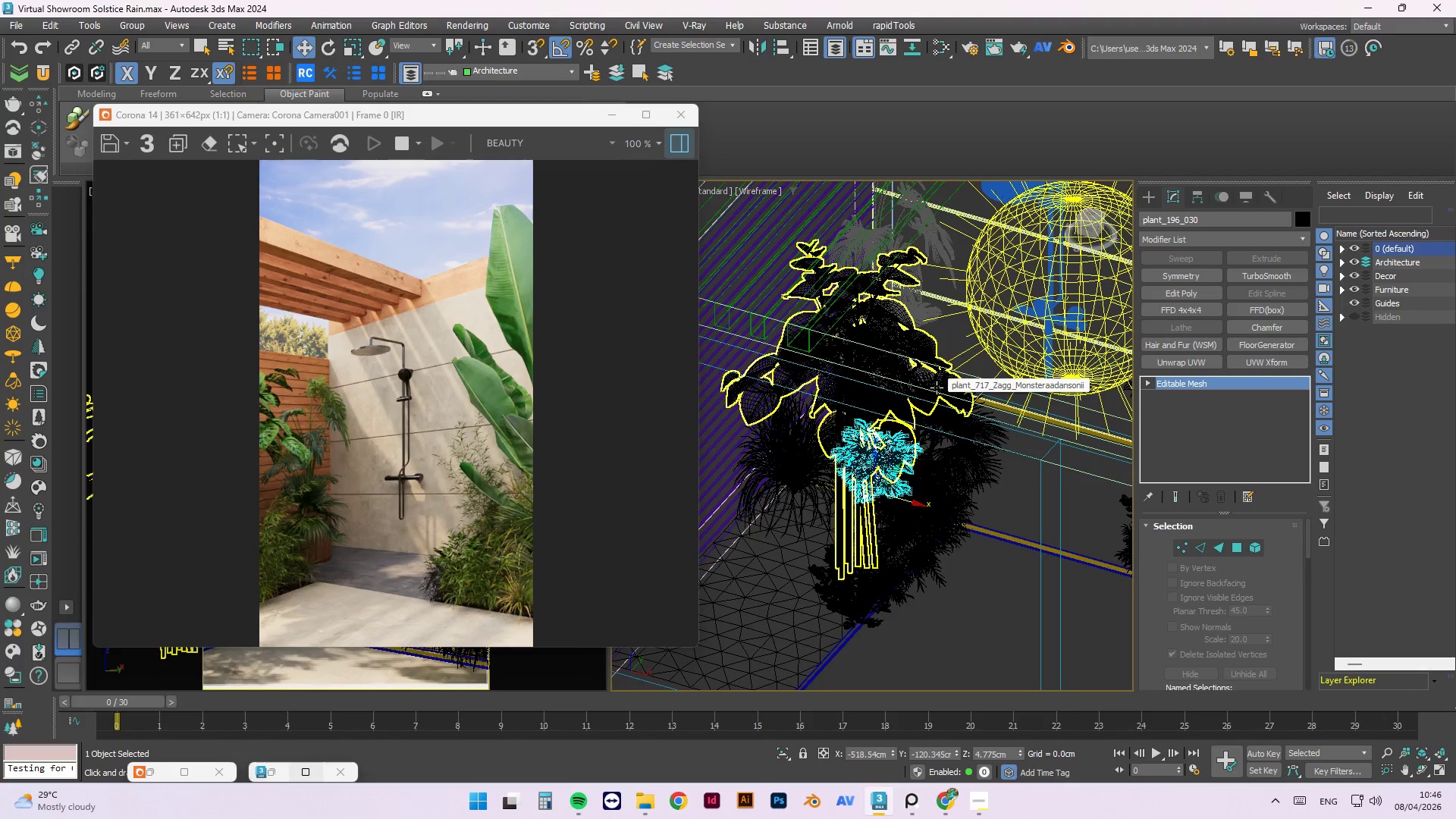 
scroll: coordinate [907, 460], scroll_direction: down, amount: 4.0
 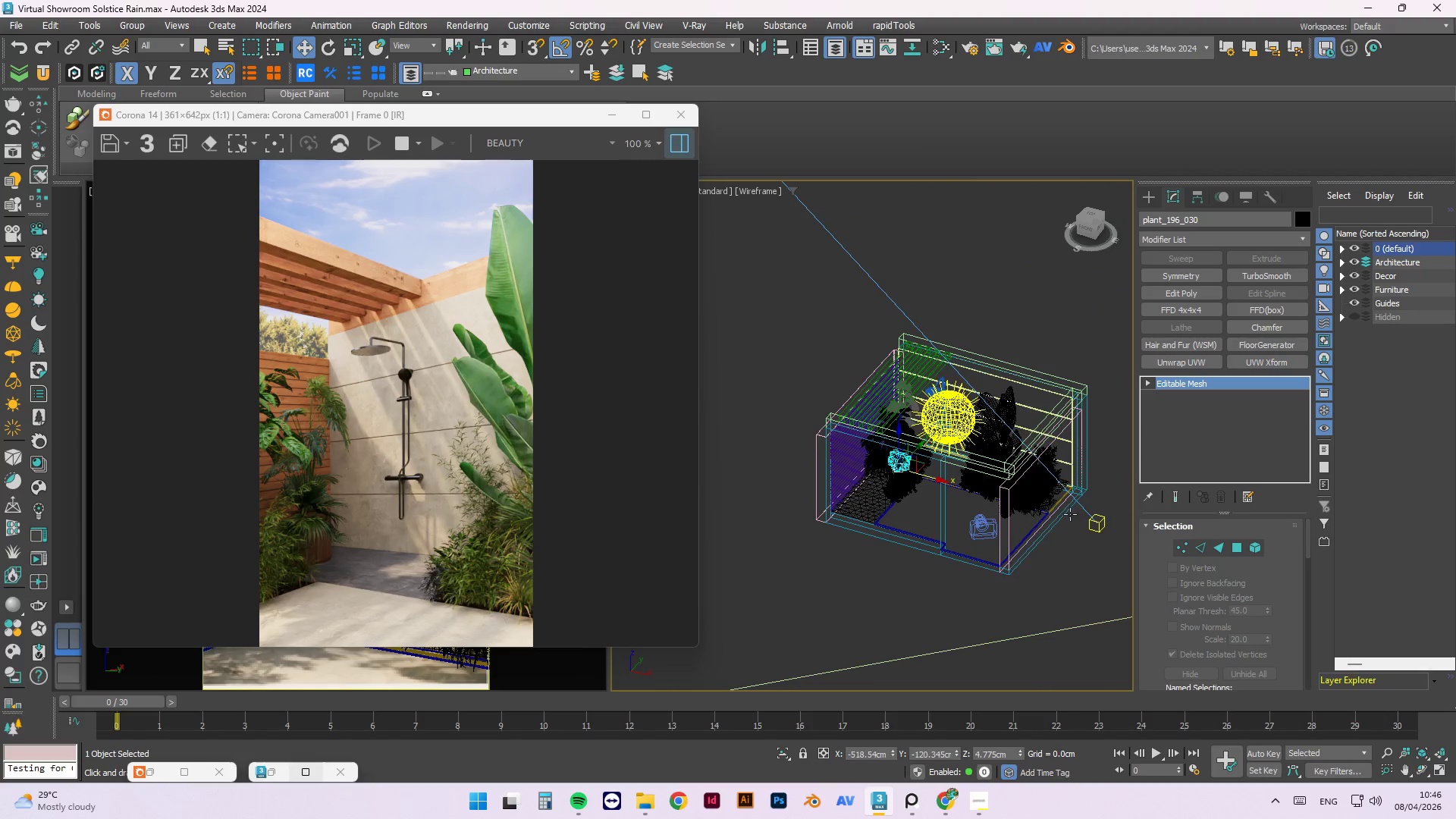 
scroll: coordinate [1046, 472], scroll_direction: up, amount: 5.0
 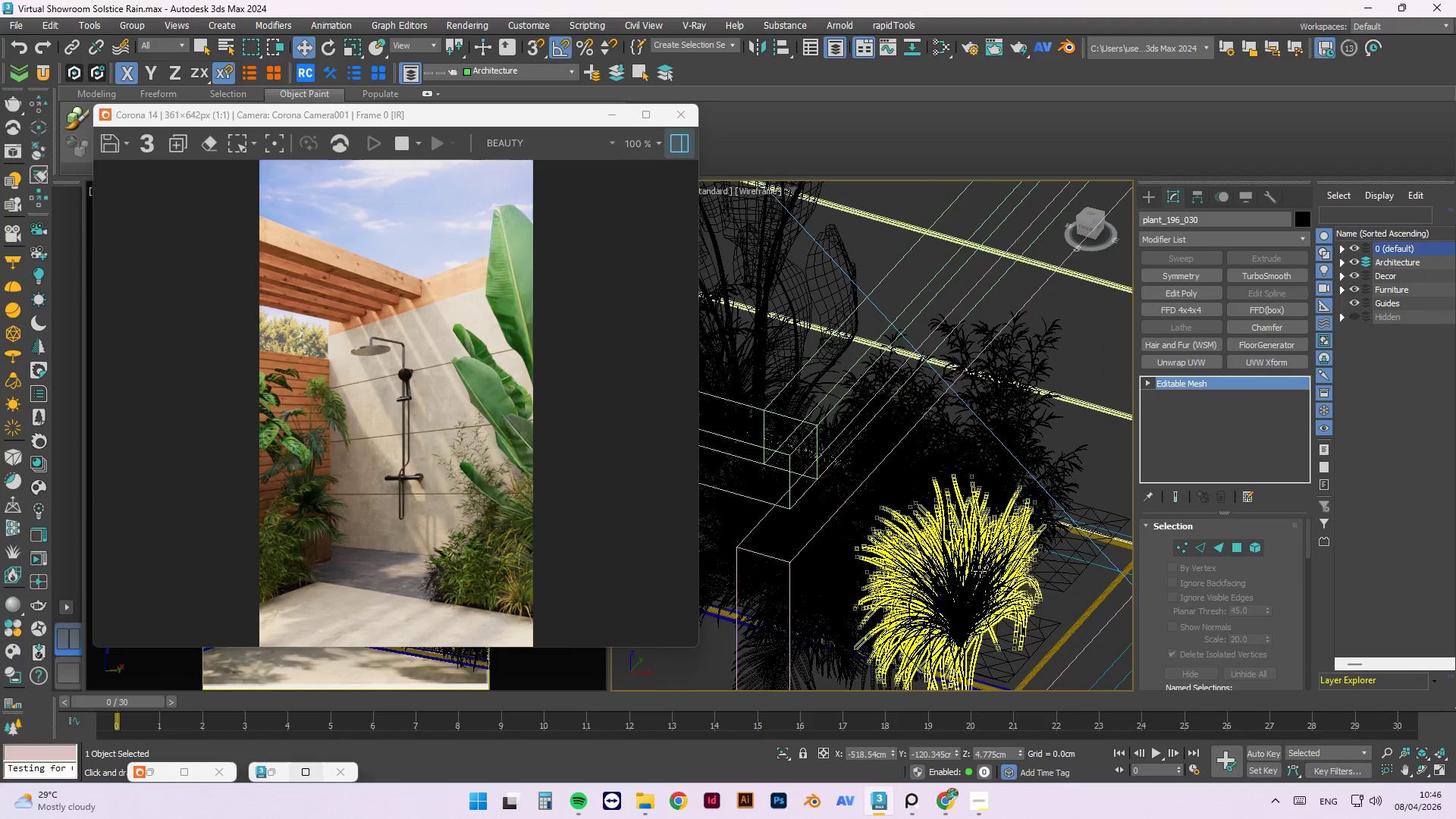 
hold_key(key=AltLeft, duration=0.73)
 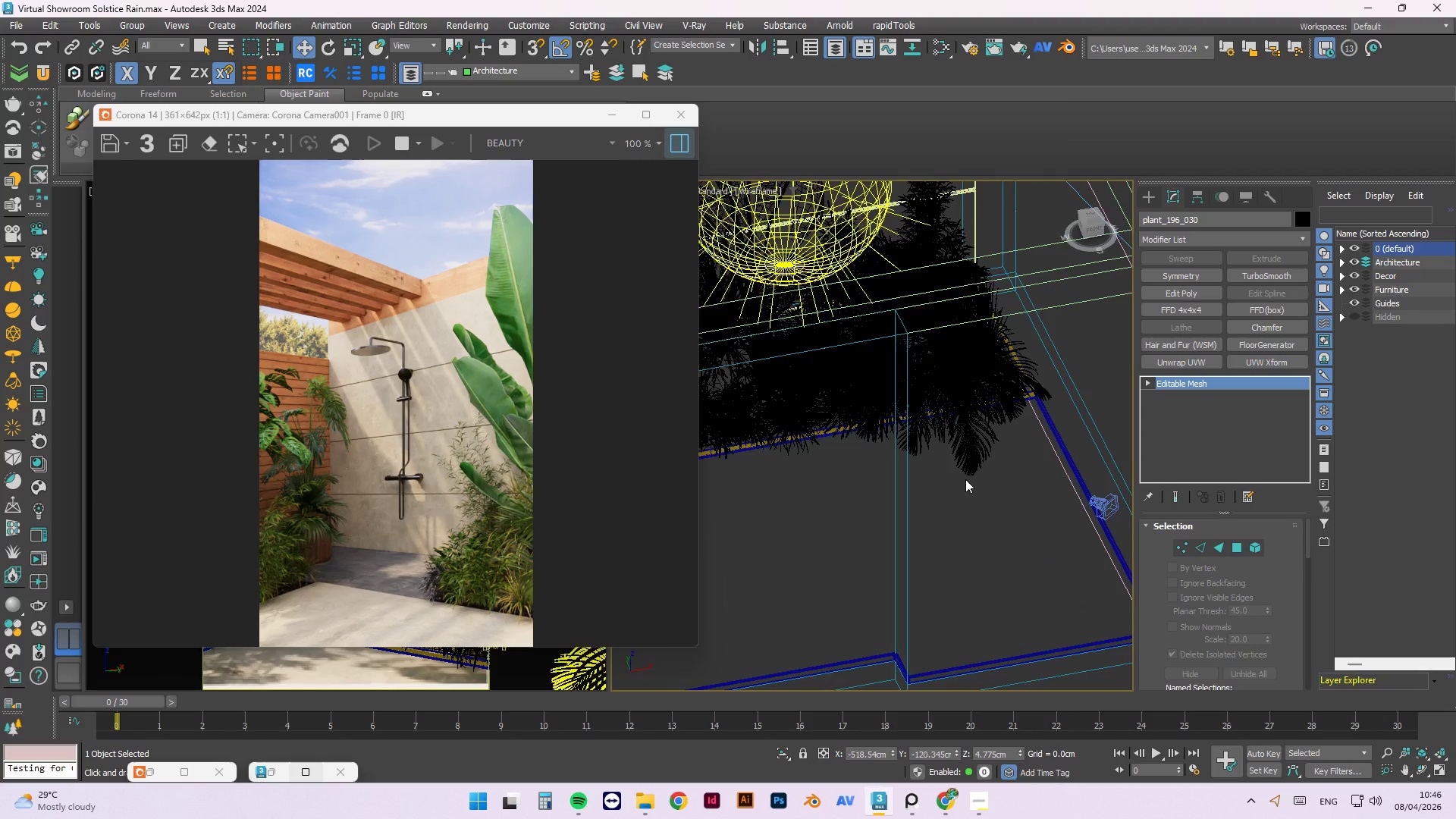 
scroll: coordinate [959, 484], scroll_direction: down, amount: 3.0
 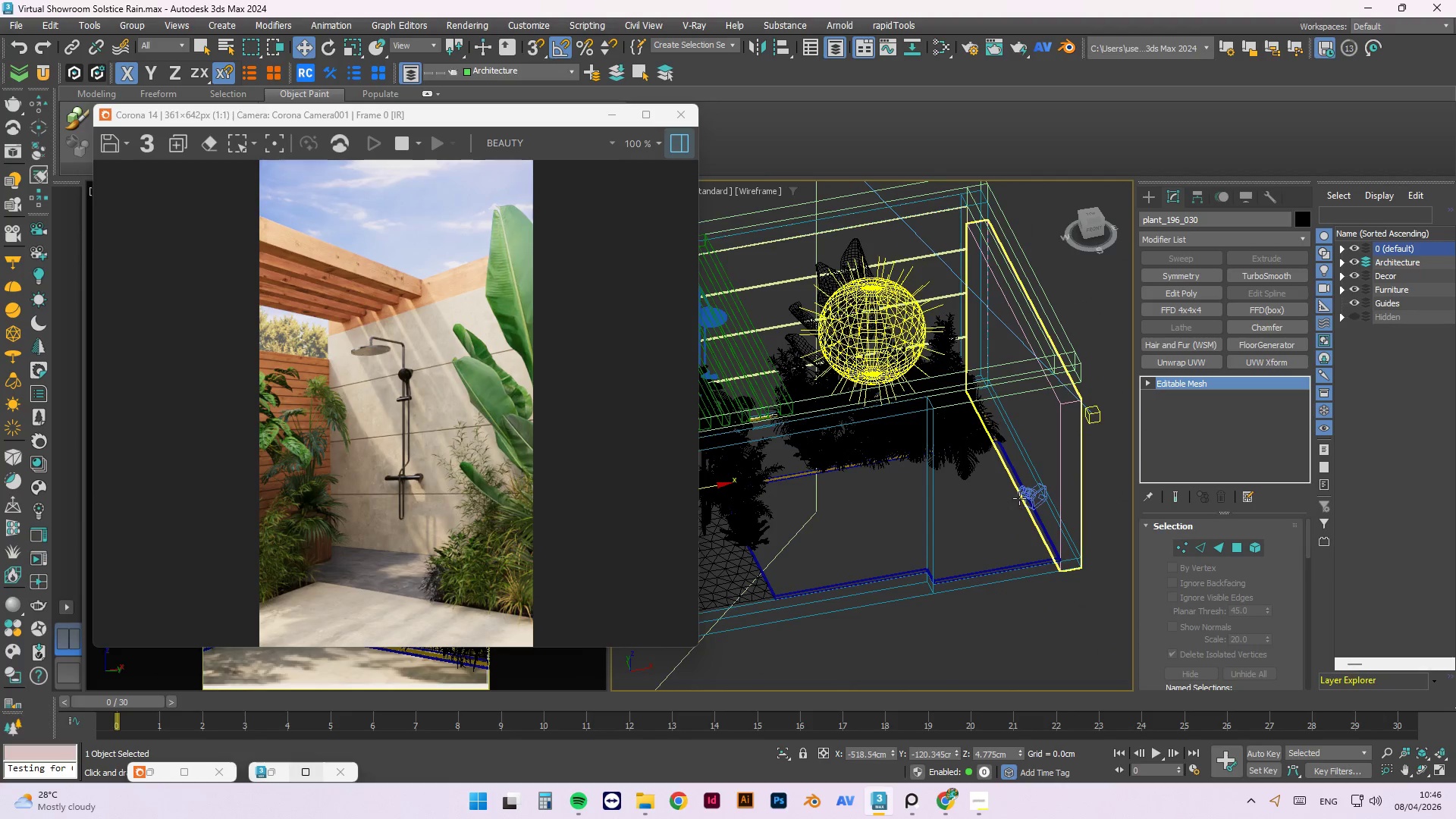 
hold_key(key=AltLeft, duration=1.52)
 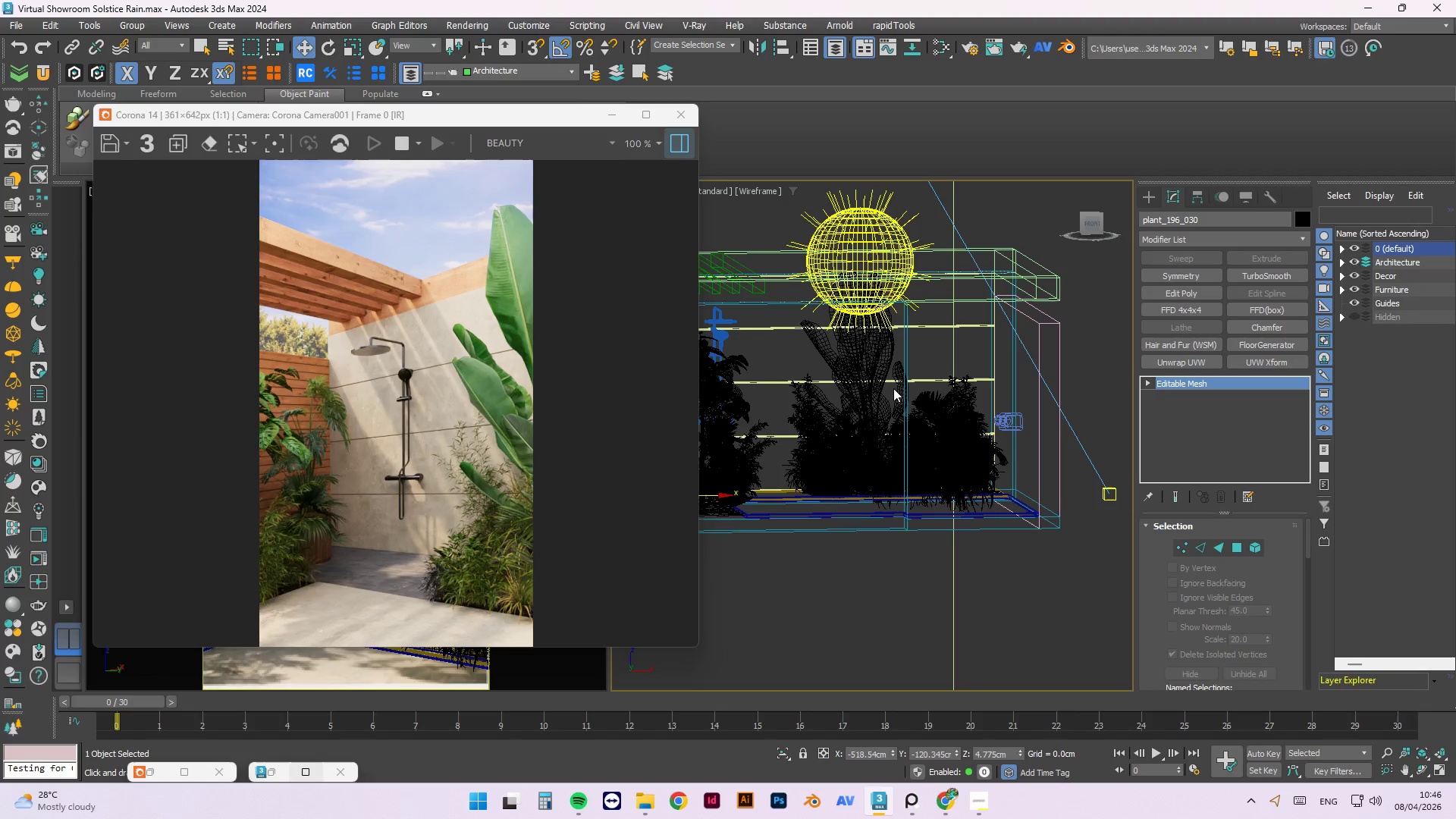 
hold_key(key=AltLeft, duration=0.33)
 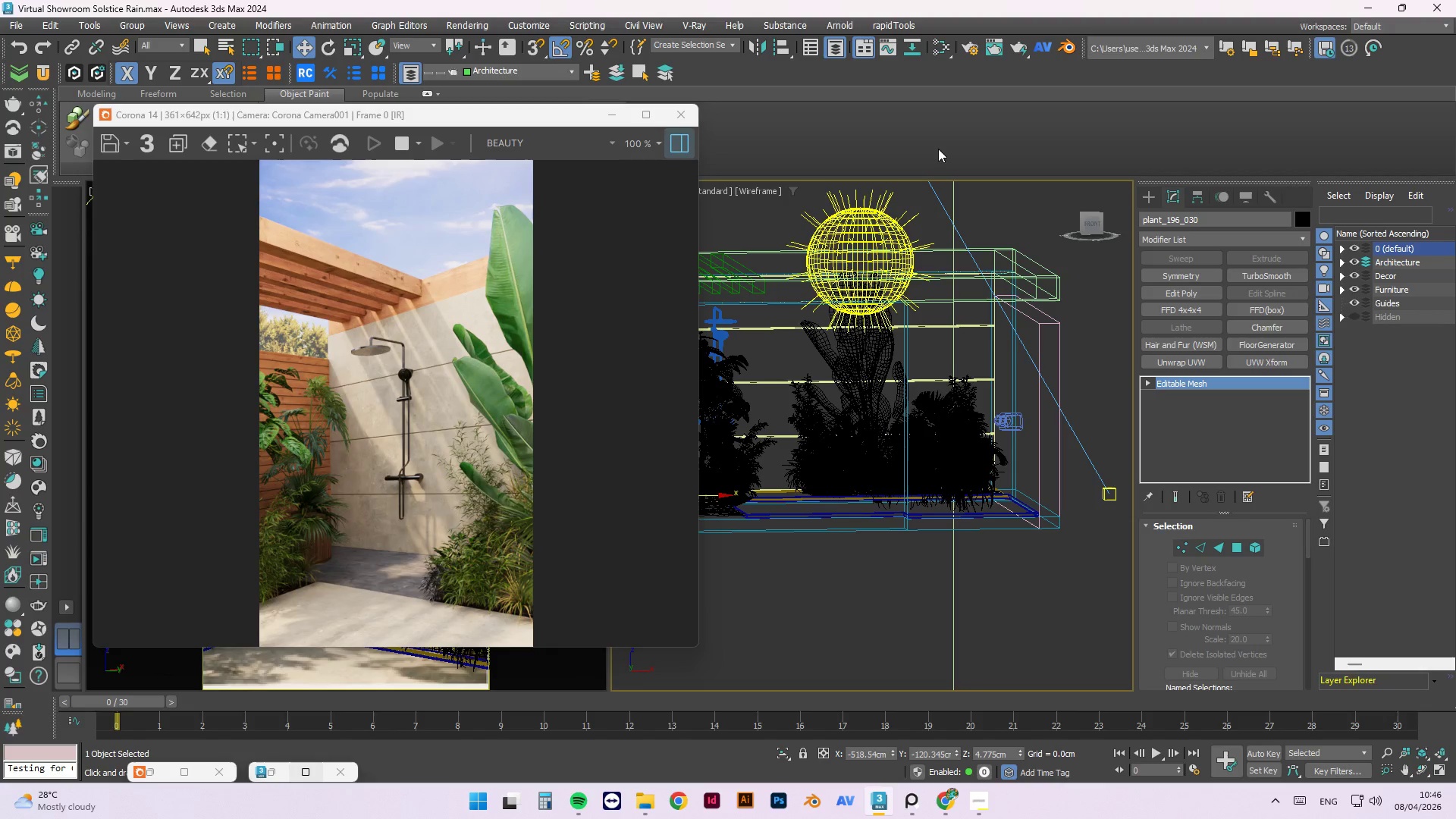 
wait(26.8)
 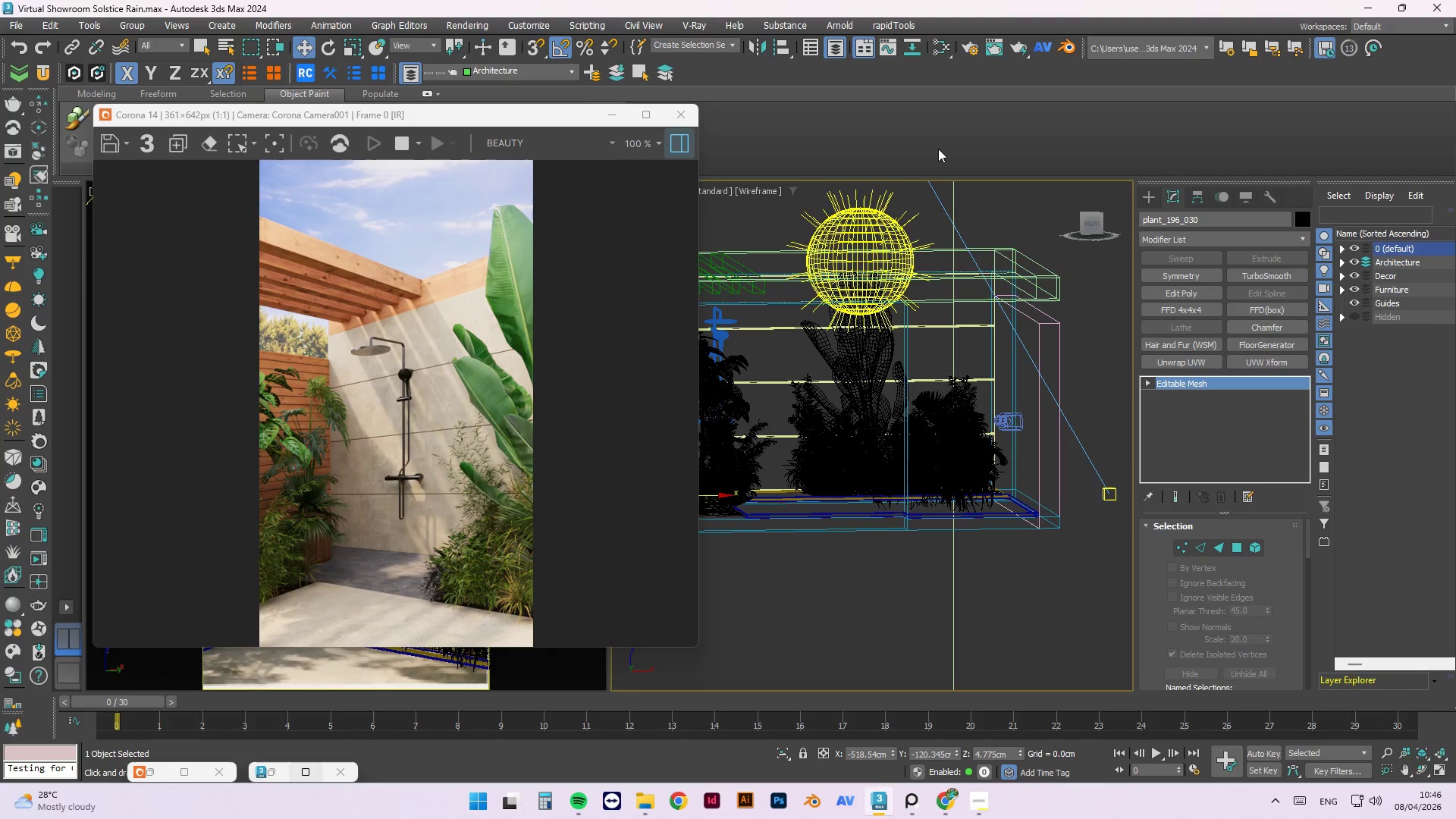 
scroll: coordinate [1043, 382], scroll_direction: down, amount: 2.0
 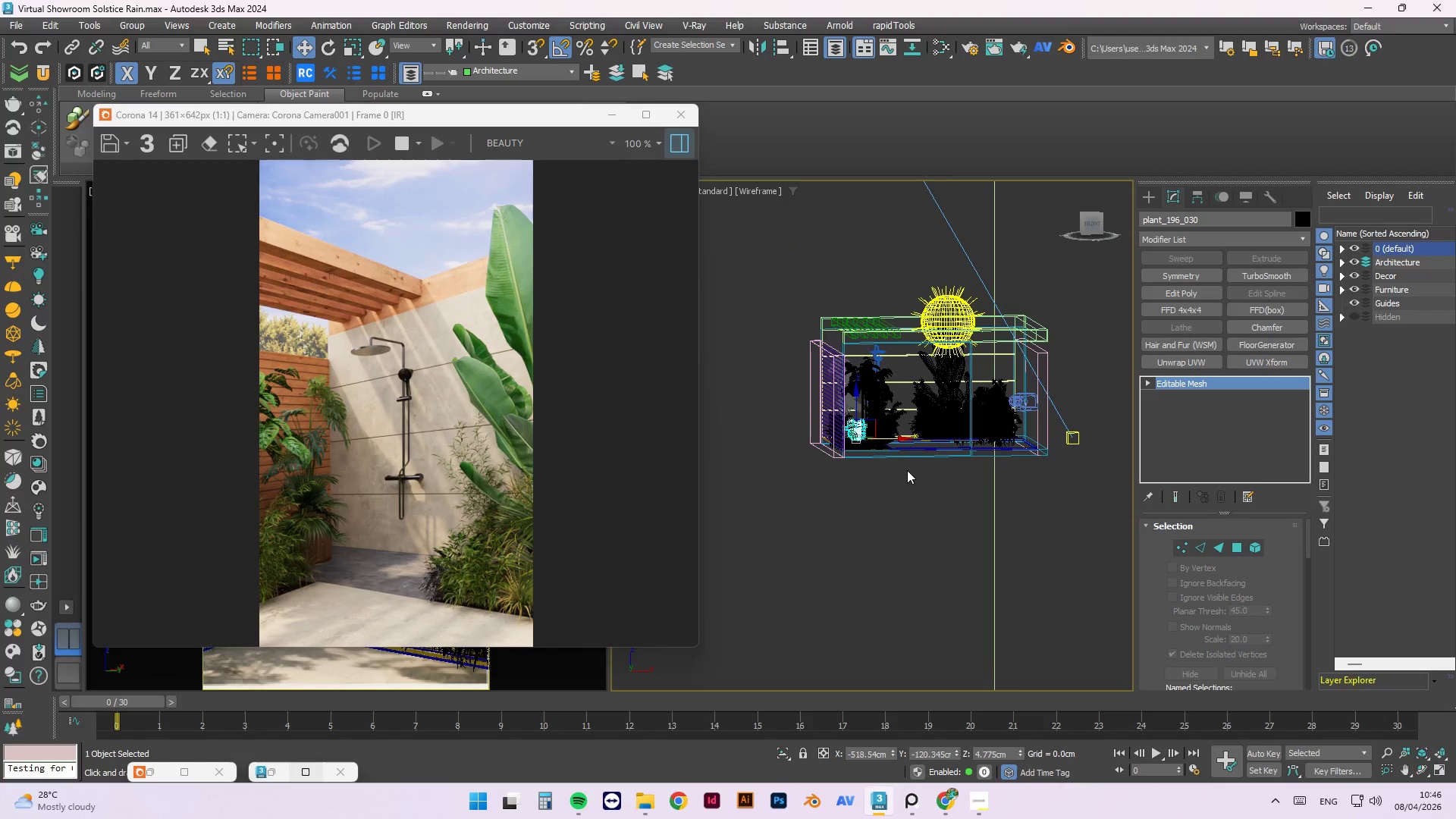 
key(F)
 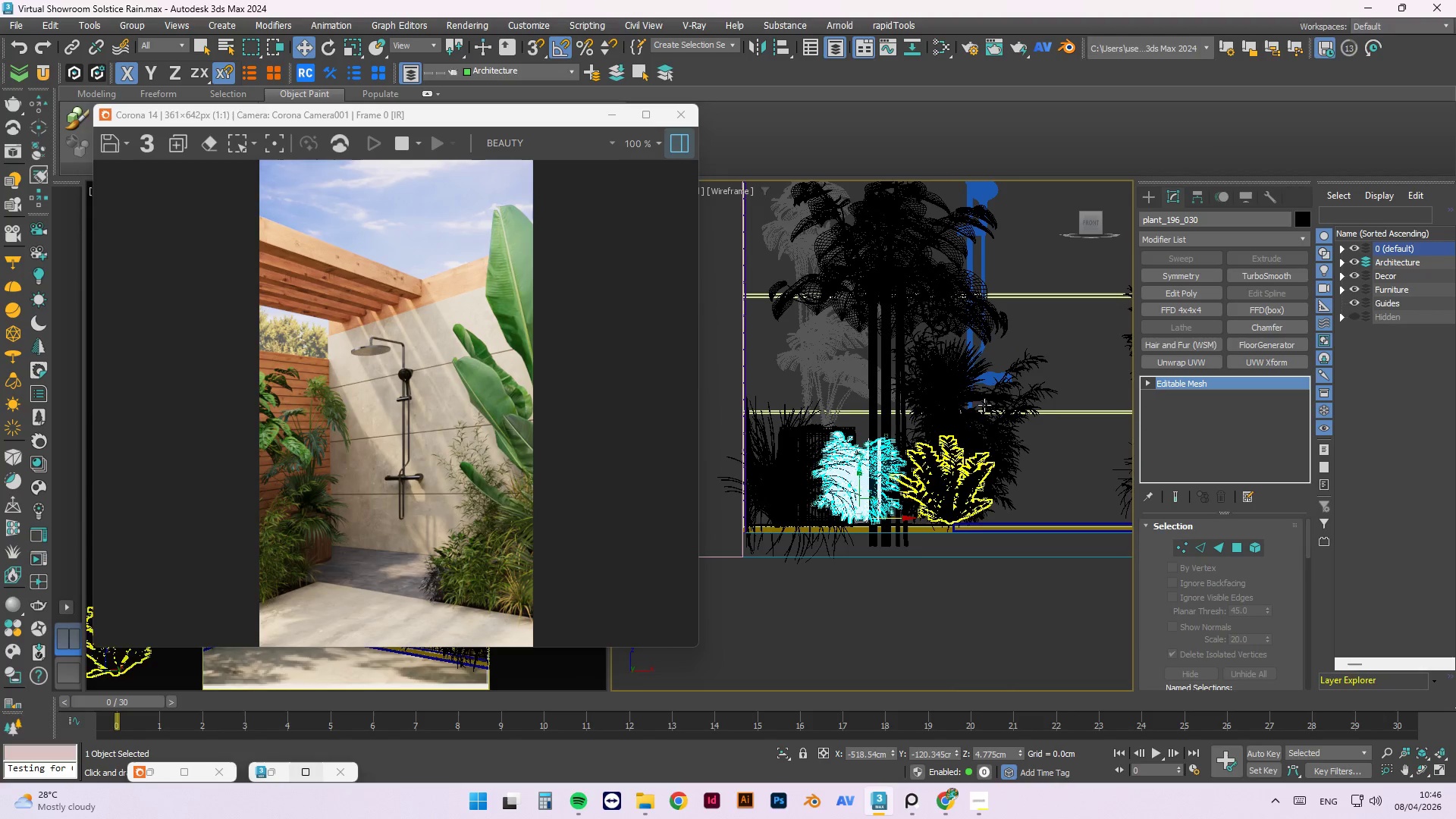 
left_click([976, 388])
 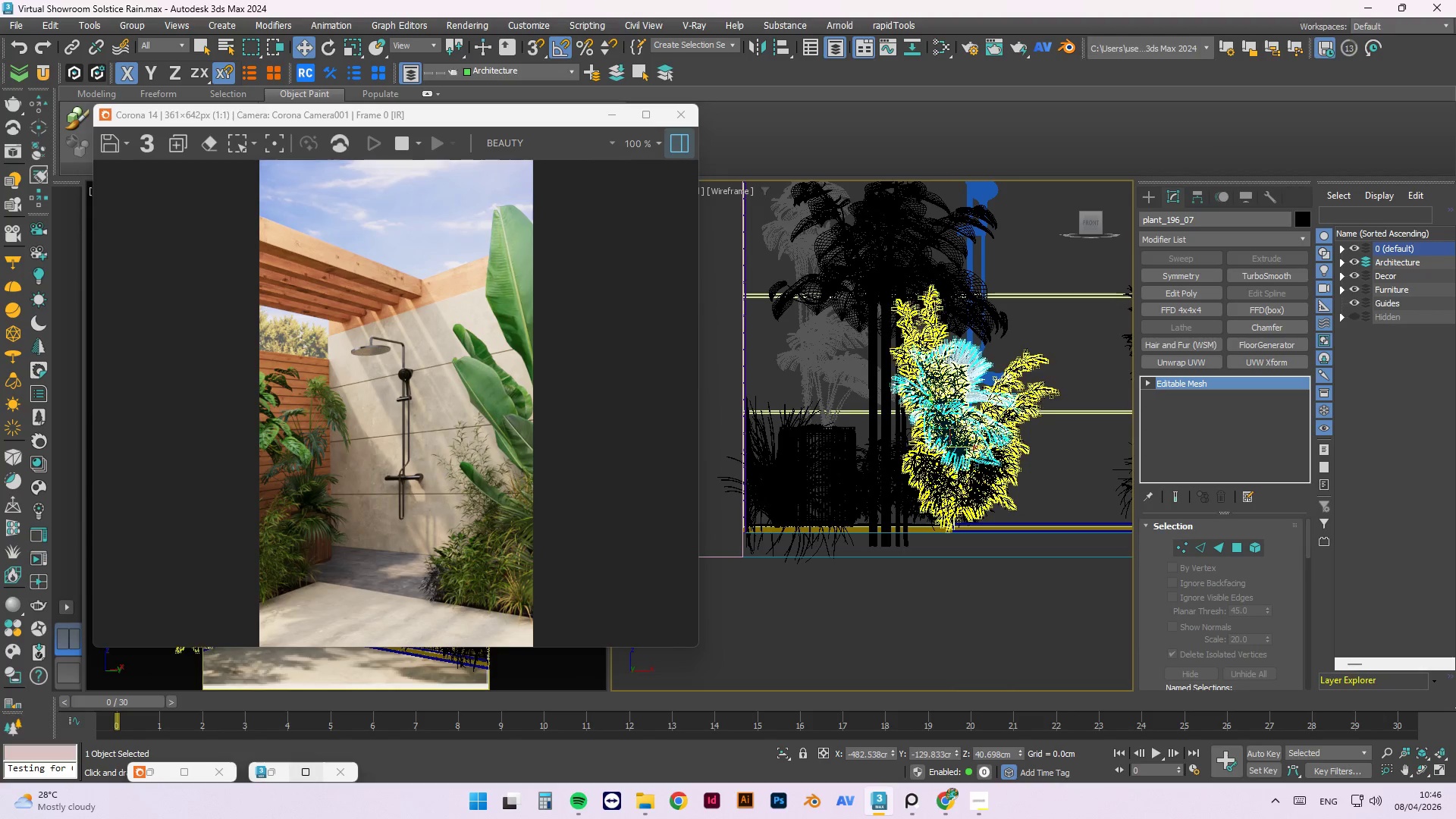 
hold_key(key=AltLeft, duration=1.34)
 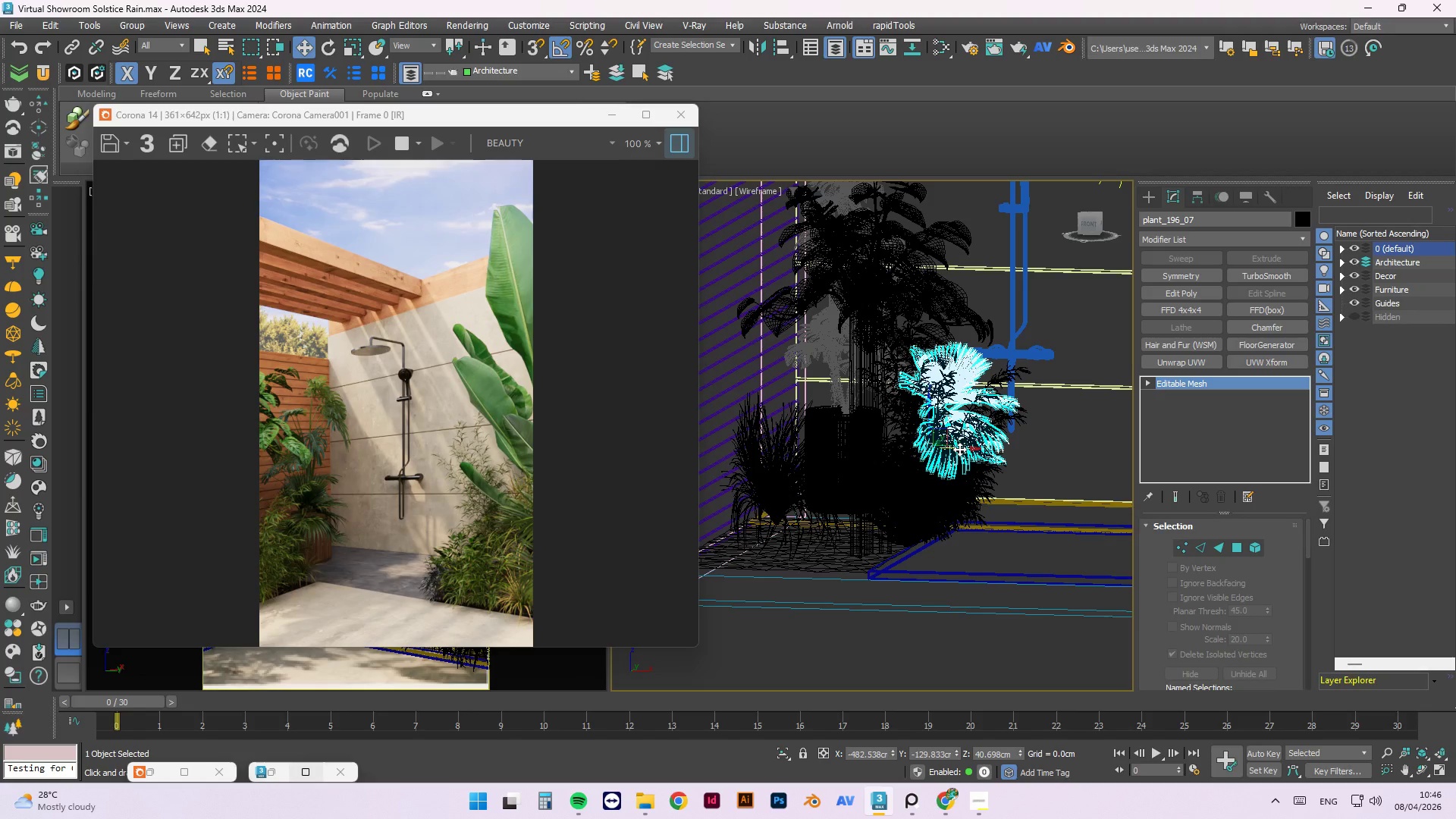 
left_click_drag(start_coordinate=[959, 449], to_coordinate=[861, 445])
 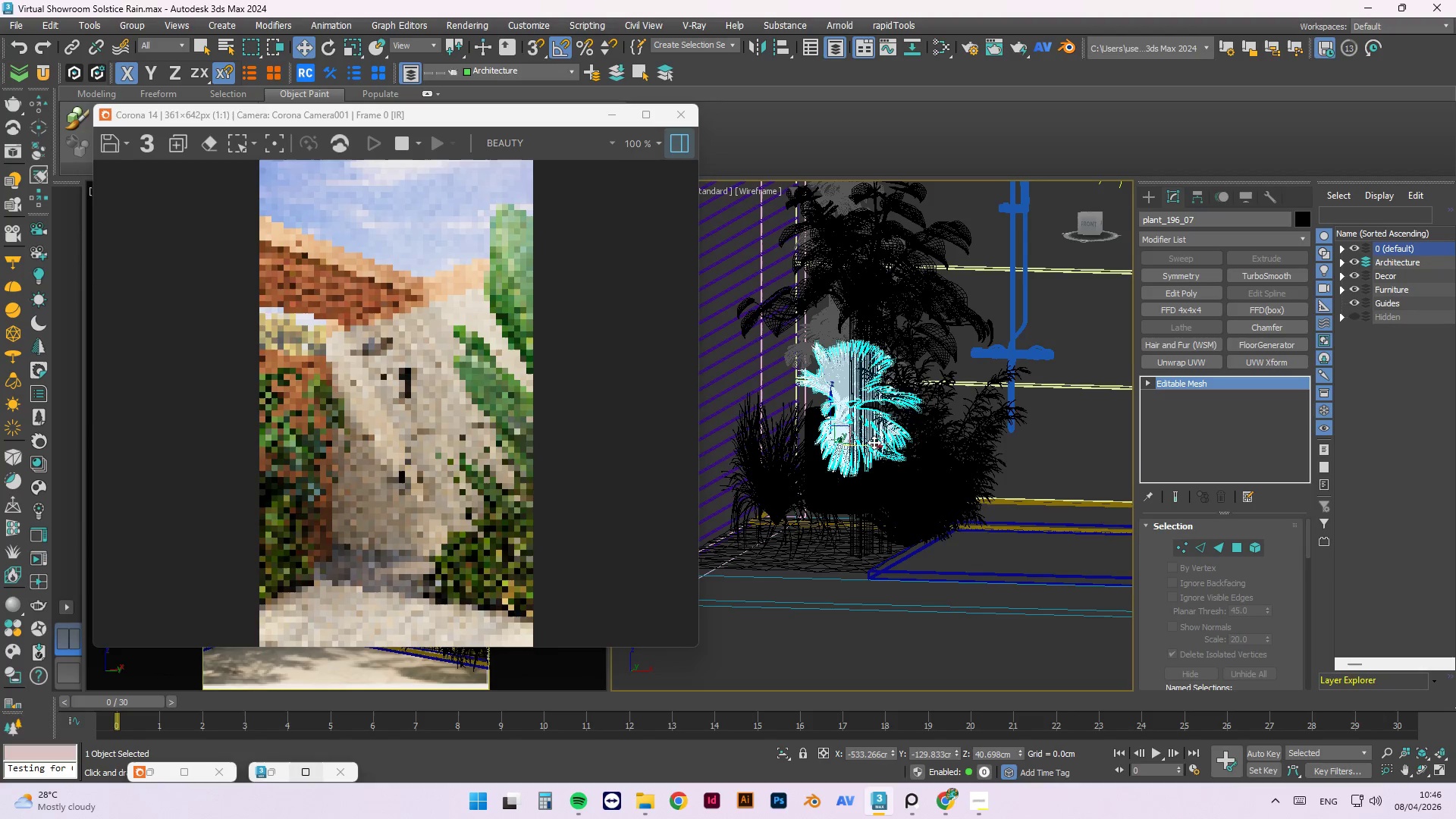 
key(Control+ControlLeft)
 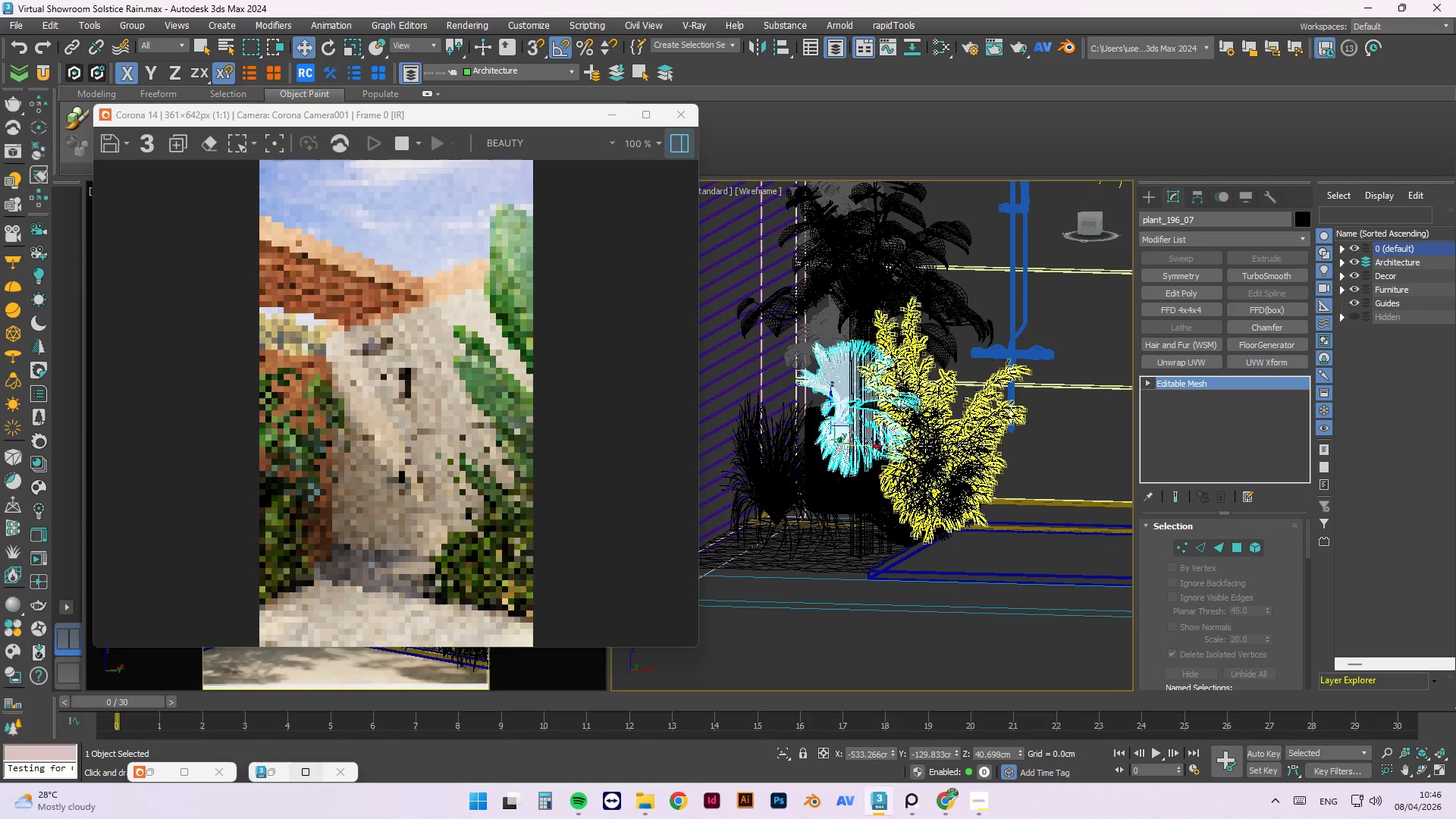 
key(Control+Z)
 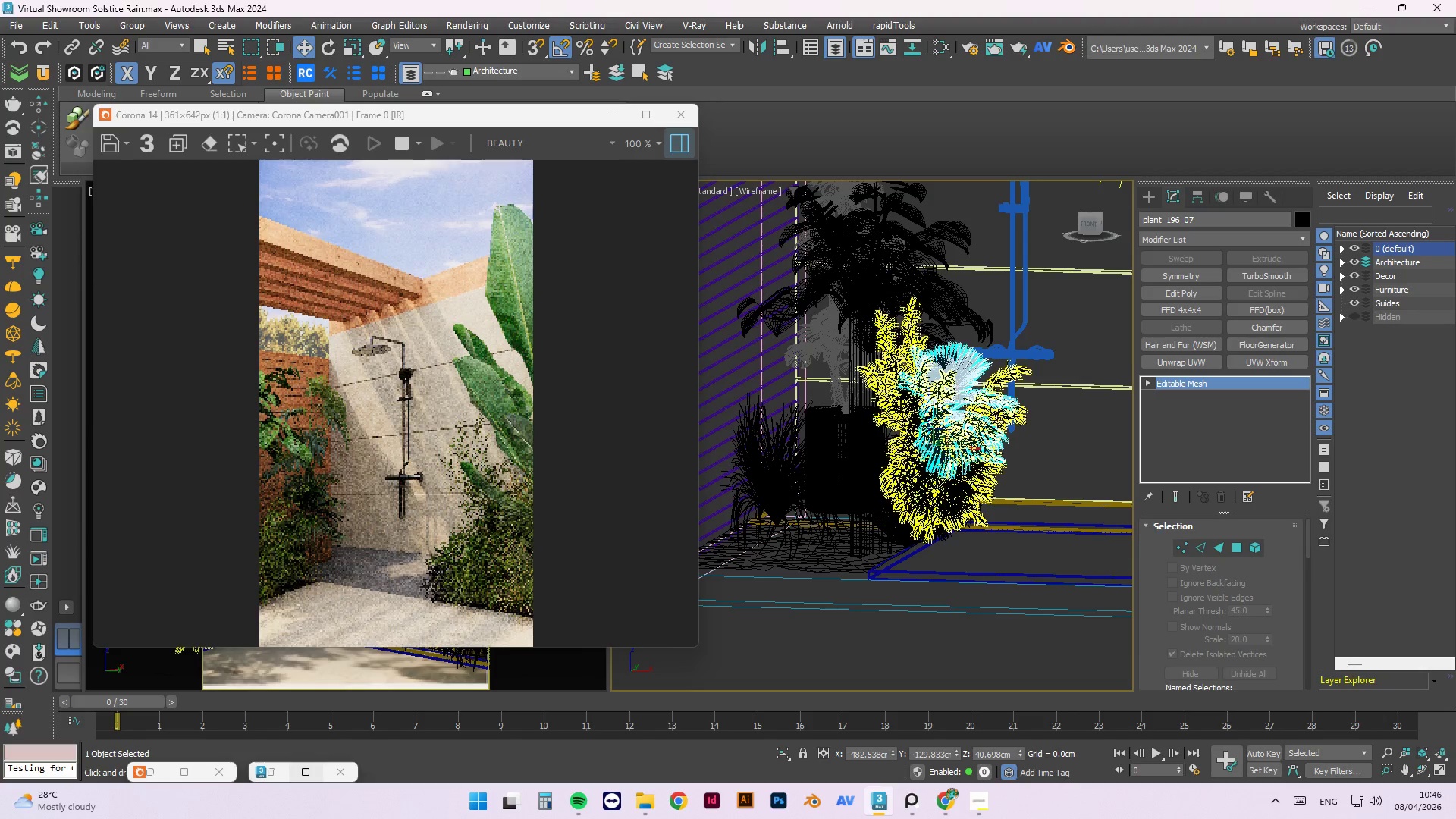 
hold_key(key=AltLeft, duration=1.52)
 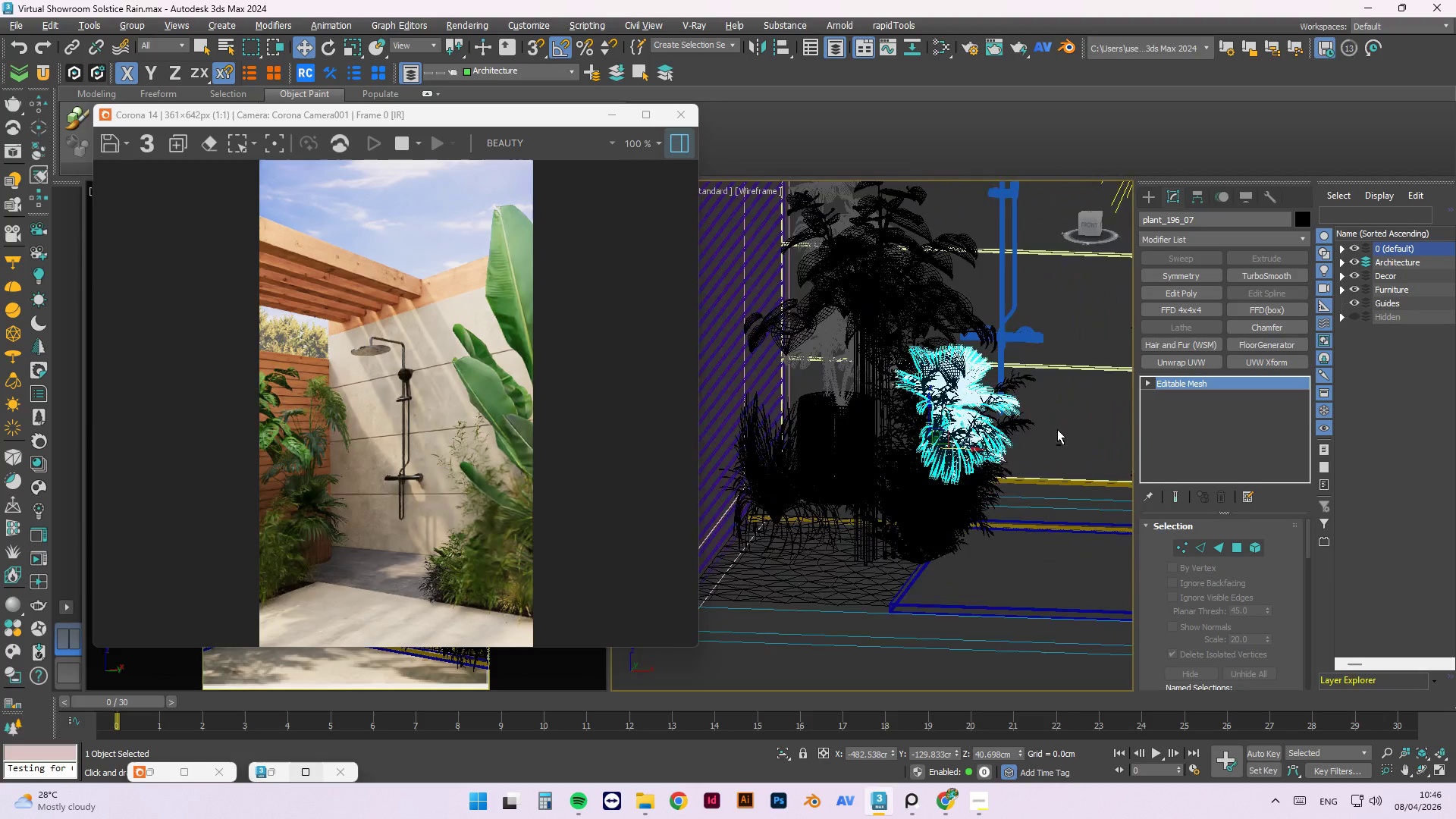 
hold_key(key=AltLeft, duration=1.06)
 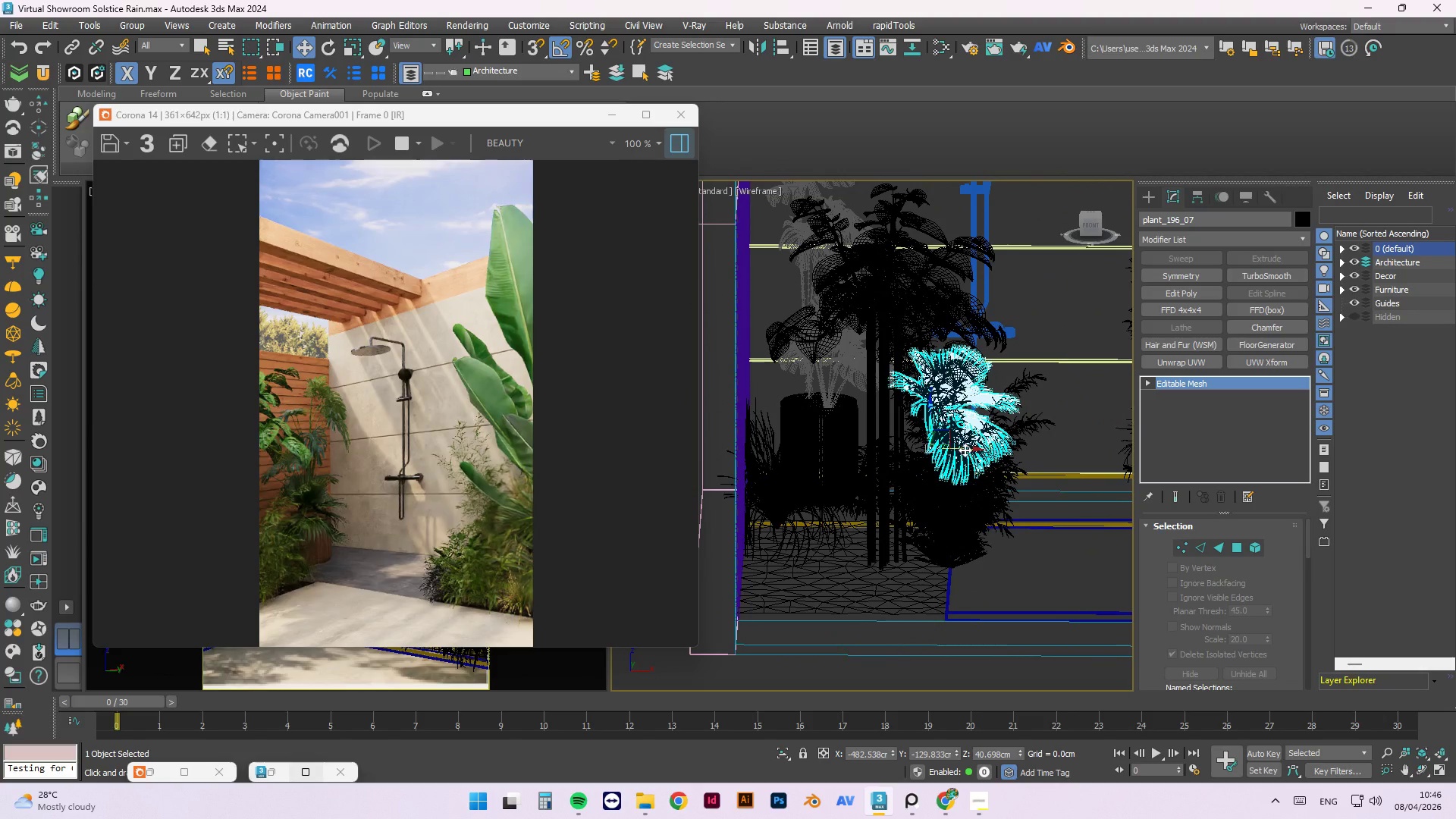 
left_click_drag(start_coordinate=[965, 450], to_coordinate=[888, 446])
 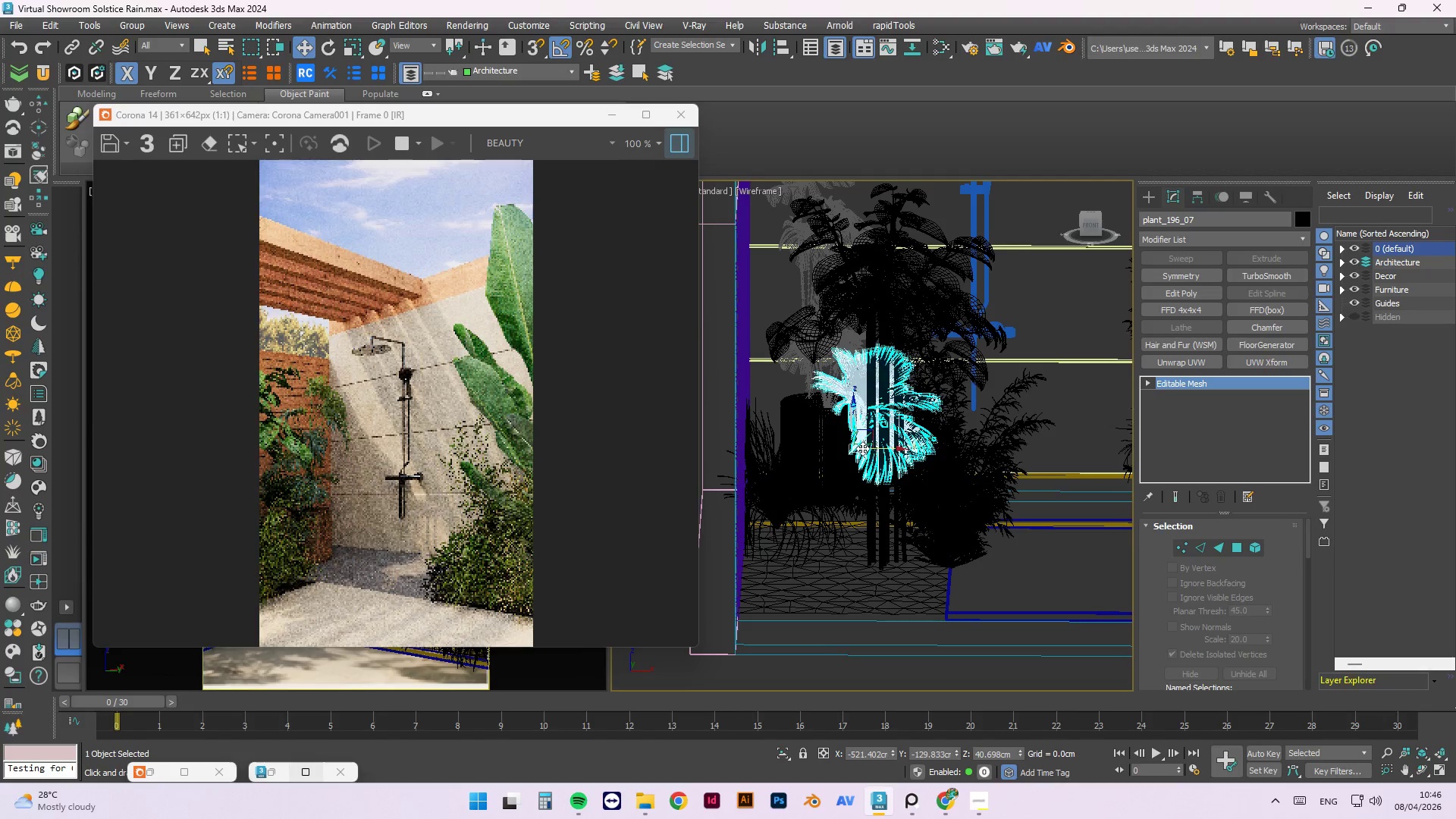 
key(E)
 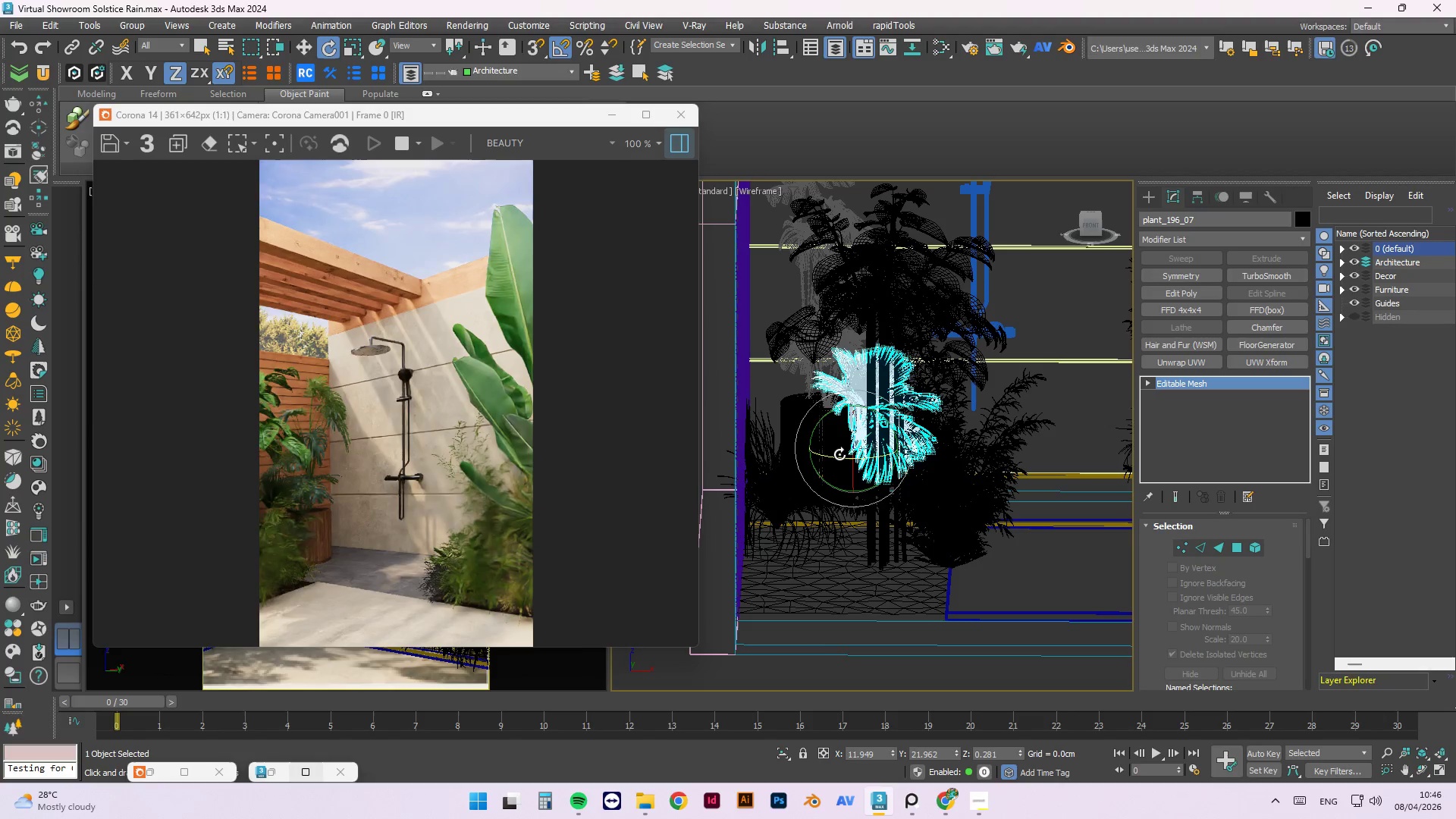 
left_click_drag(start_coordinate=[838, 454], to_coordinate=[900, 453])
 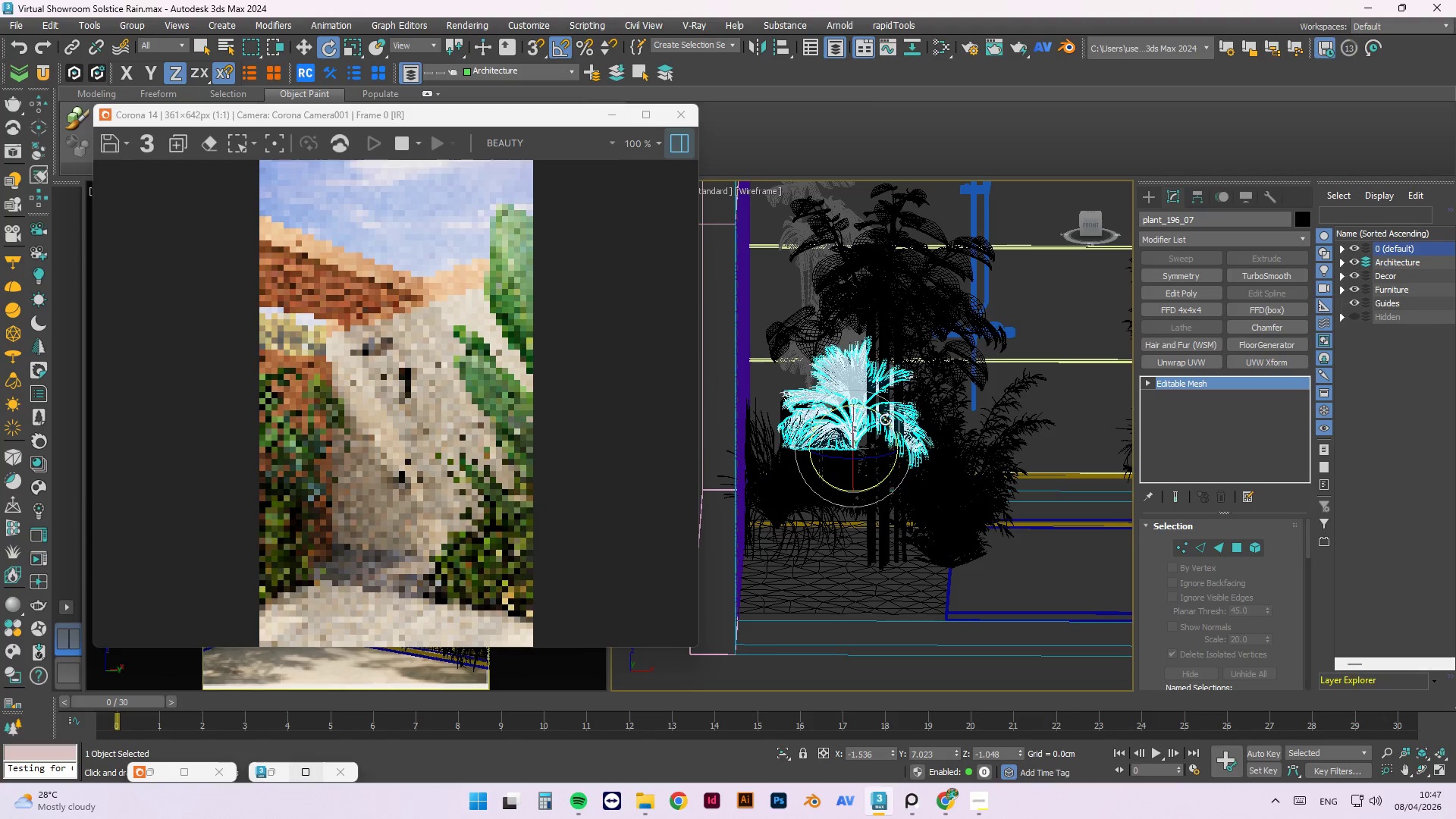 
hold_key(key=AltLeft, duration=1.5)
 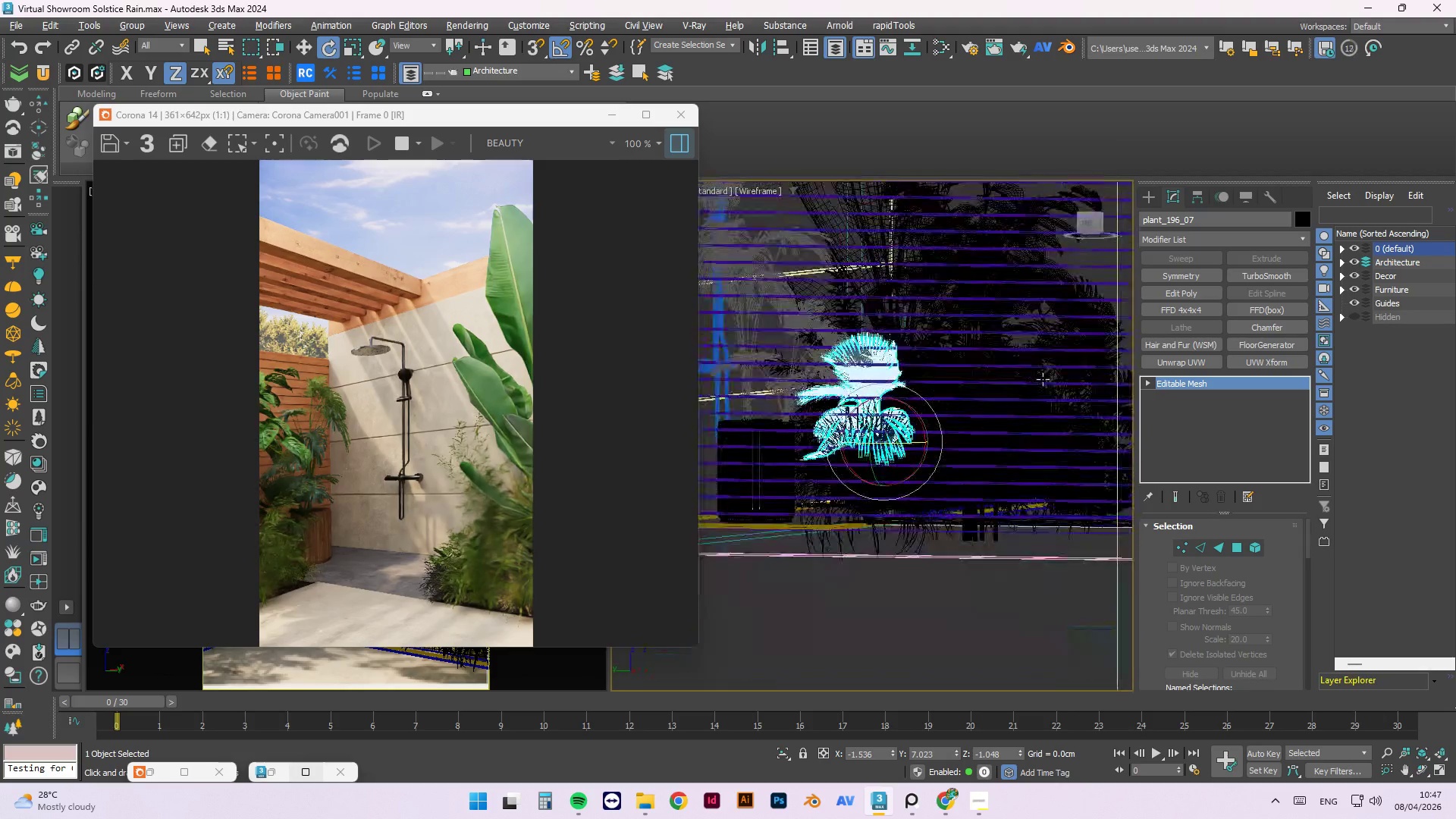 
hold_key(key=AltLeft, duration=1.53)
 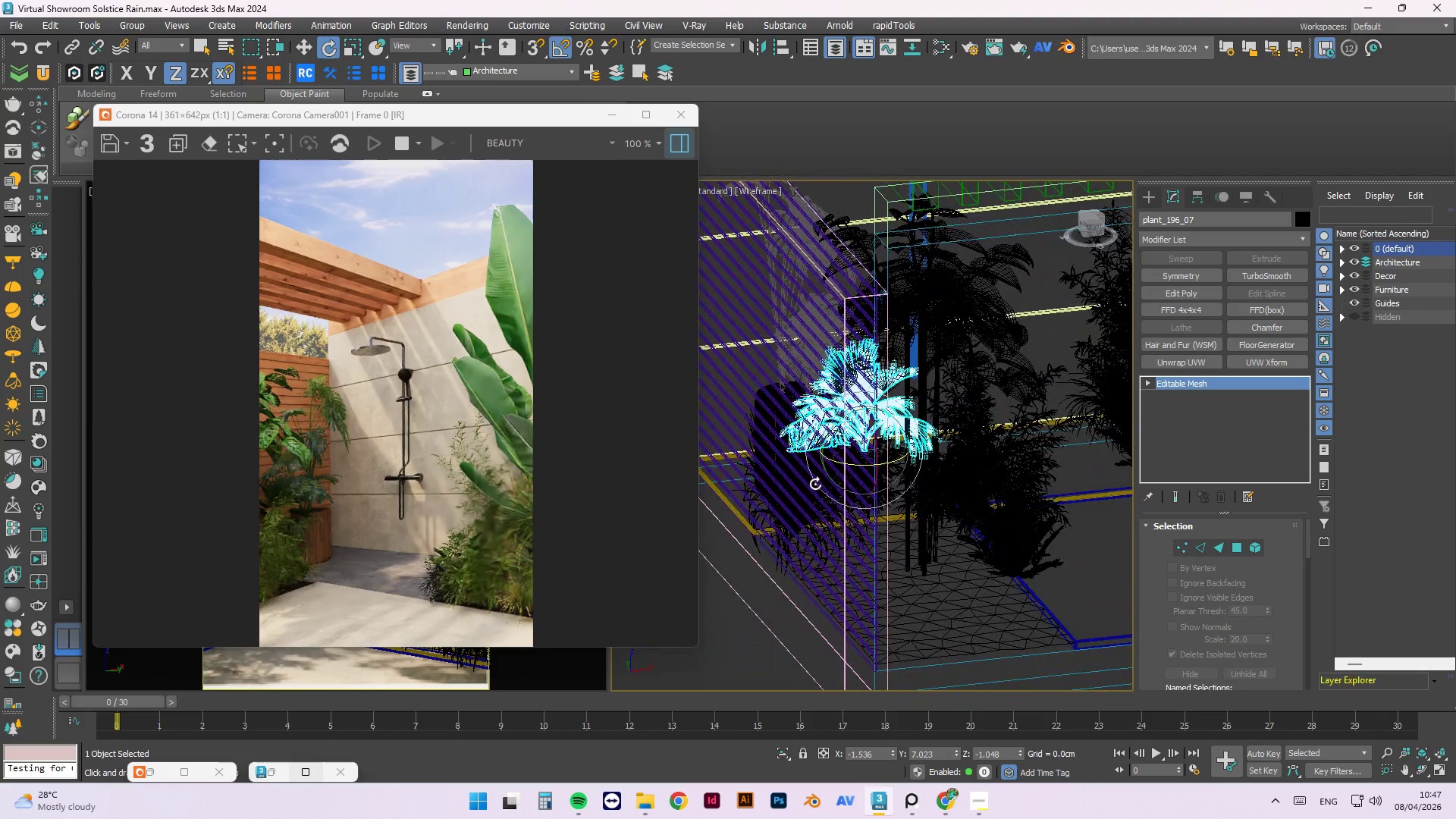 
key(Alt+AltLeft)
 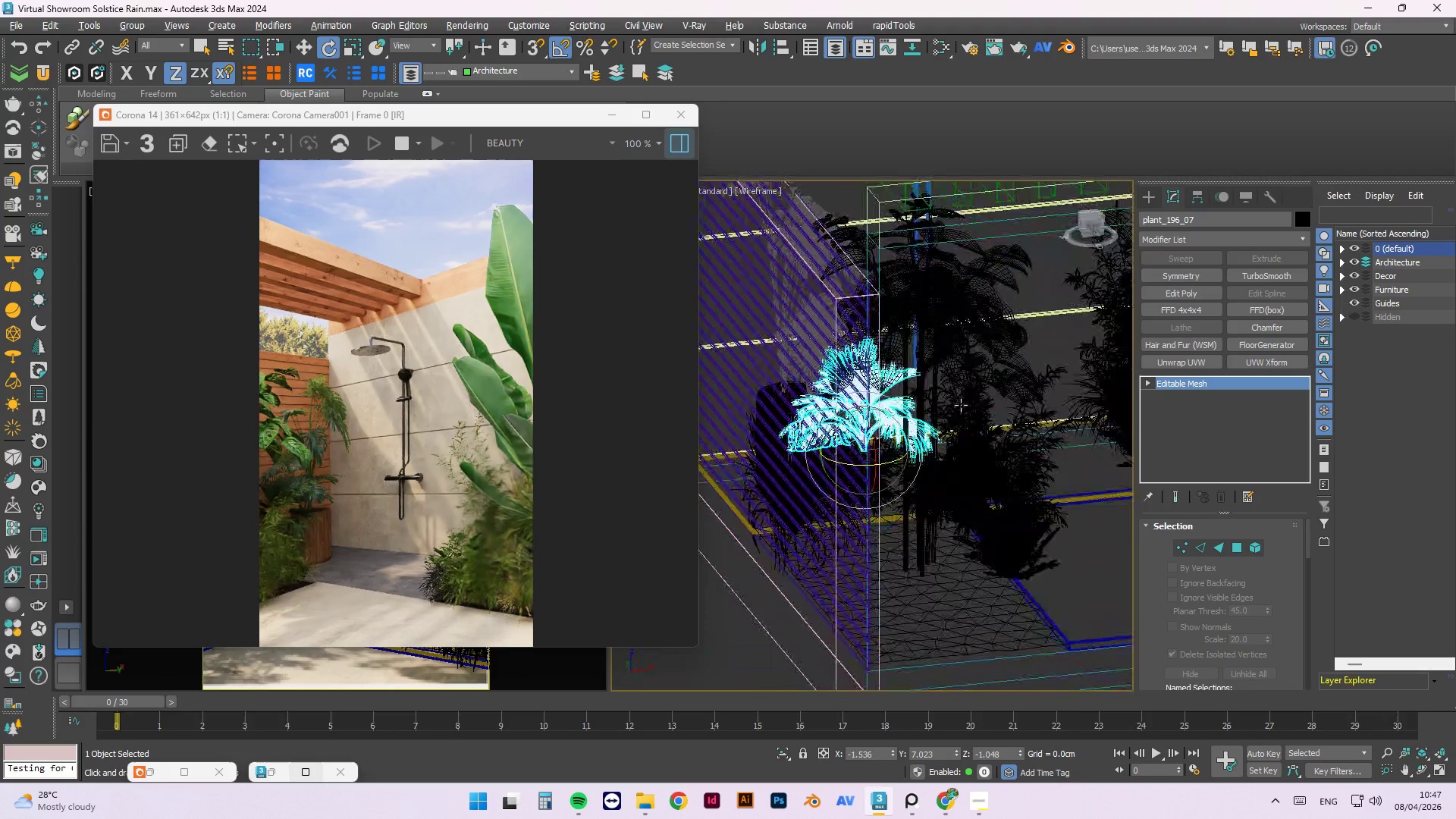 
key(Alt+AltLeft)
 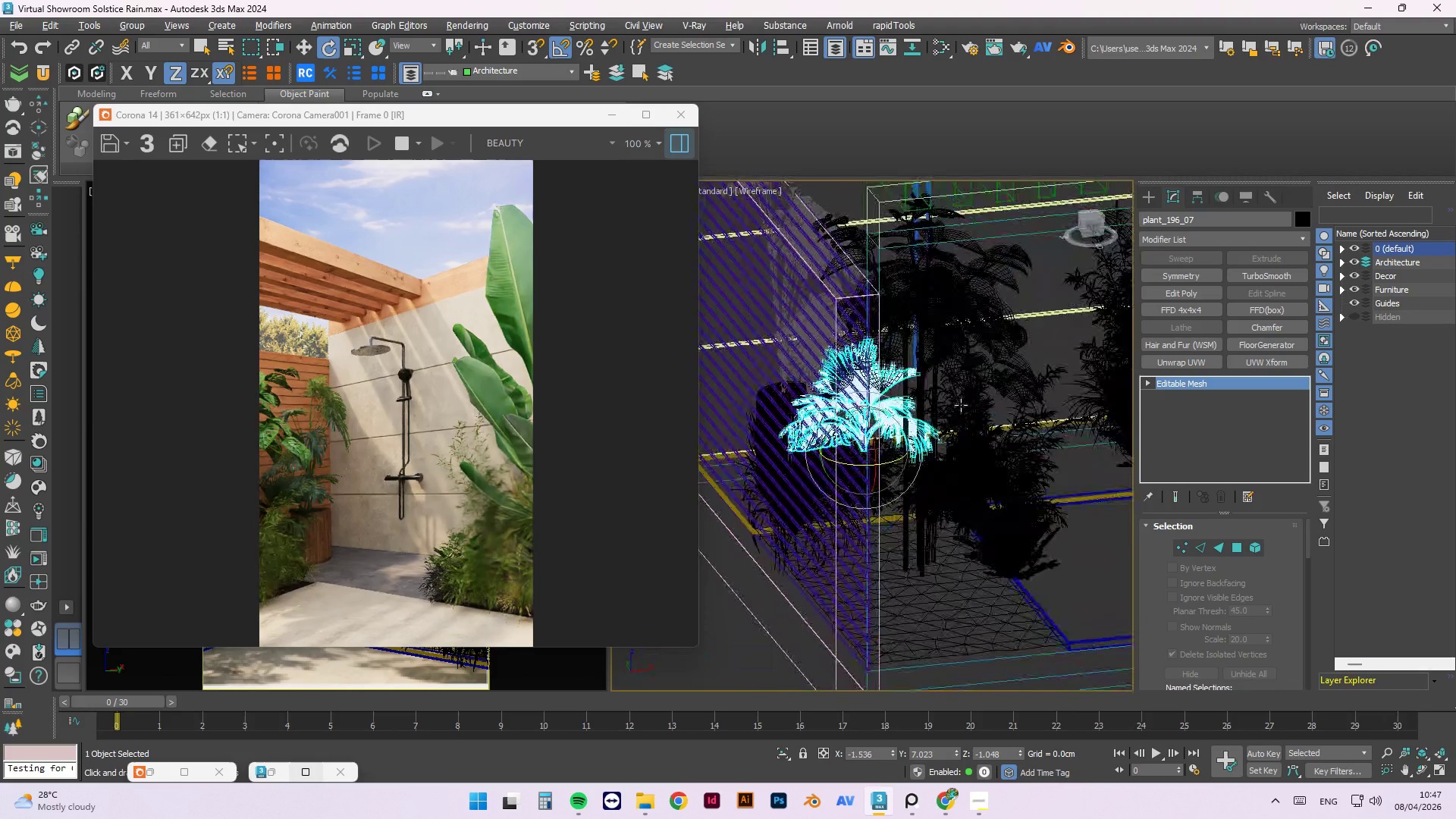 
key(Alt+AltLeft)
 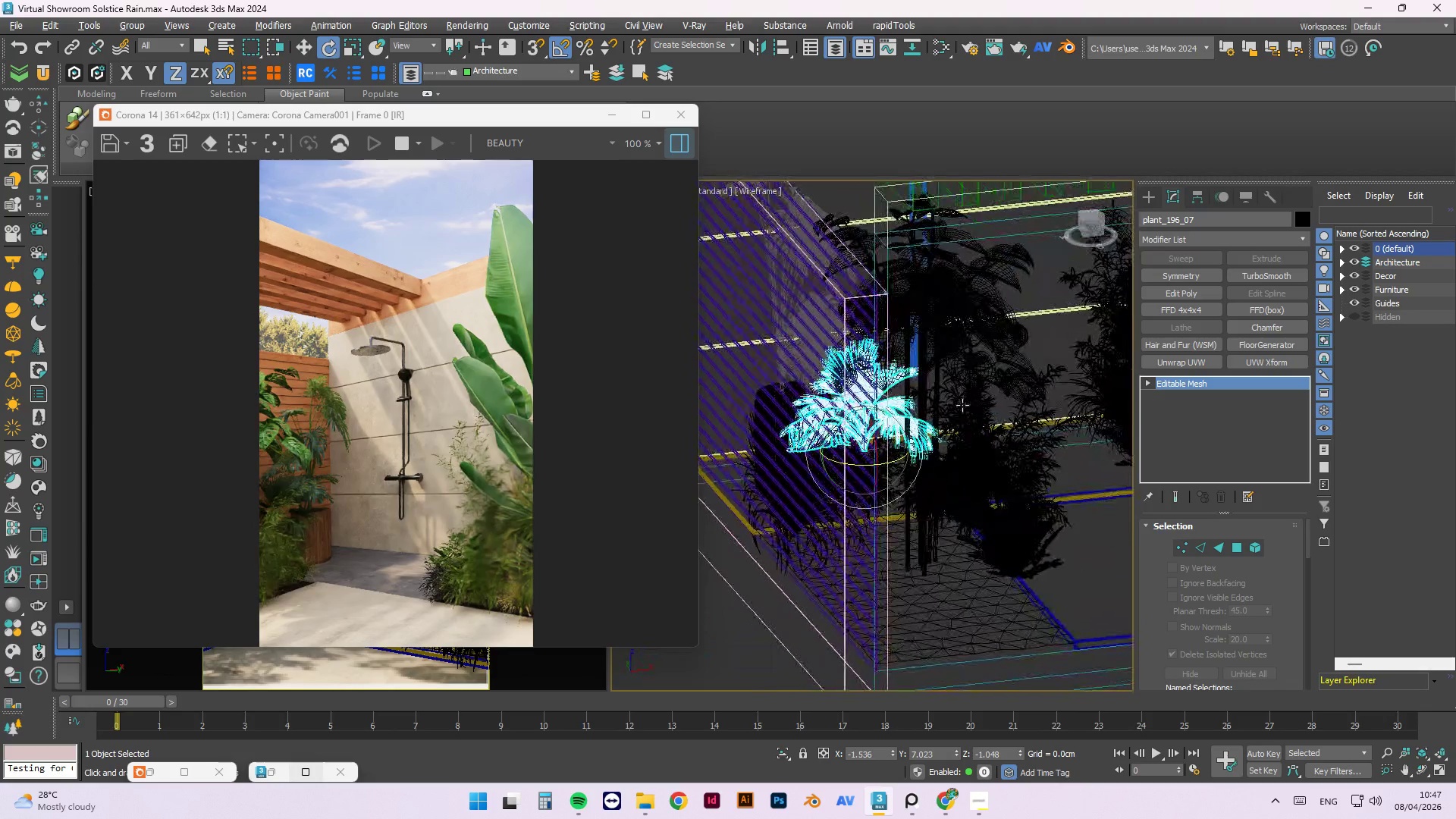 
key(Alt+AltLeft)
 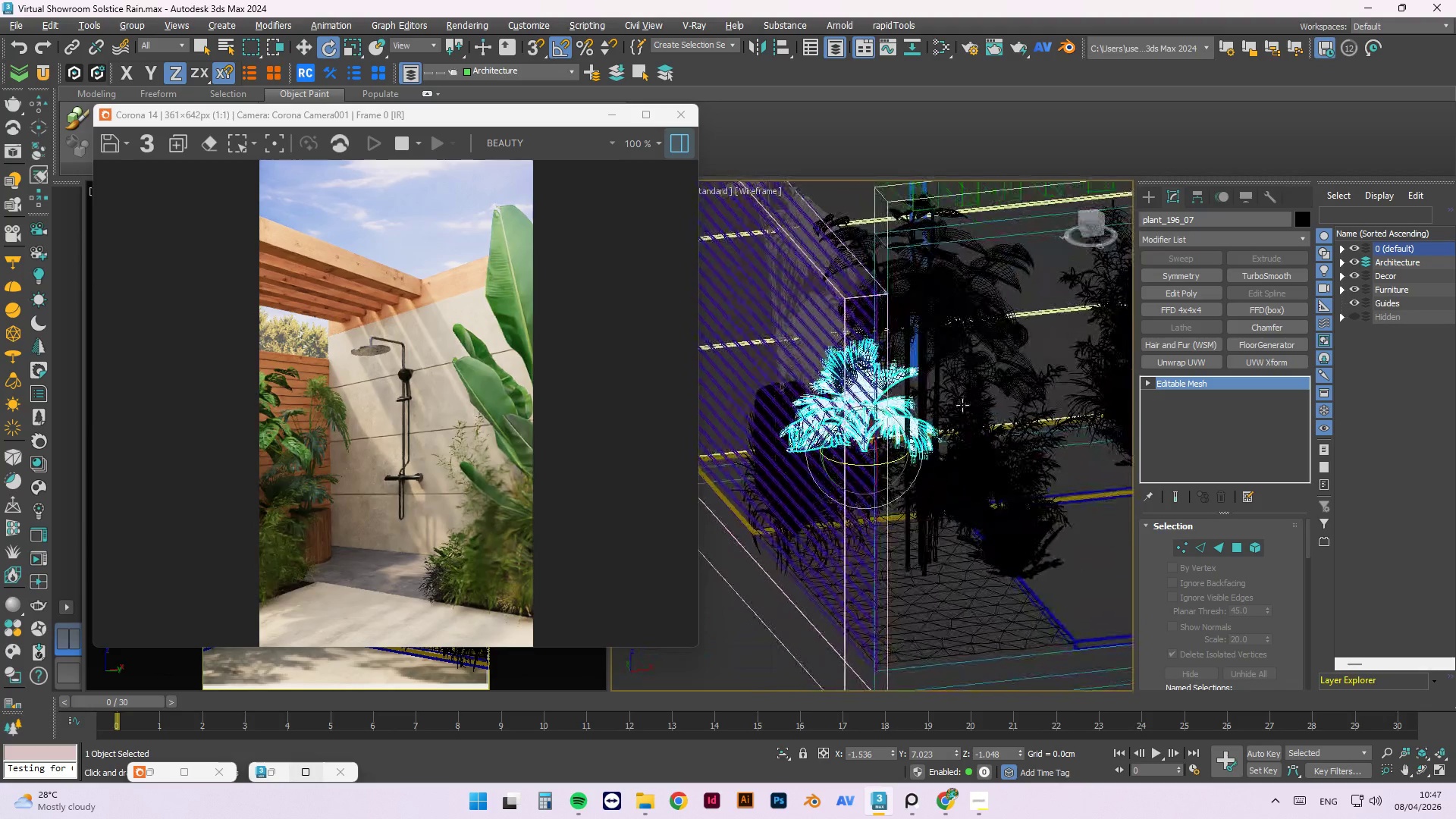 
key(Alt+AltLeft)
 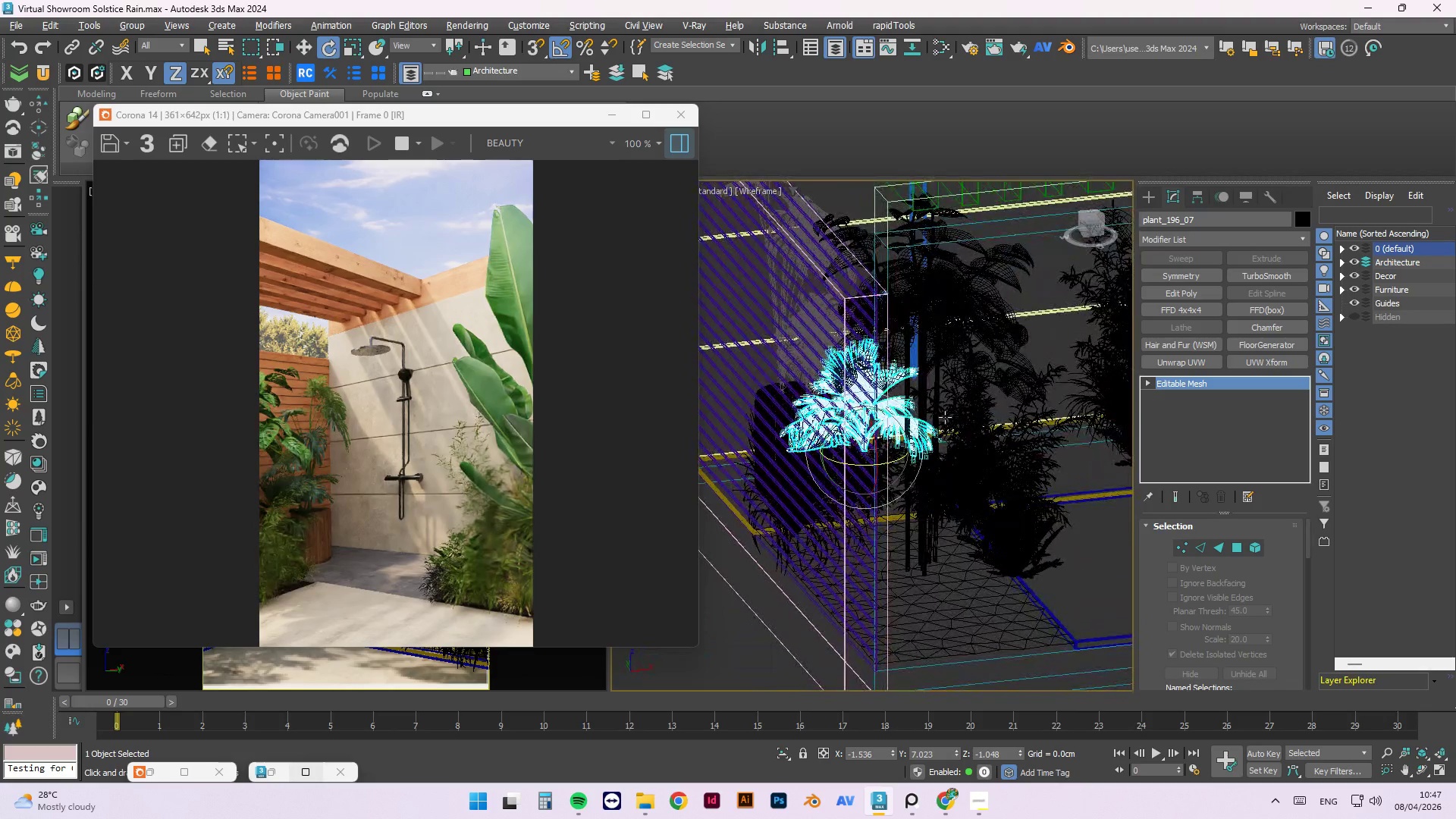 
key(Alt+AltLeft)
 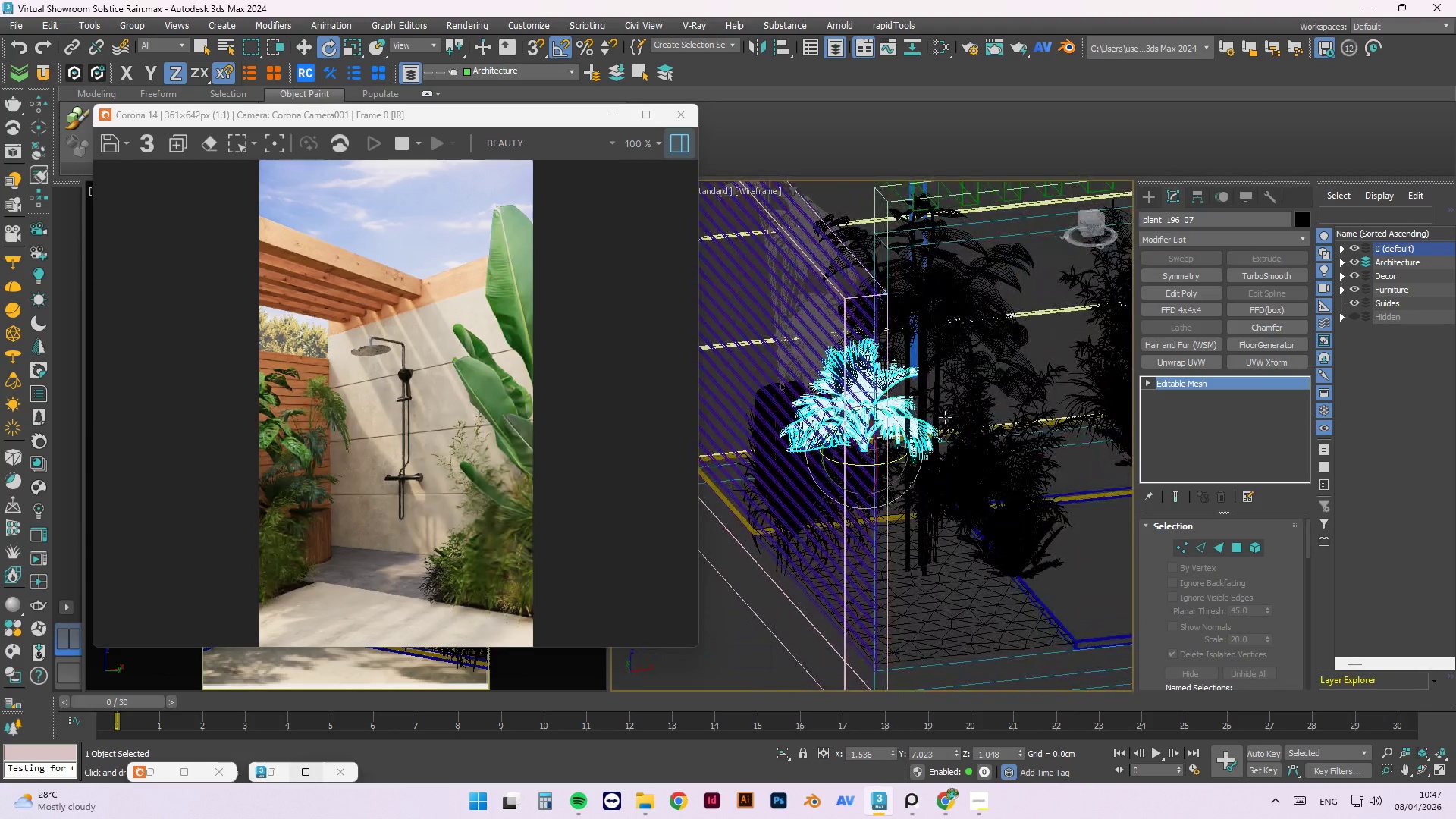 
key(Alt+AltLeft)
 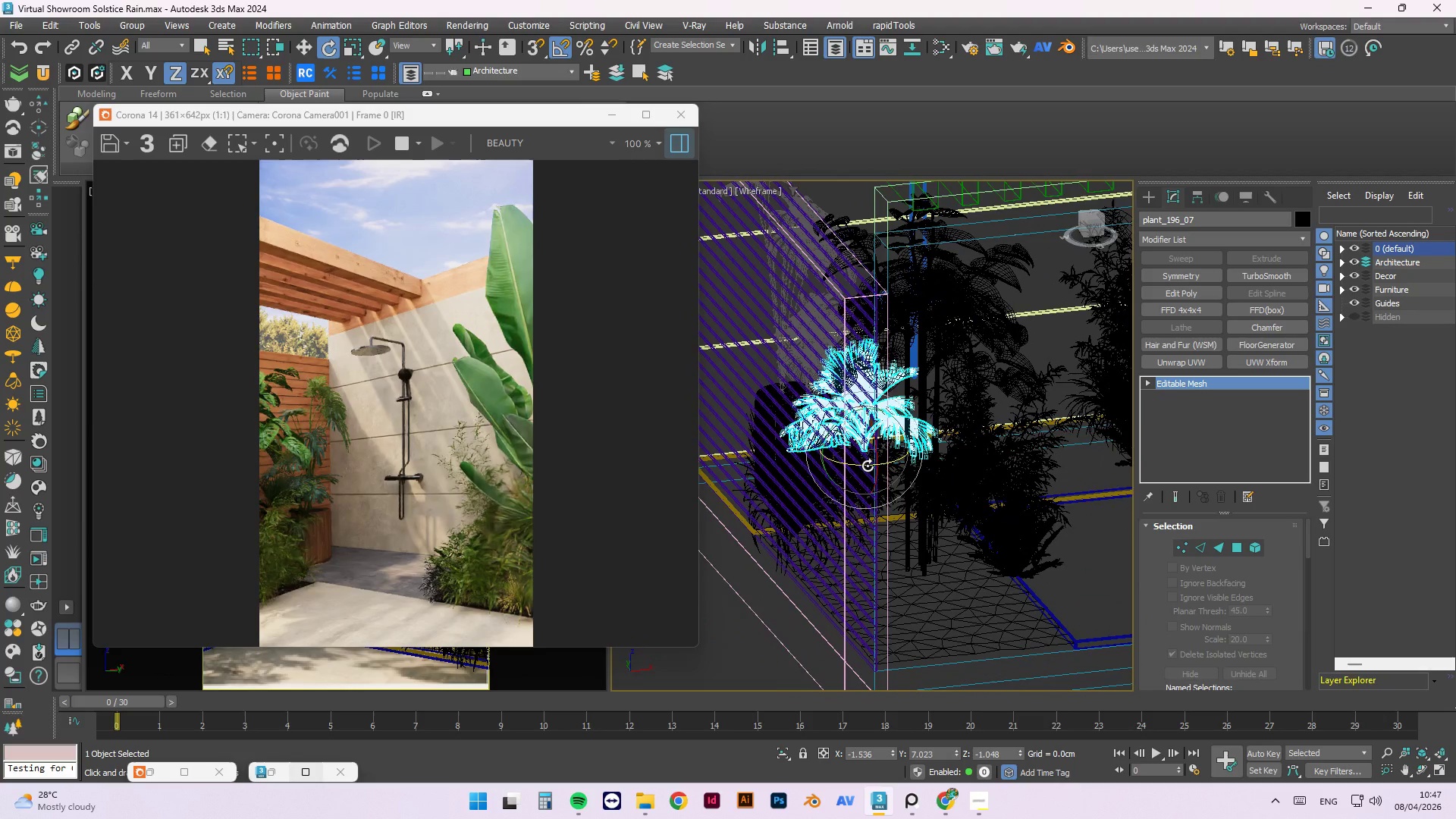 
left_click_drag(start_coordinate=[862, 466], to_coordinate=[852, 466])
 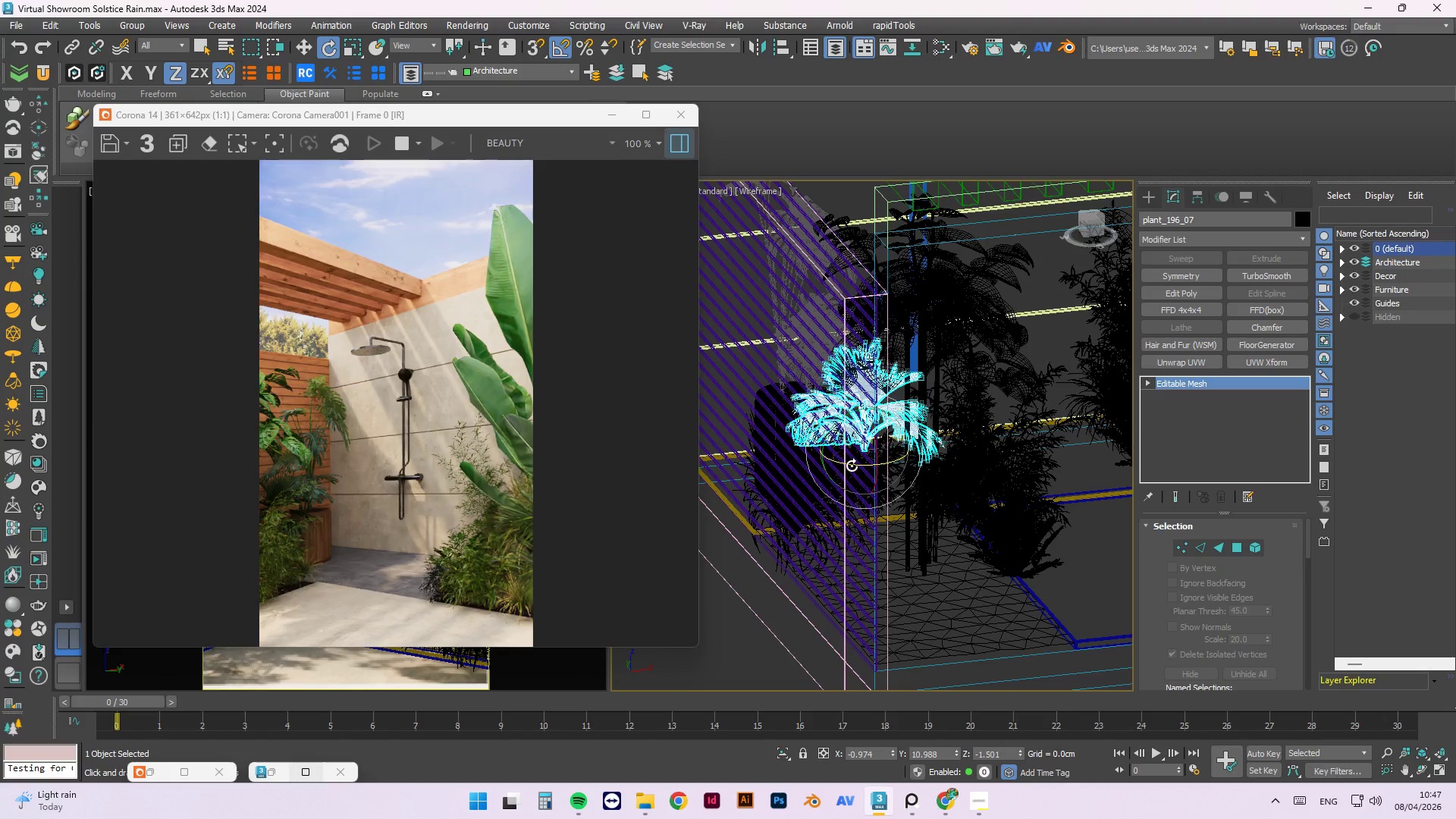 
wait(11.39)
 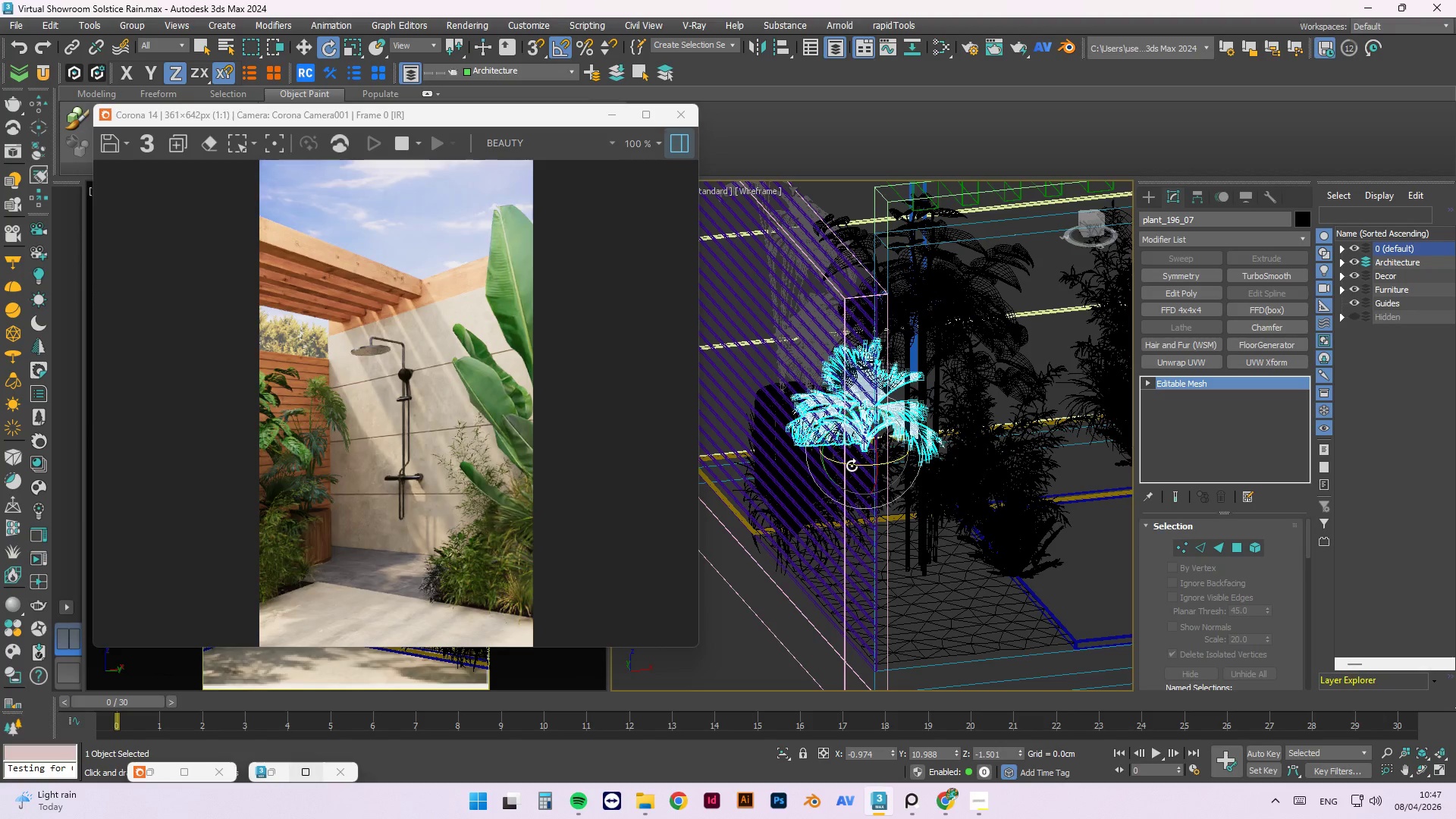 
left_click_drag(start_coordinate=[877, 454], to_coordinate=[874, 434])
 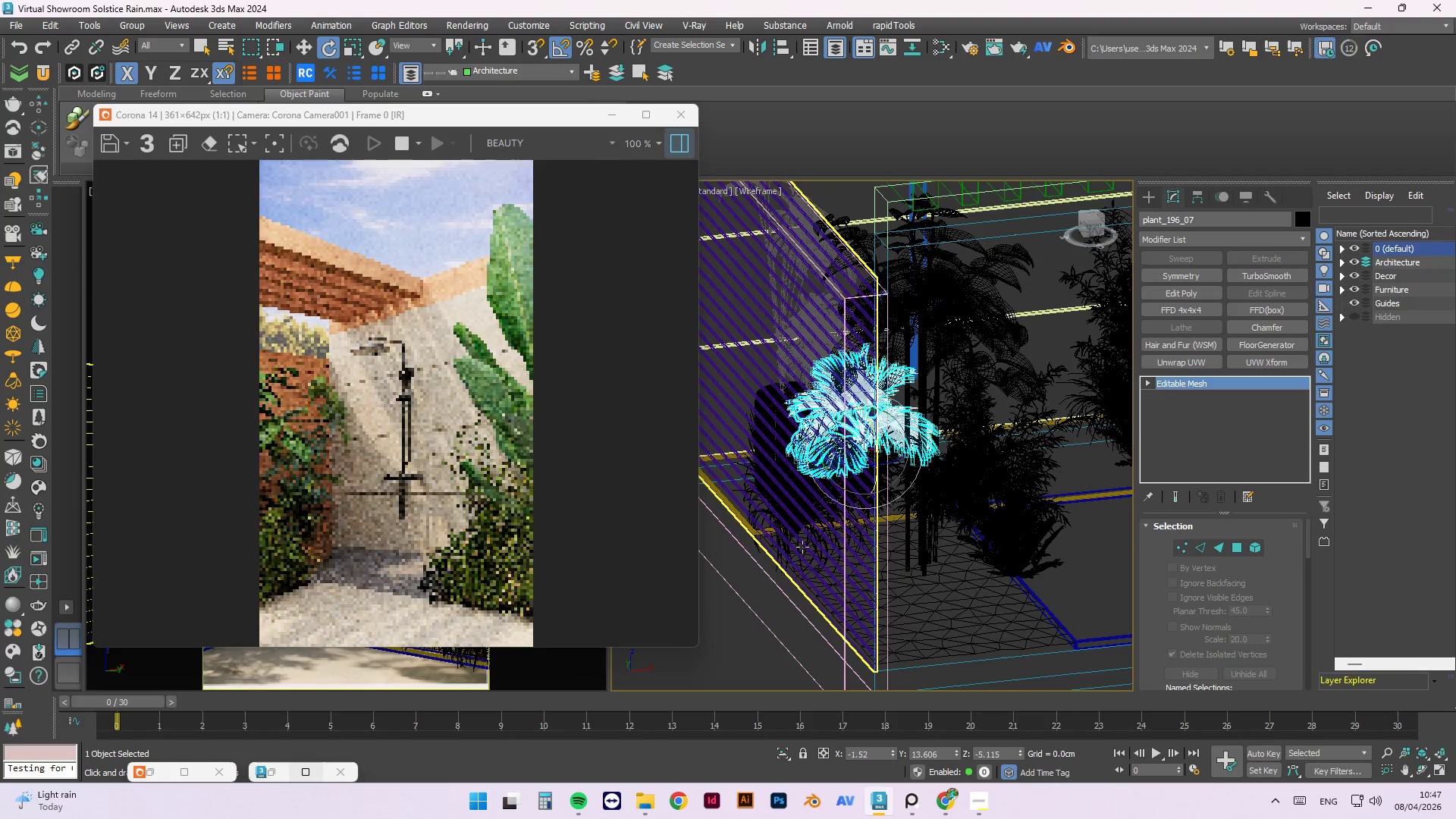 
hold_key(key=AltLeft, duration=1.5)
 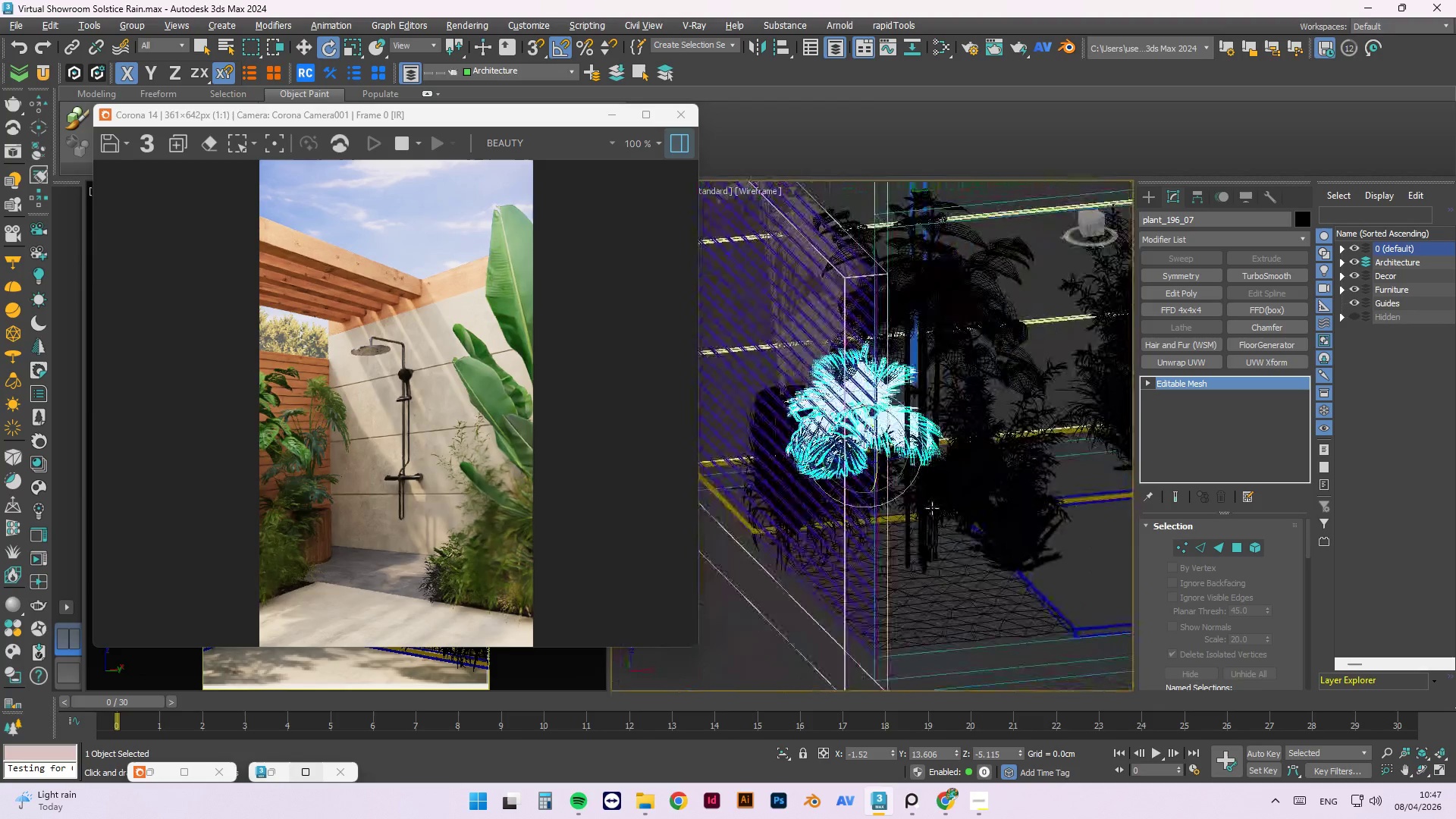 
hold_key(key=AltLeft, duration=1.52)
 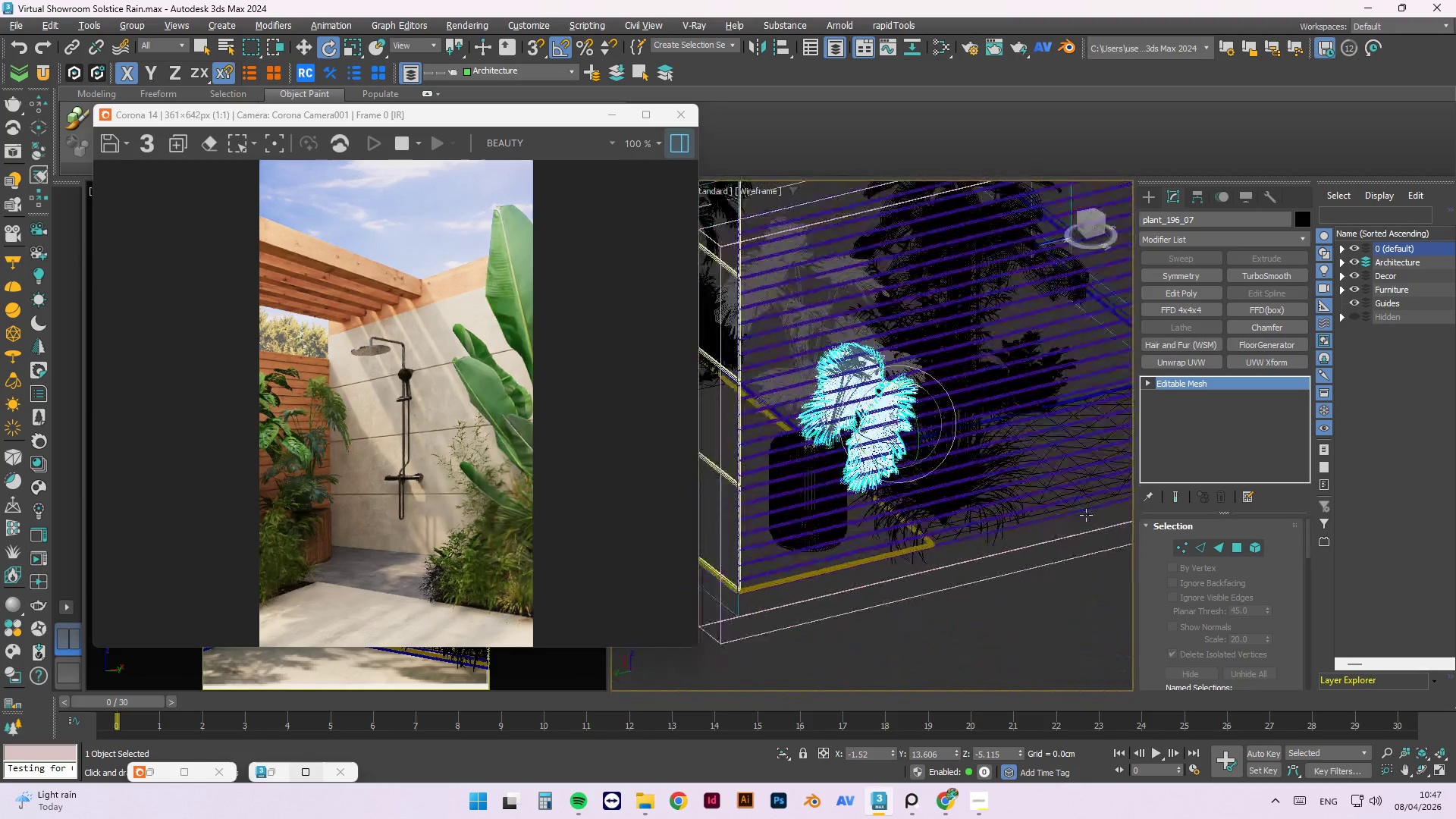 
hold_key(key=AltLeft, duration=1.52)
 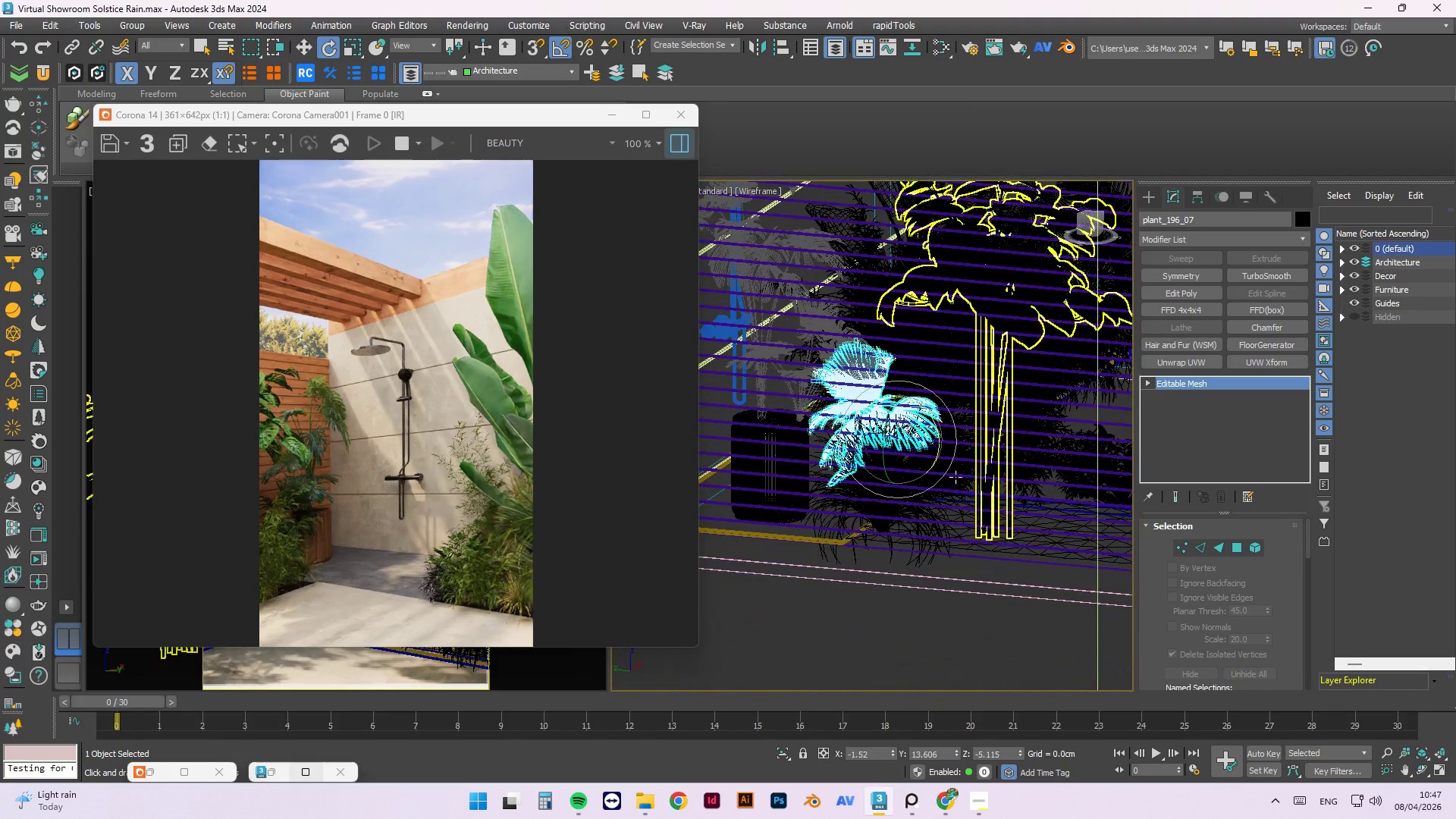 
hold_key(key=AltLeft, duration=0.34)
 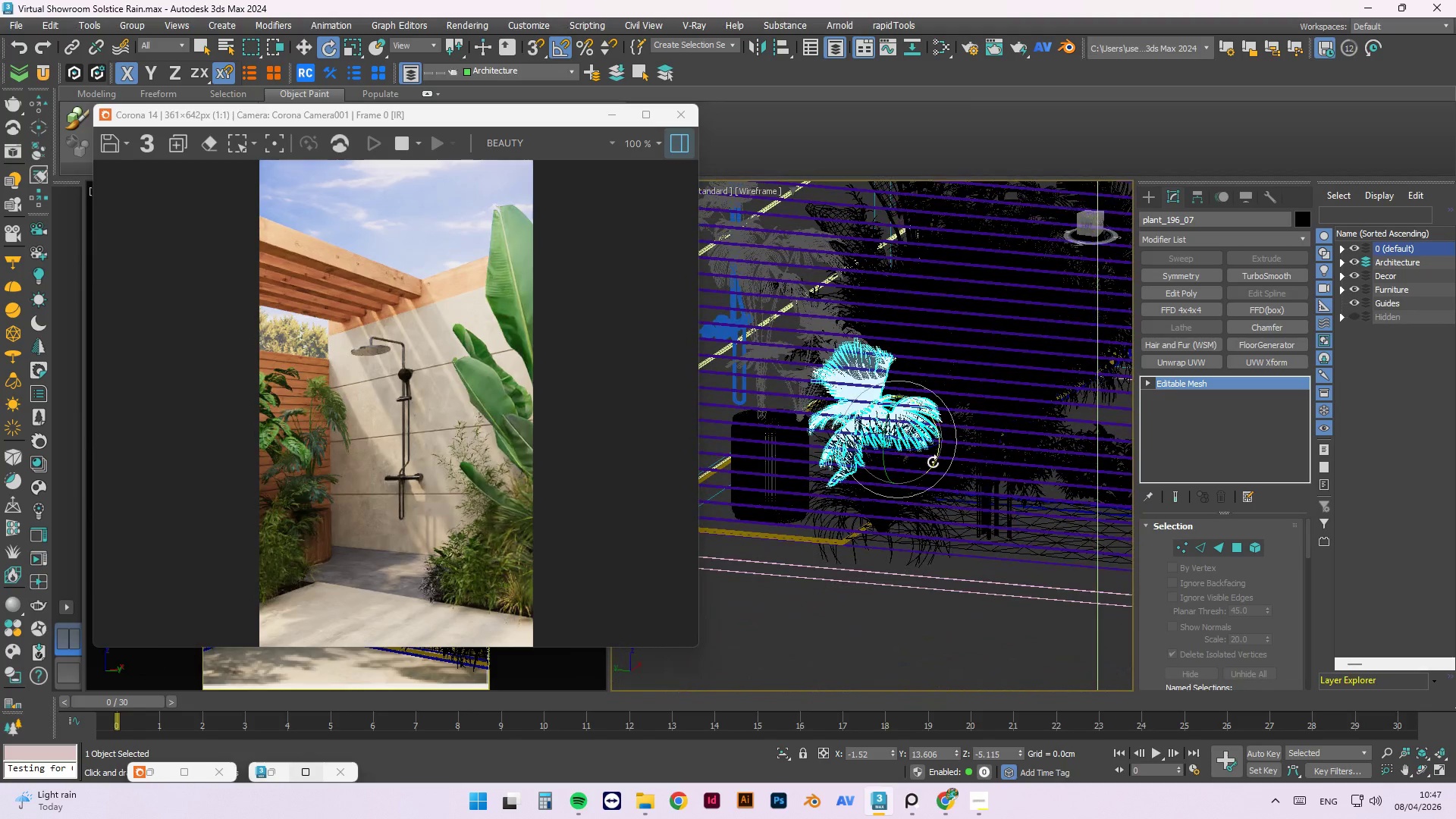 
hold_key(key=AltLeft, duration=1.52)
 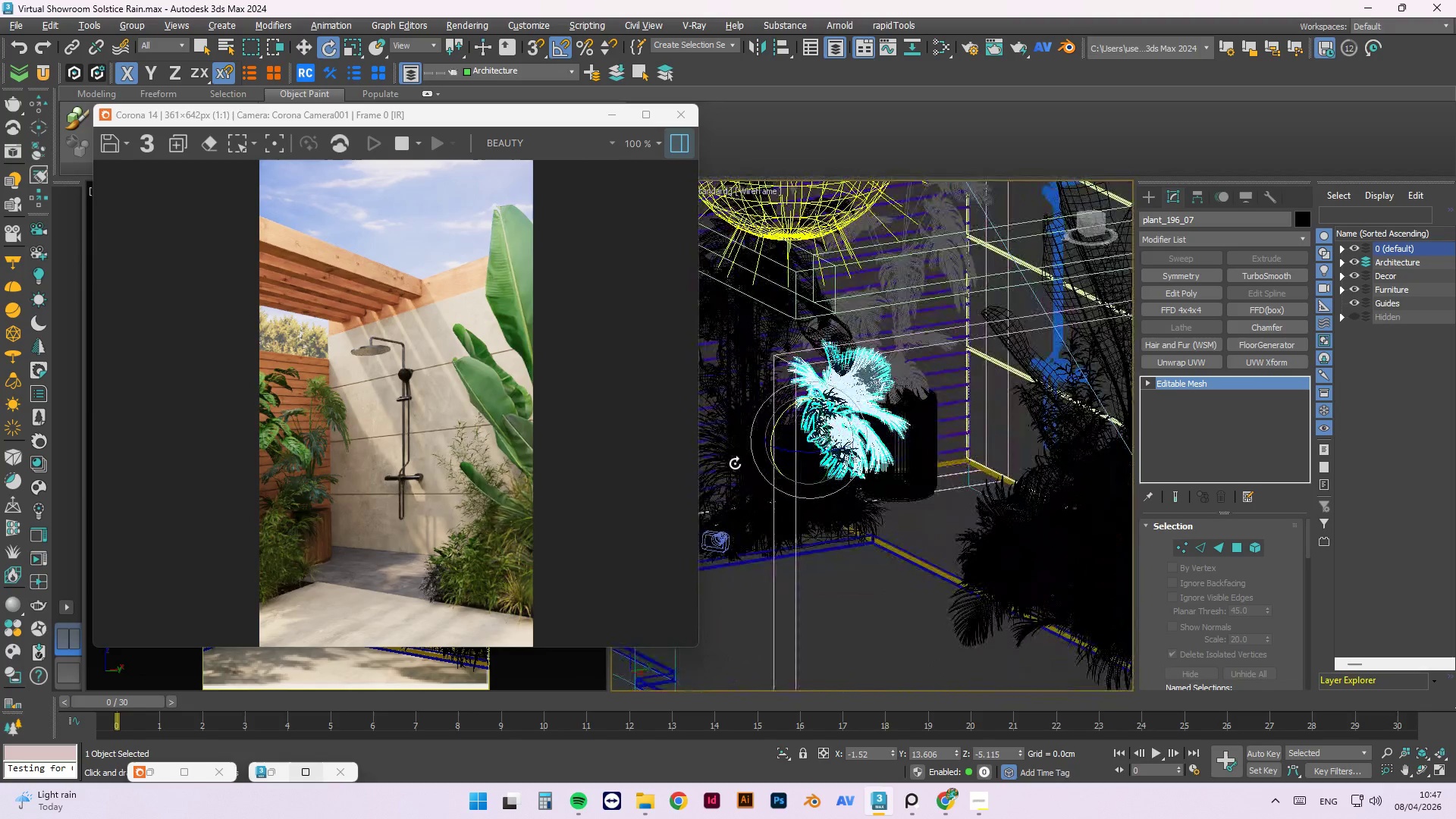 
hold_key(key=AltLeft, duration=1.5)
 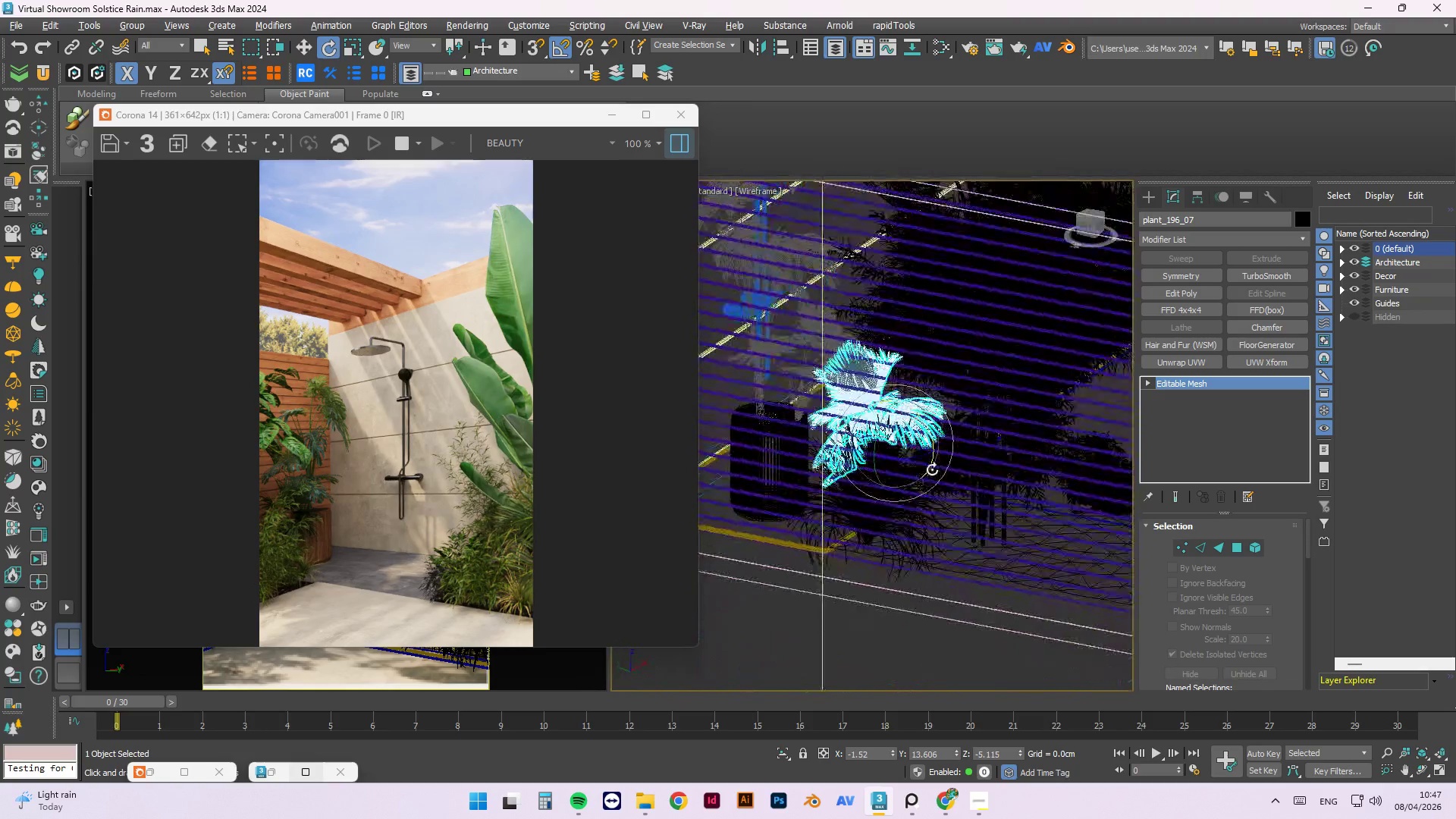 
hold_key(key=AltLeft, duration=1.12)
 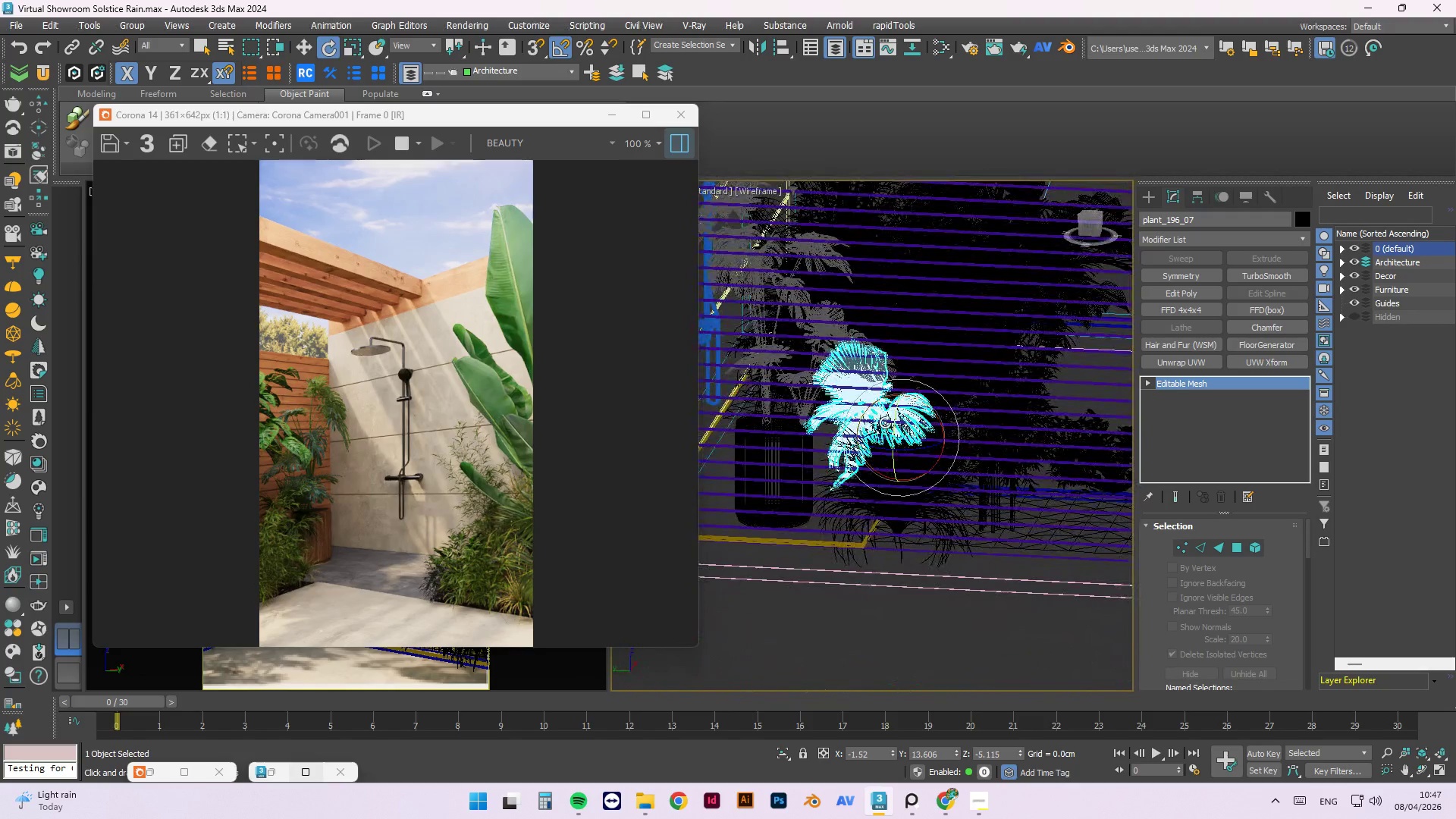 
scroll: coordinate [929, 466], scroll_direction: up, amount: 11.0
 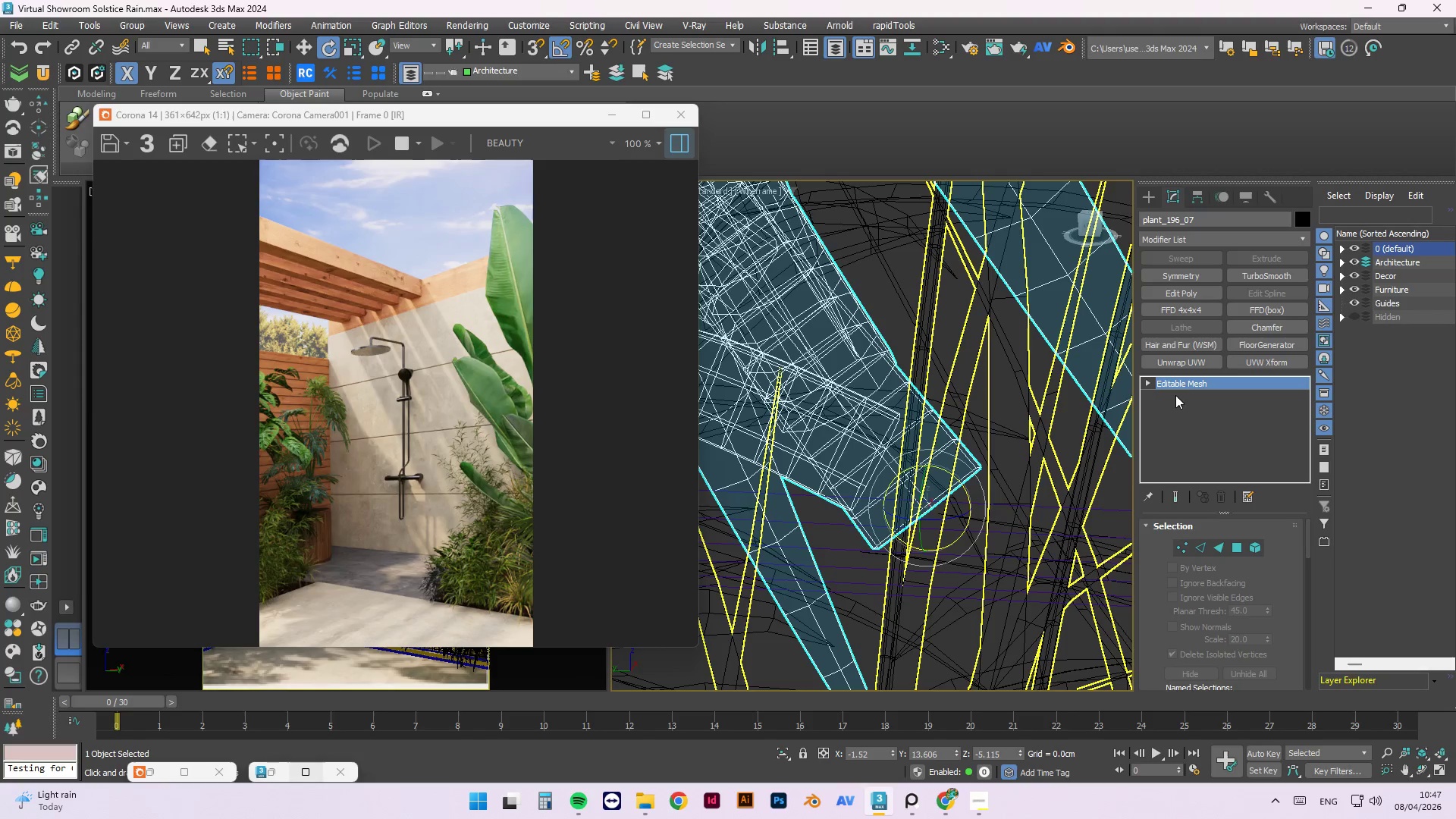 
left_click([1150, 381])
 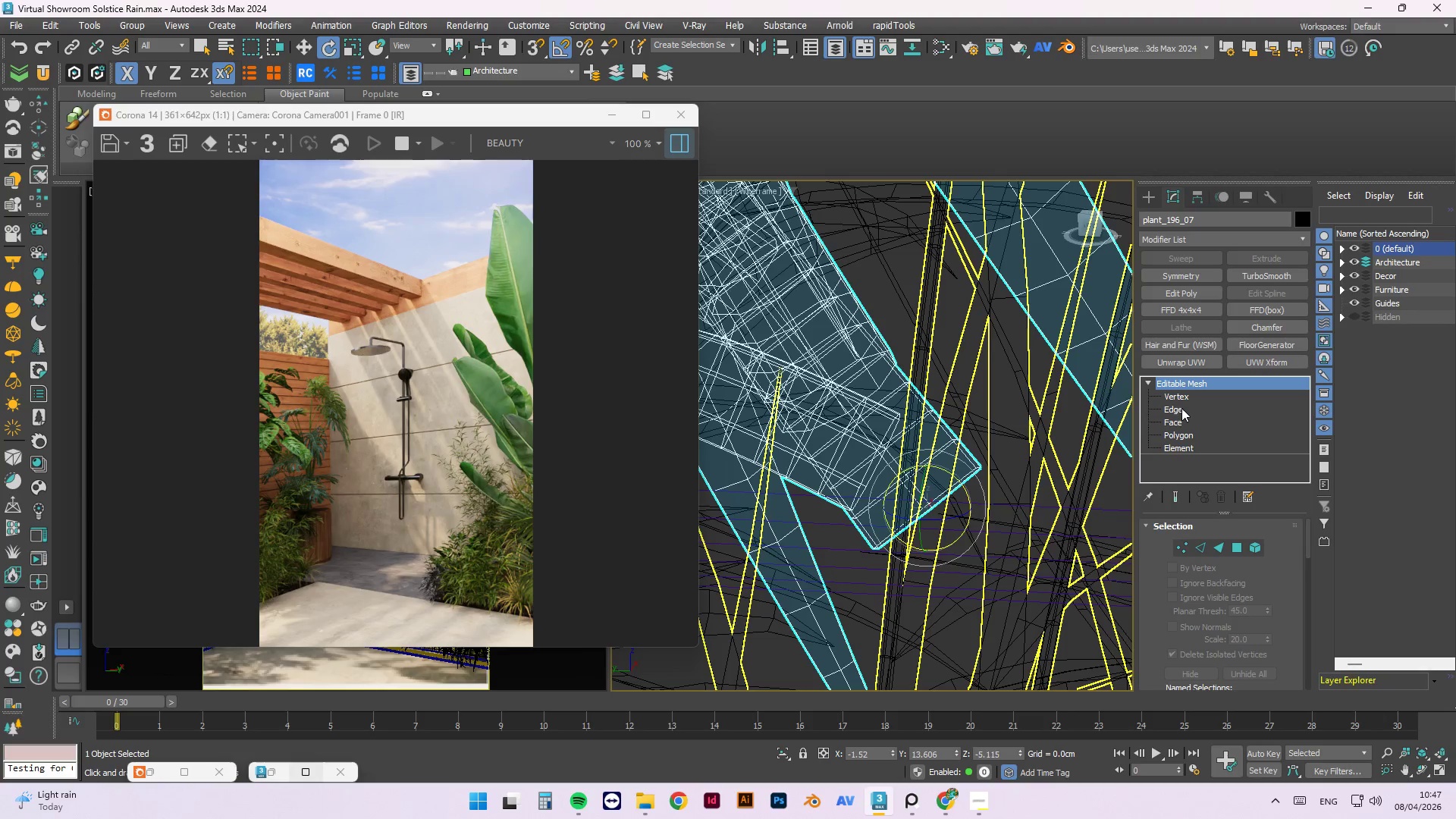 
left_click([1181, 406])
 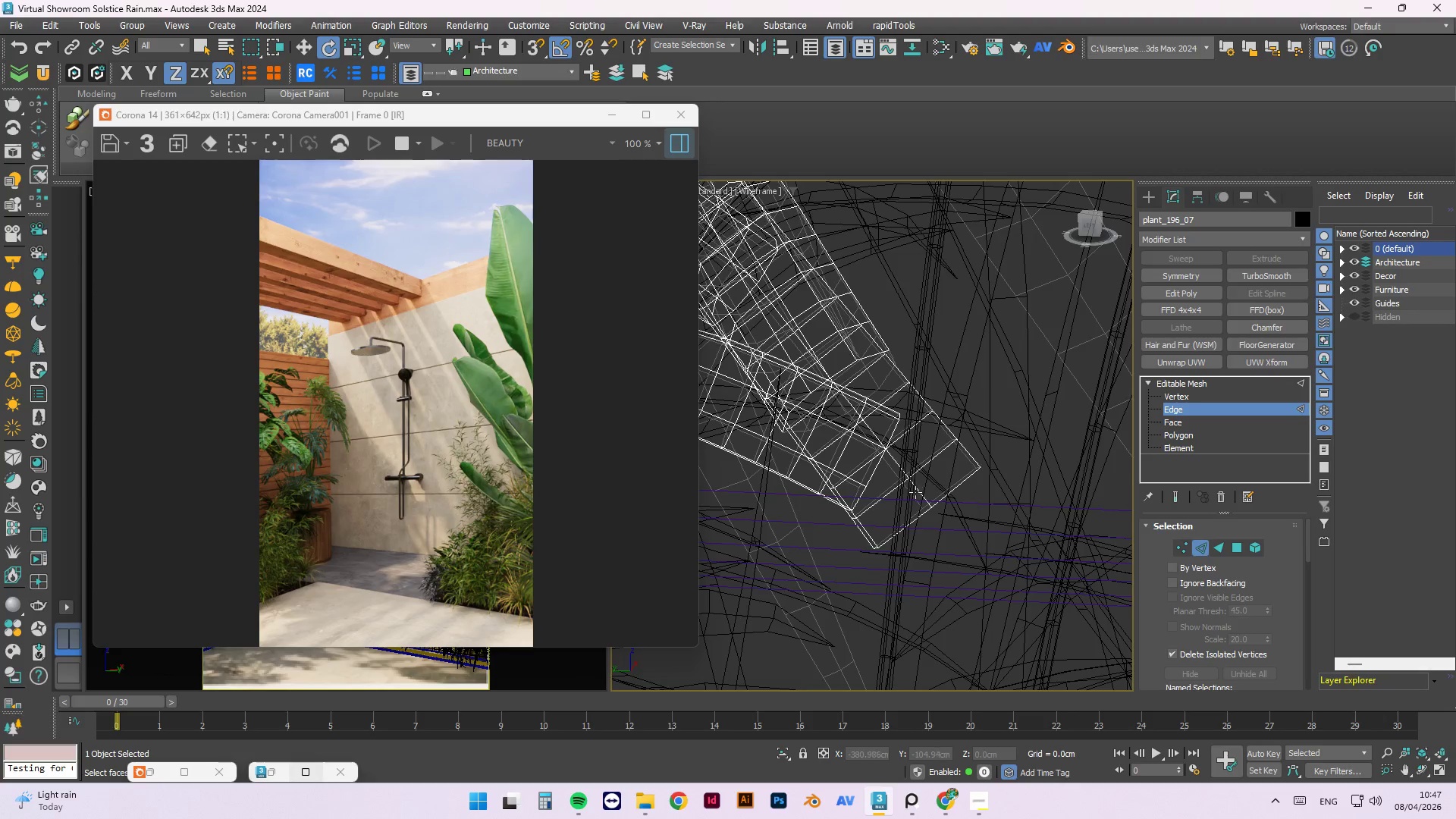 
scroll: coordinate [933, 497], scroll_direction: up, amount: 2.0
 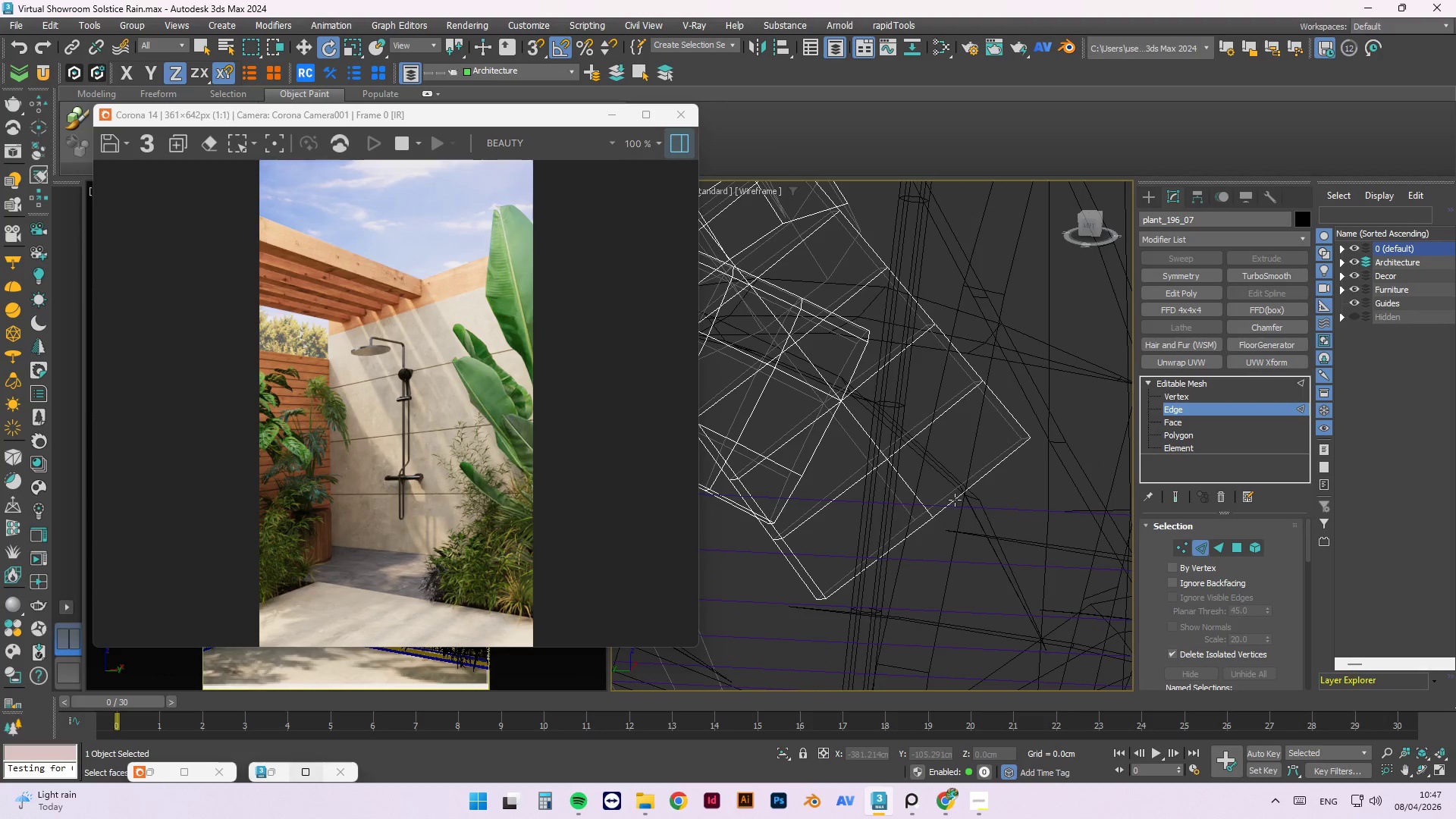 
double_click([955, 500])
 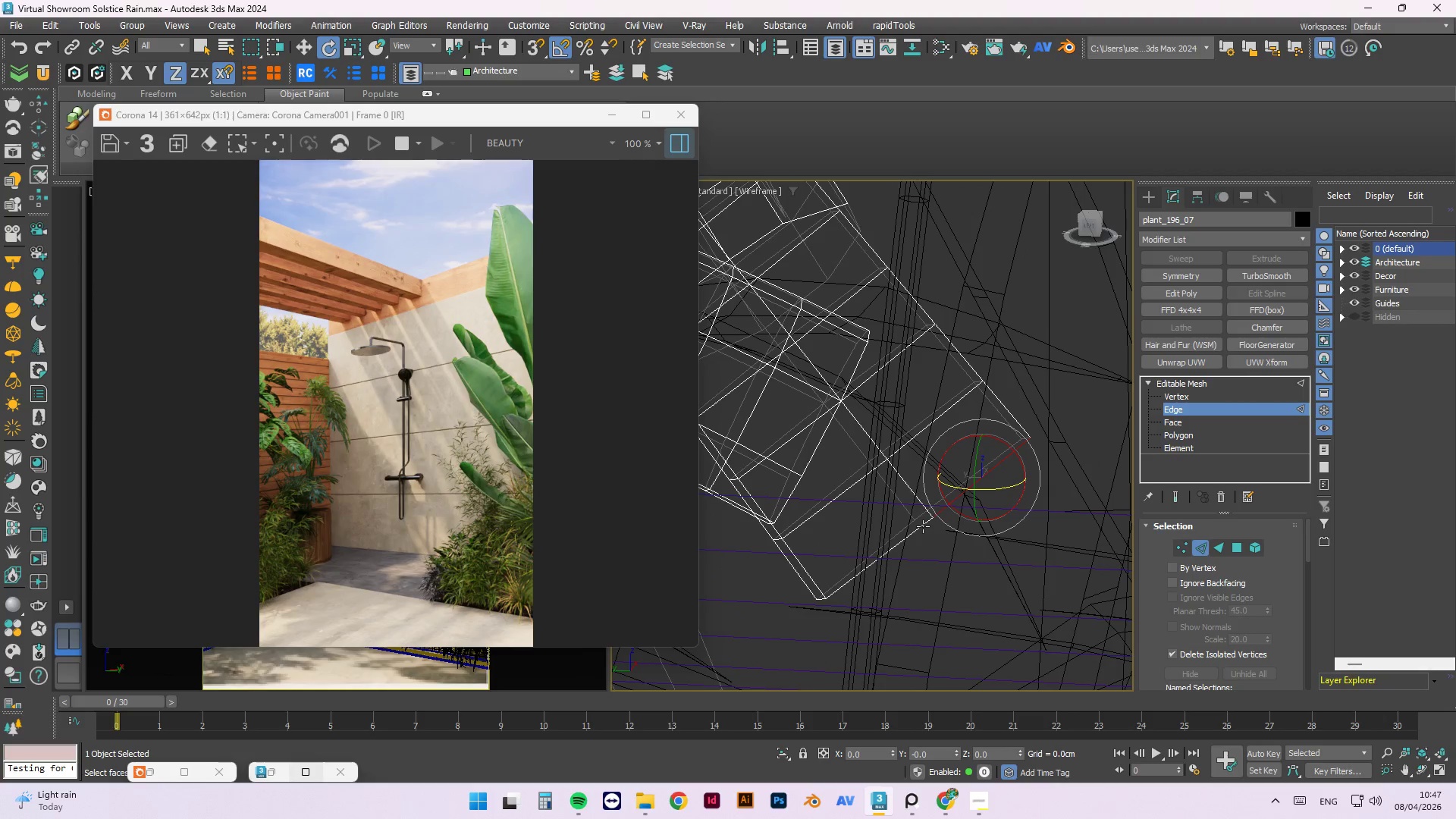 
left_click([923, 526])
 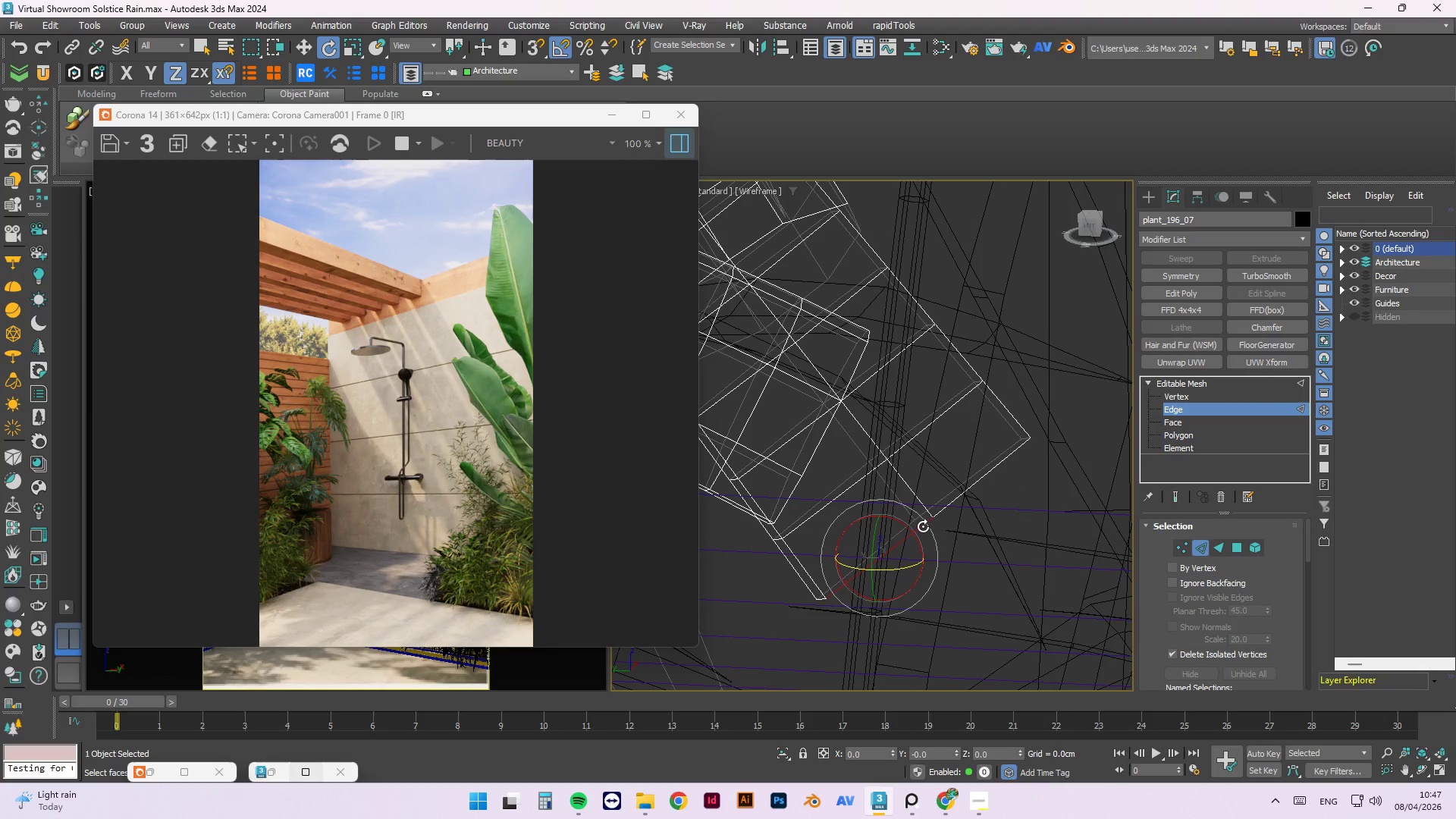 
hold_key(key=ControlLeft, duration=1.5)
double_click([923, 526])
 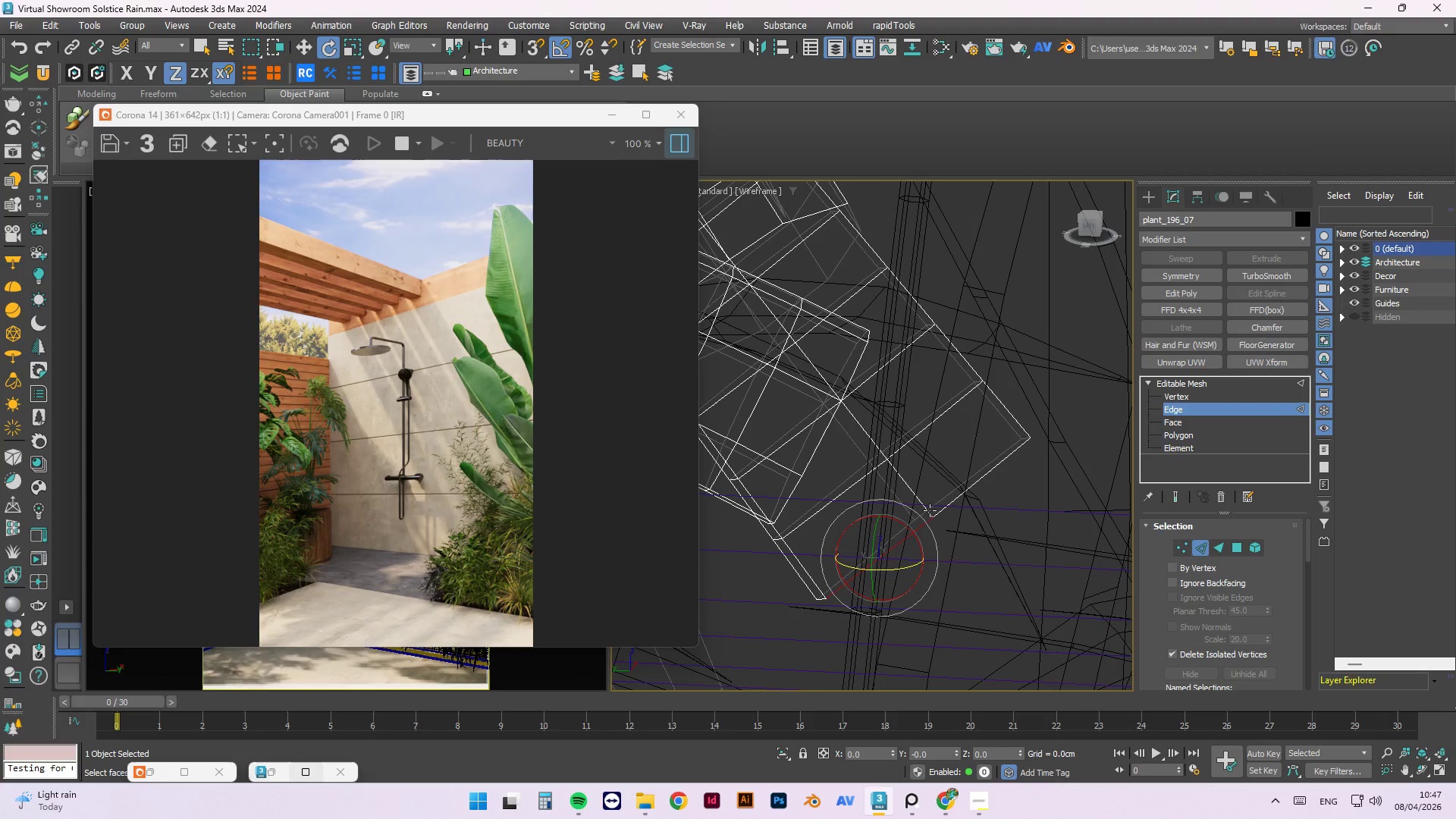 
left_click([931, 504])
 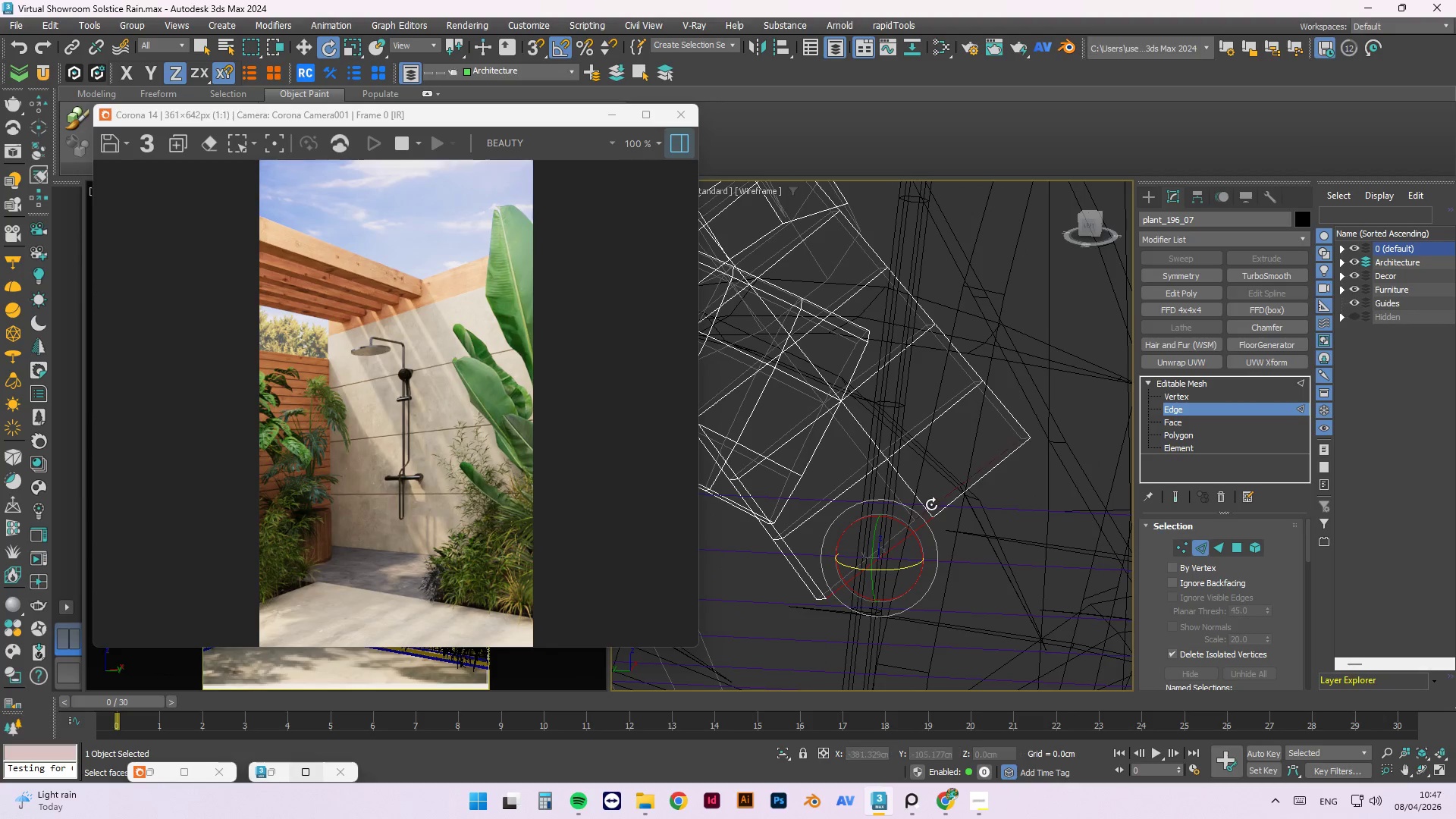 
double_click([931, 504])
 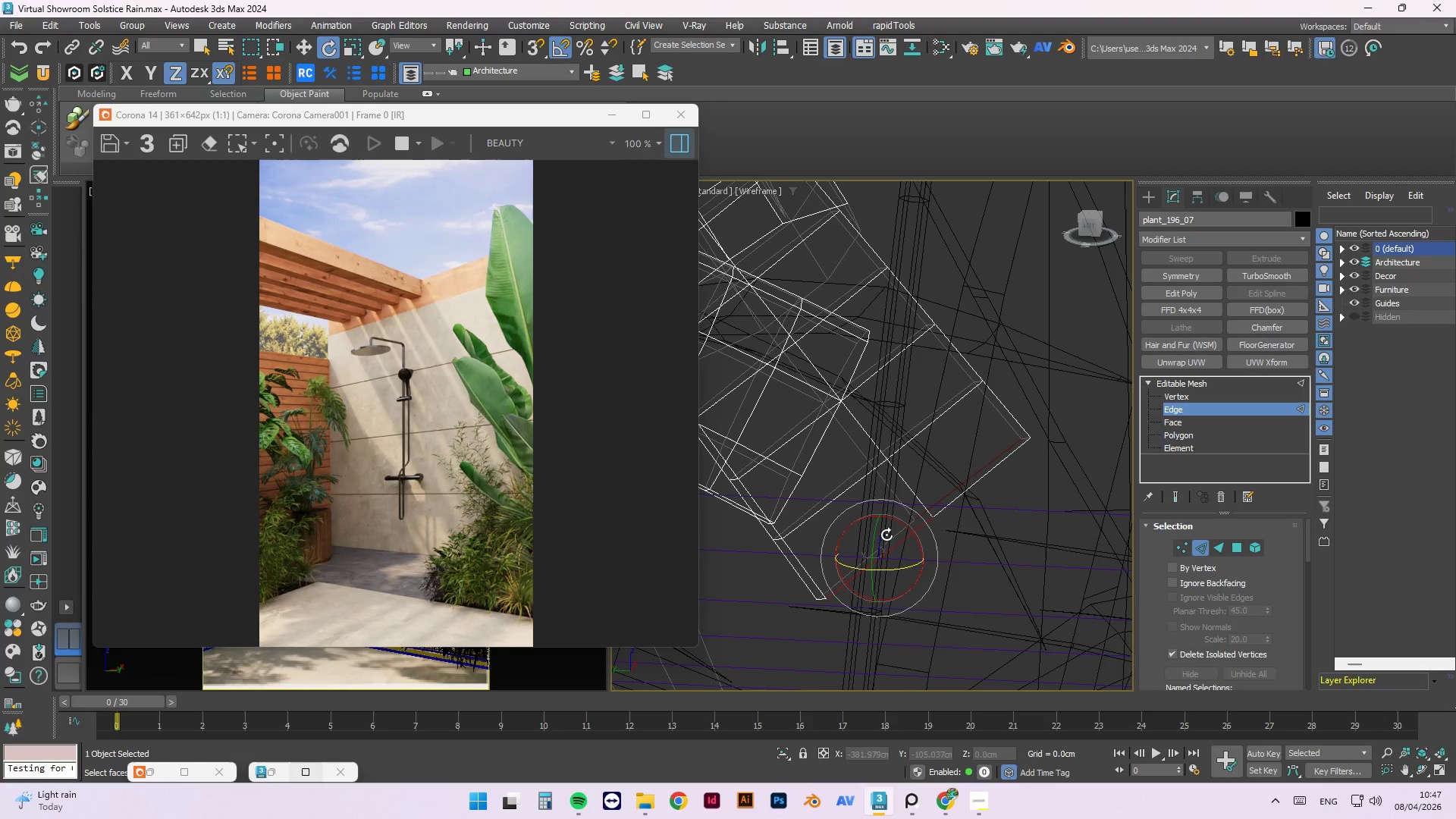 
key(Control+ControlLeft)
 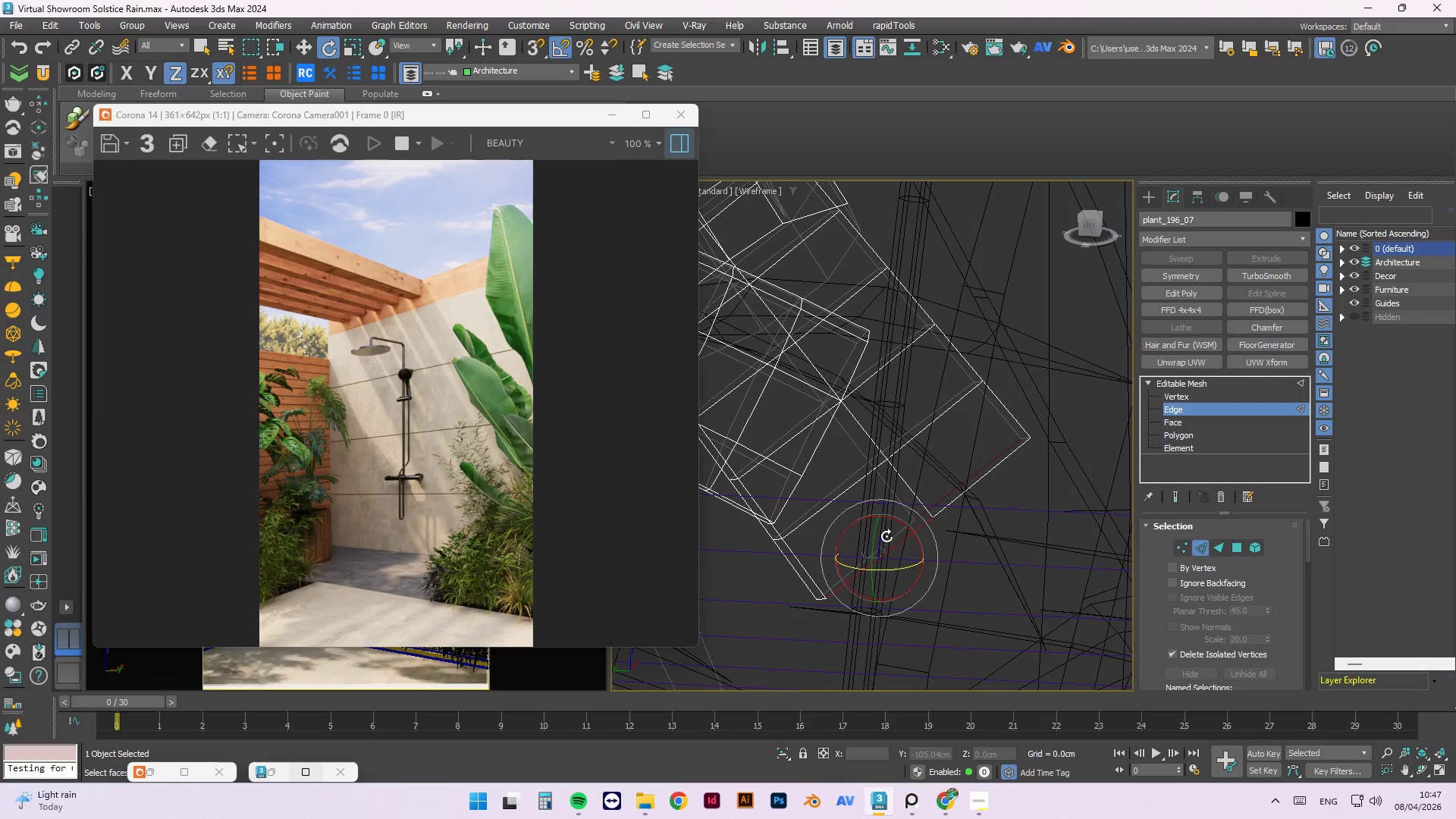 
key(Control+ControlLeft)
 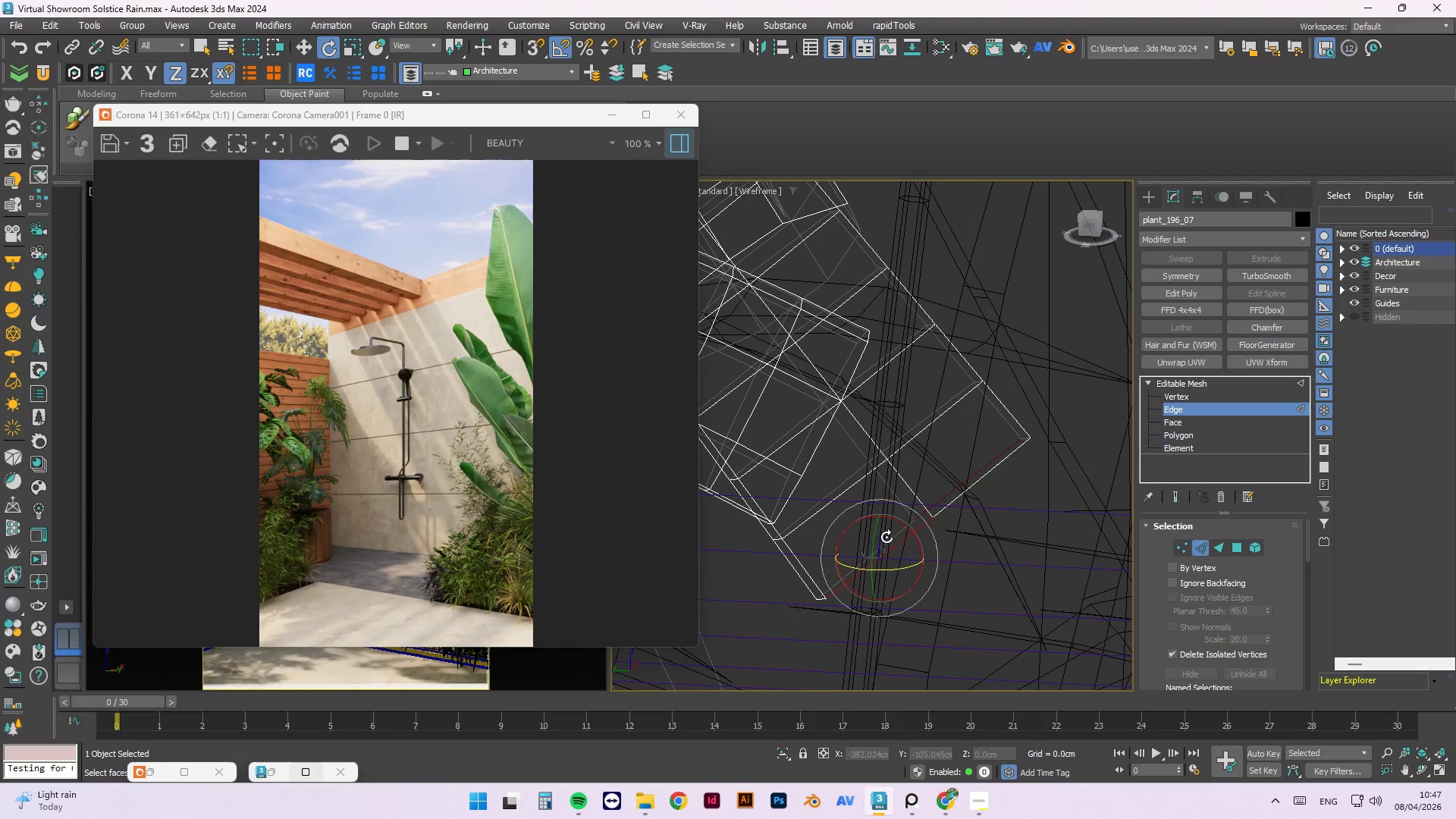 
key(Control+ControlLeft)
 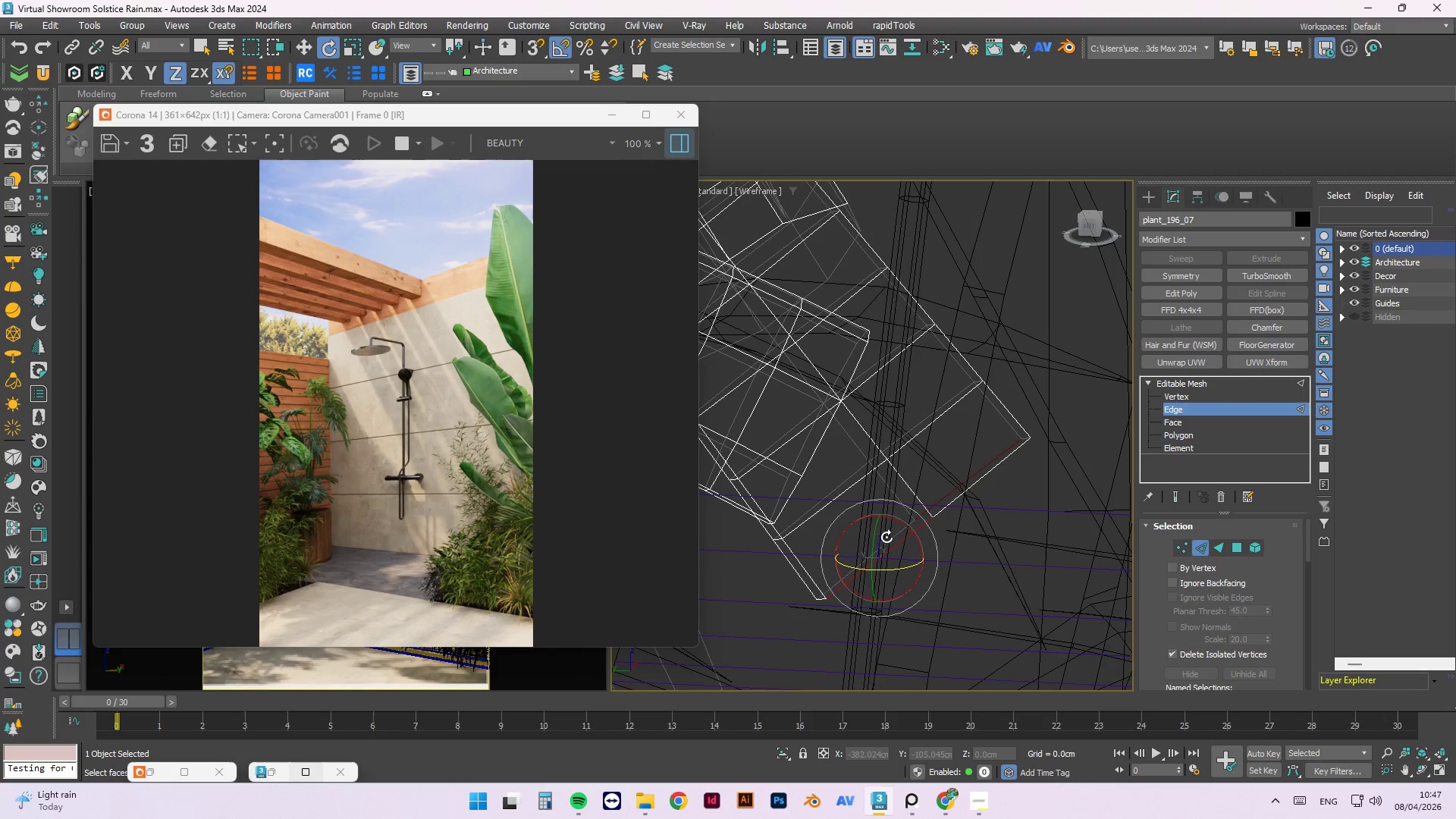 
key(Control+ControlLeft)
 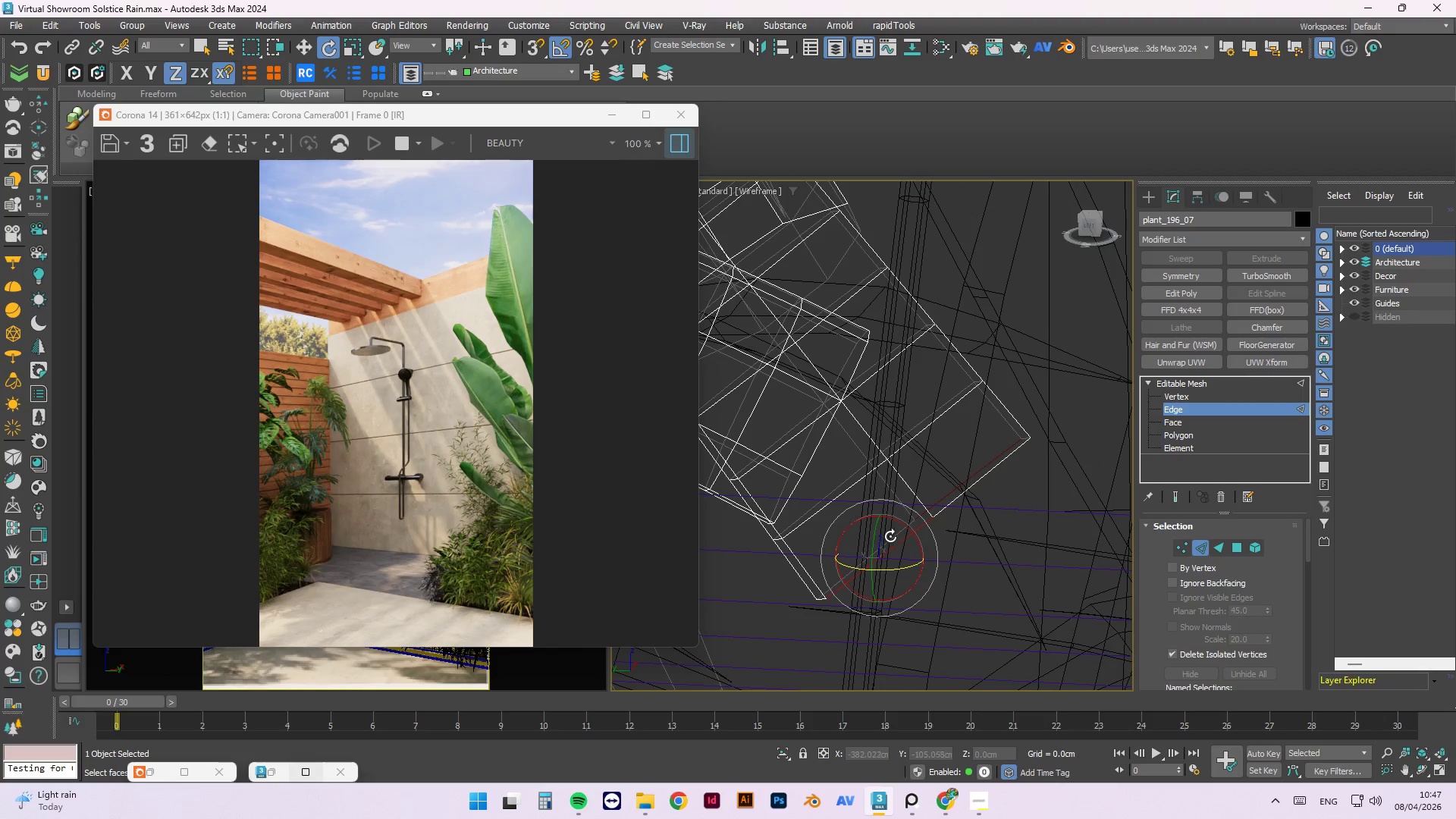 
key(Control+ControlLeft)
 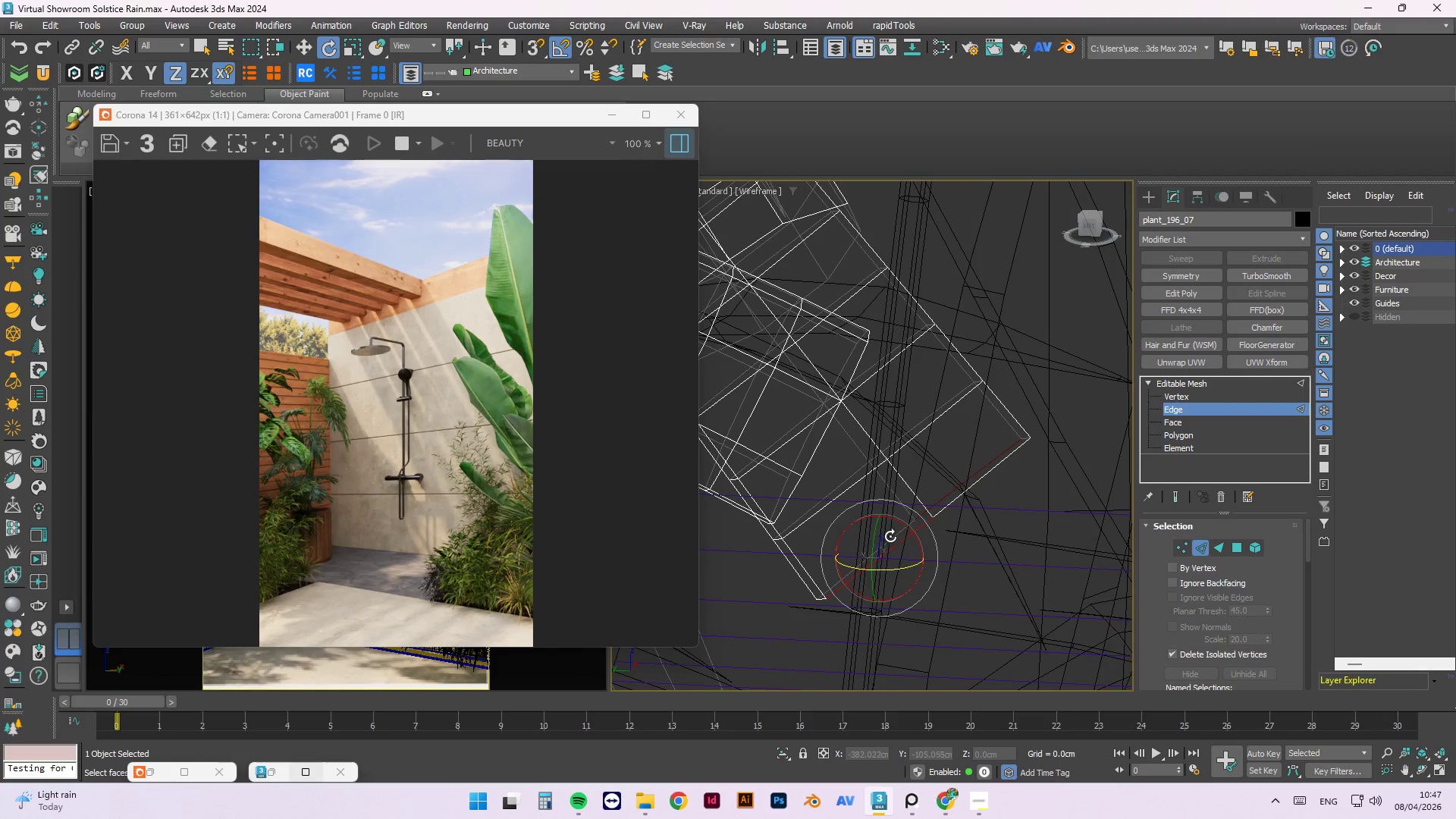 
key(Control+ControlLeft)
 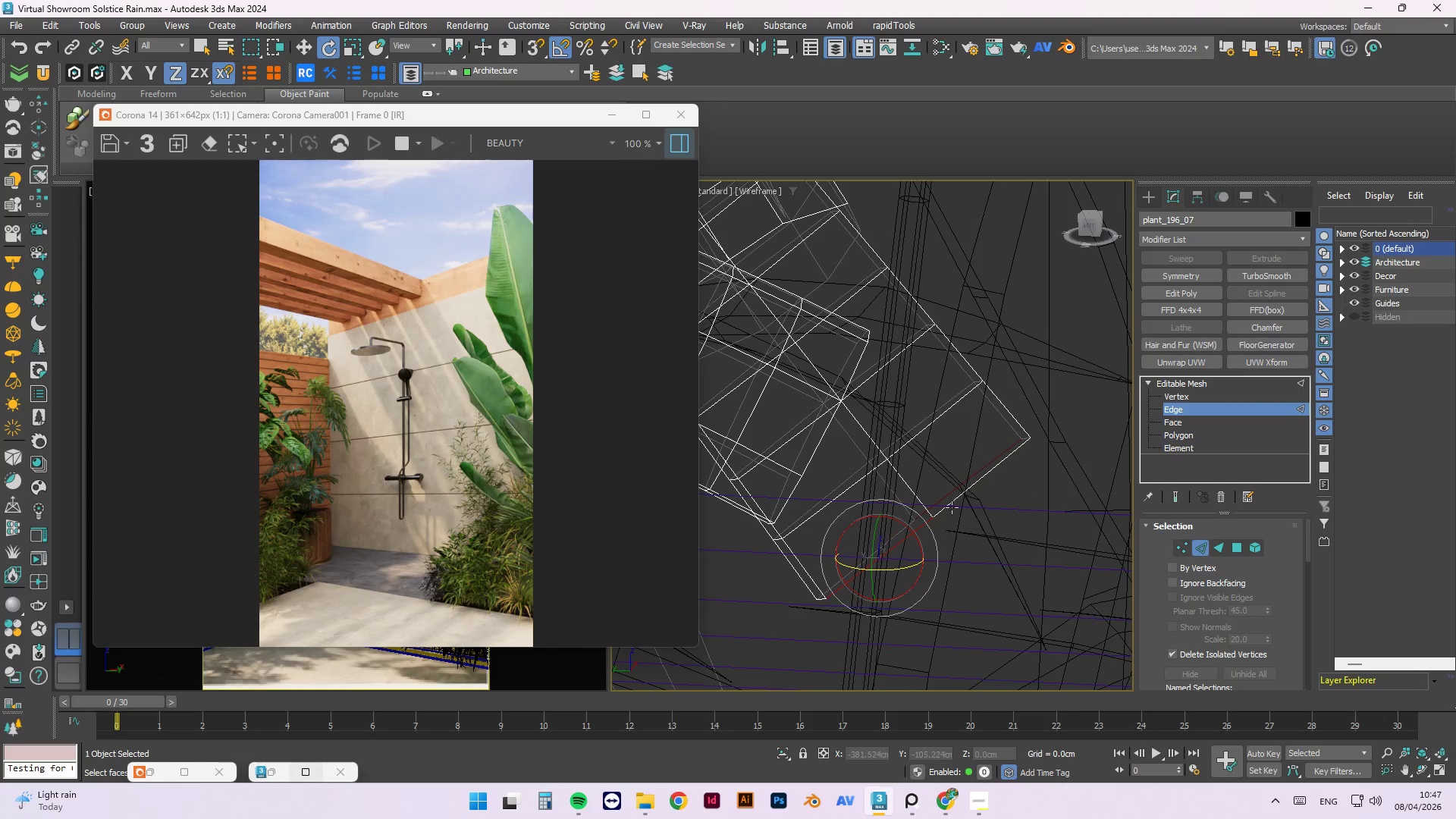 
key(Control+ControlLeft)
 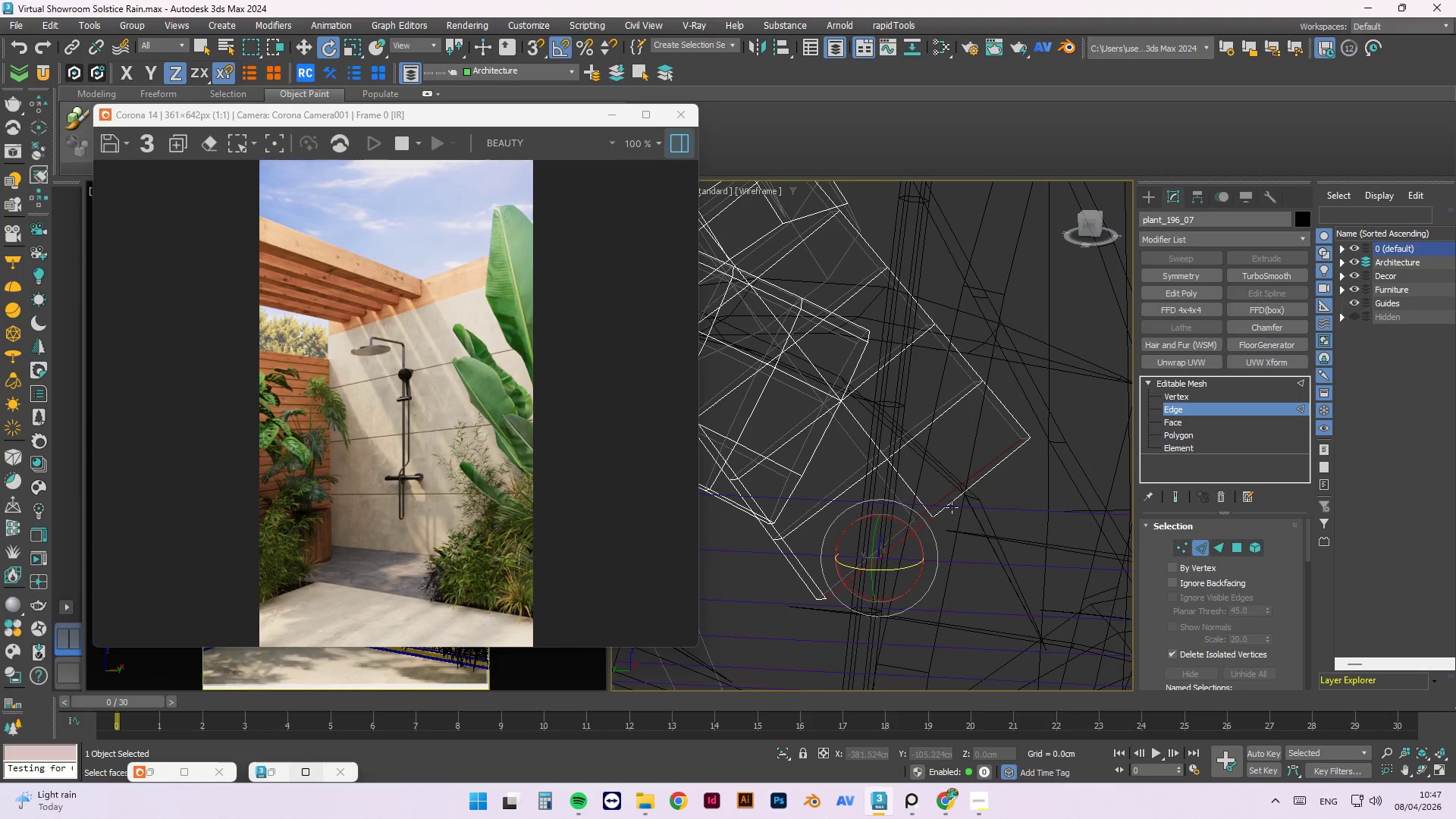 
key(Control+ControlLeft)
 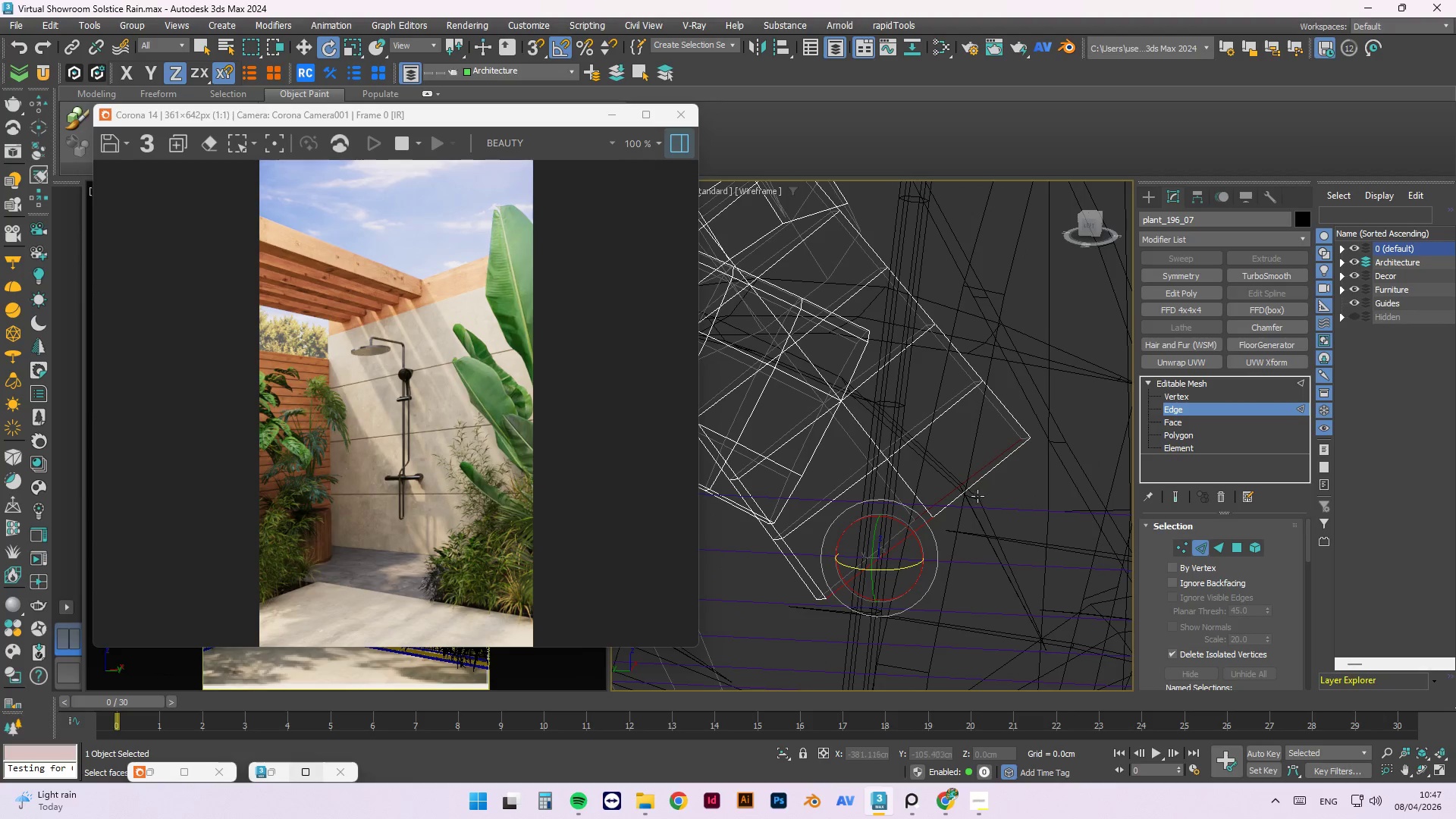 
hold_key(key=AltLeft, duration=0.59)
 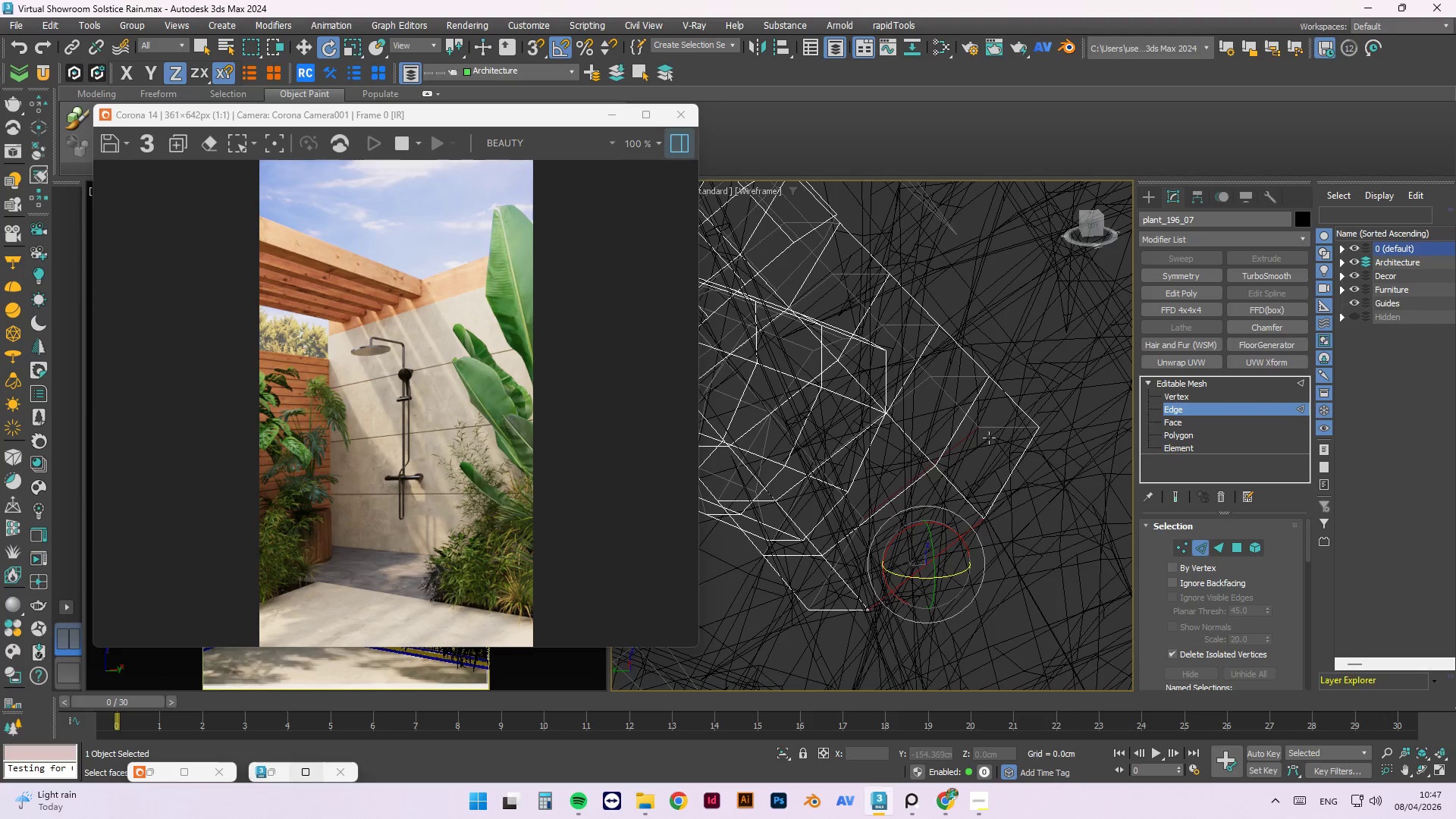 
hold_key(key=ControlLeft, duration=1.31)
 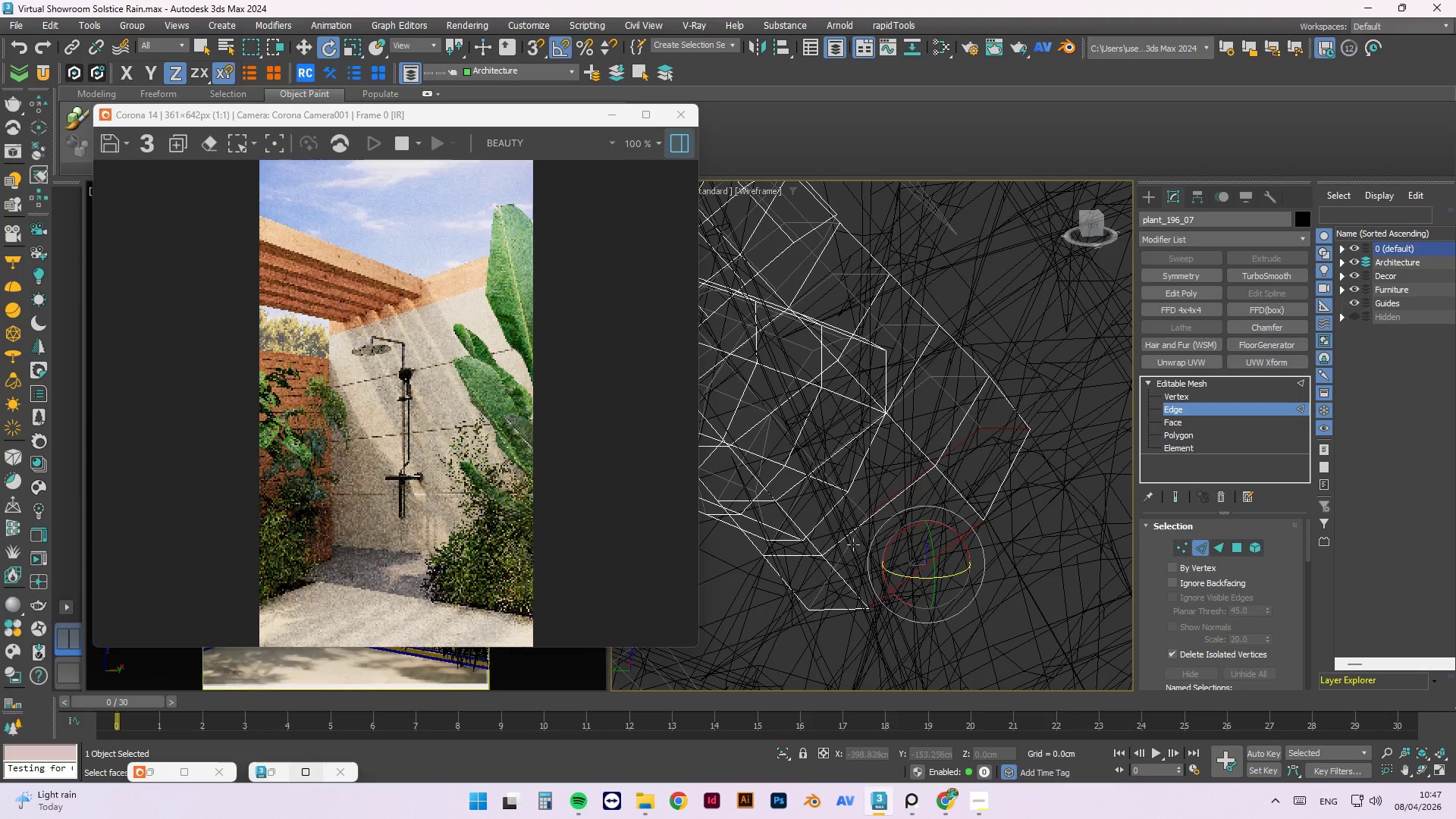 
key(Control+ControlLeft)
 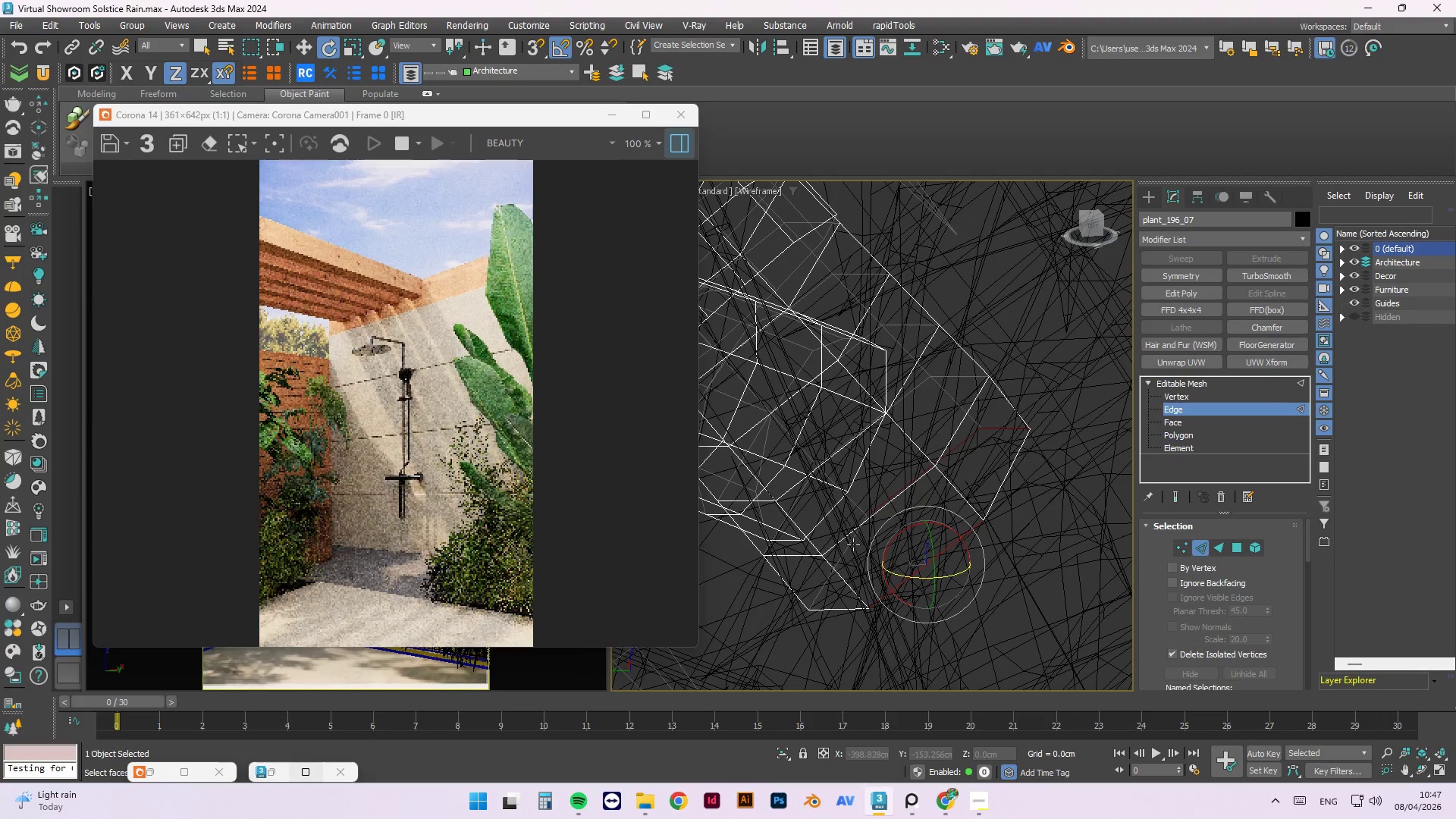 
key(Control+Z)
 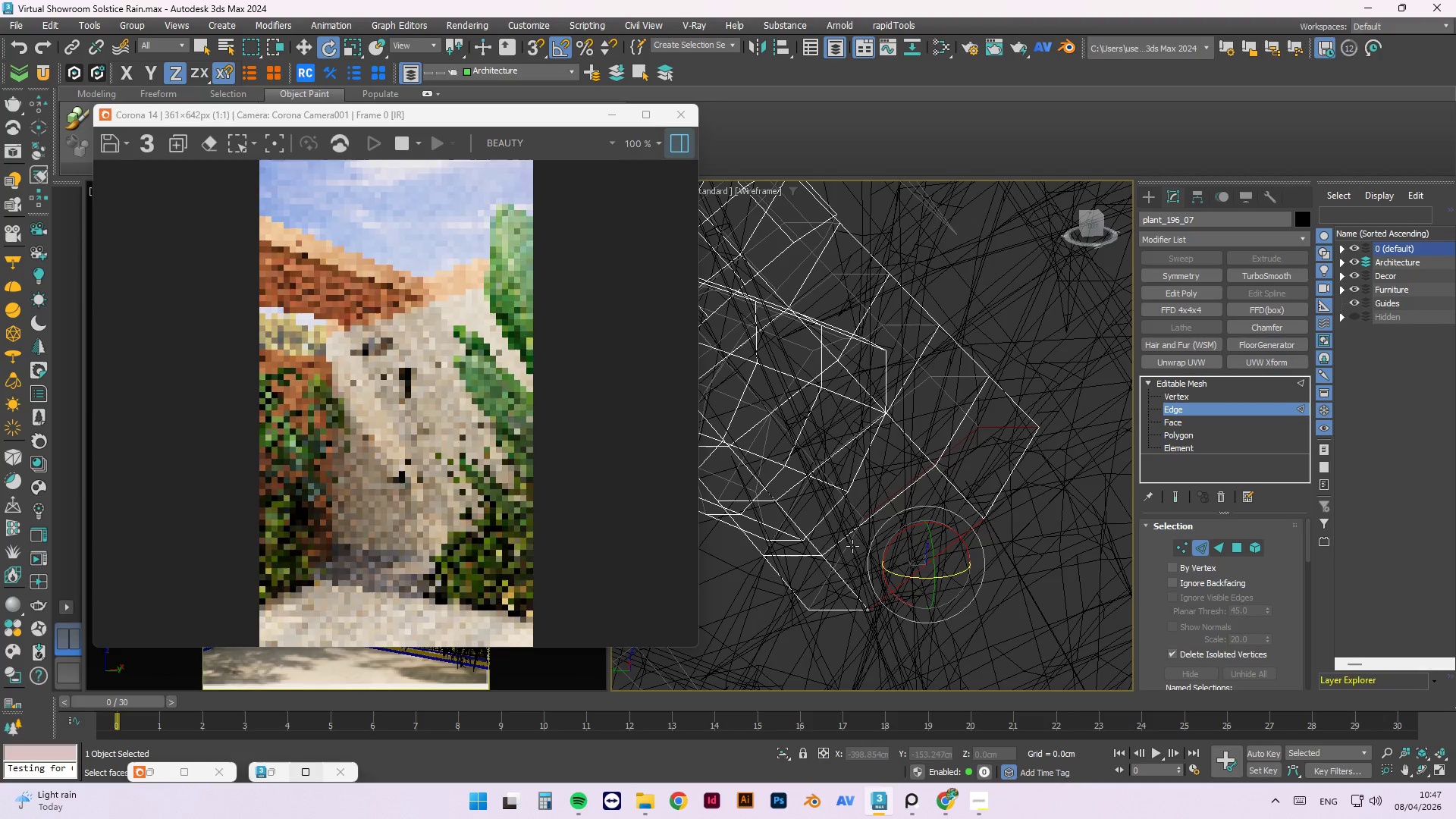 
hold_key(key=ControlLeft, duration=0.84)
left_click([851, 547])
 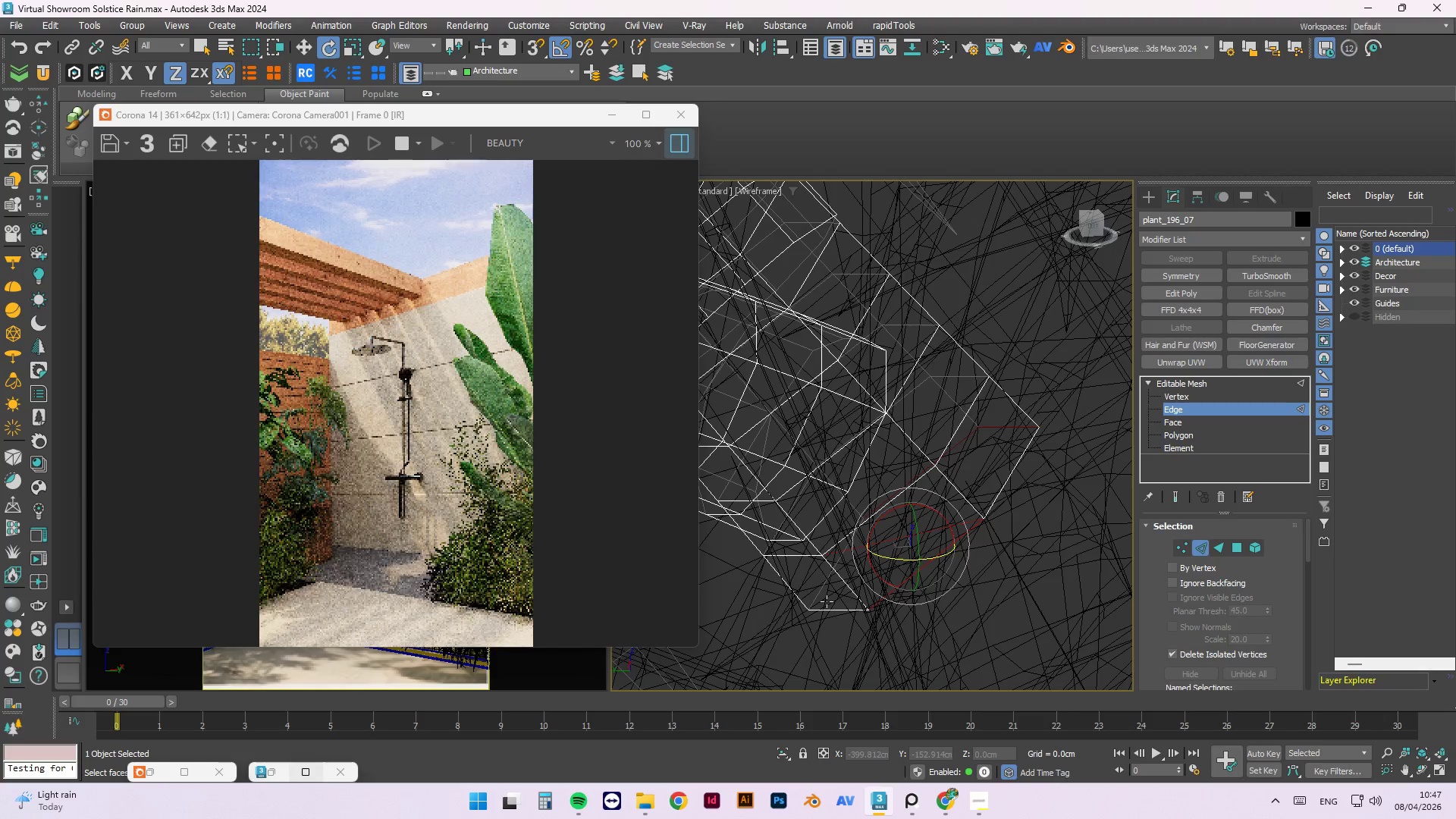 
key(Control+Z)
 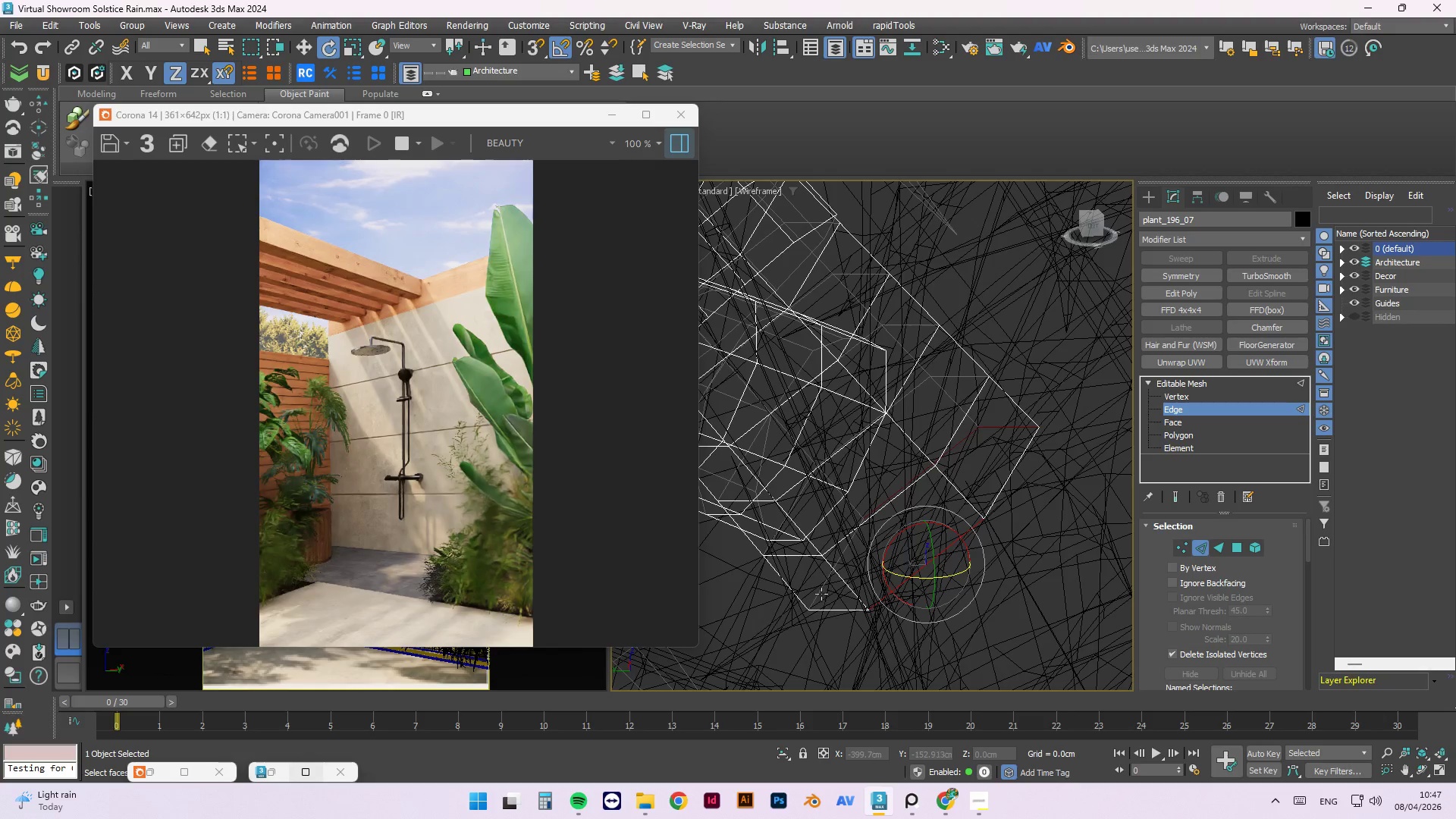 
hold_key(key=ControlLeft, duration=1.44)
left_click([817, 592])
 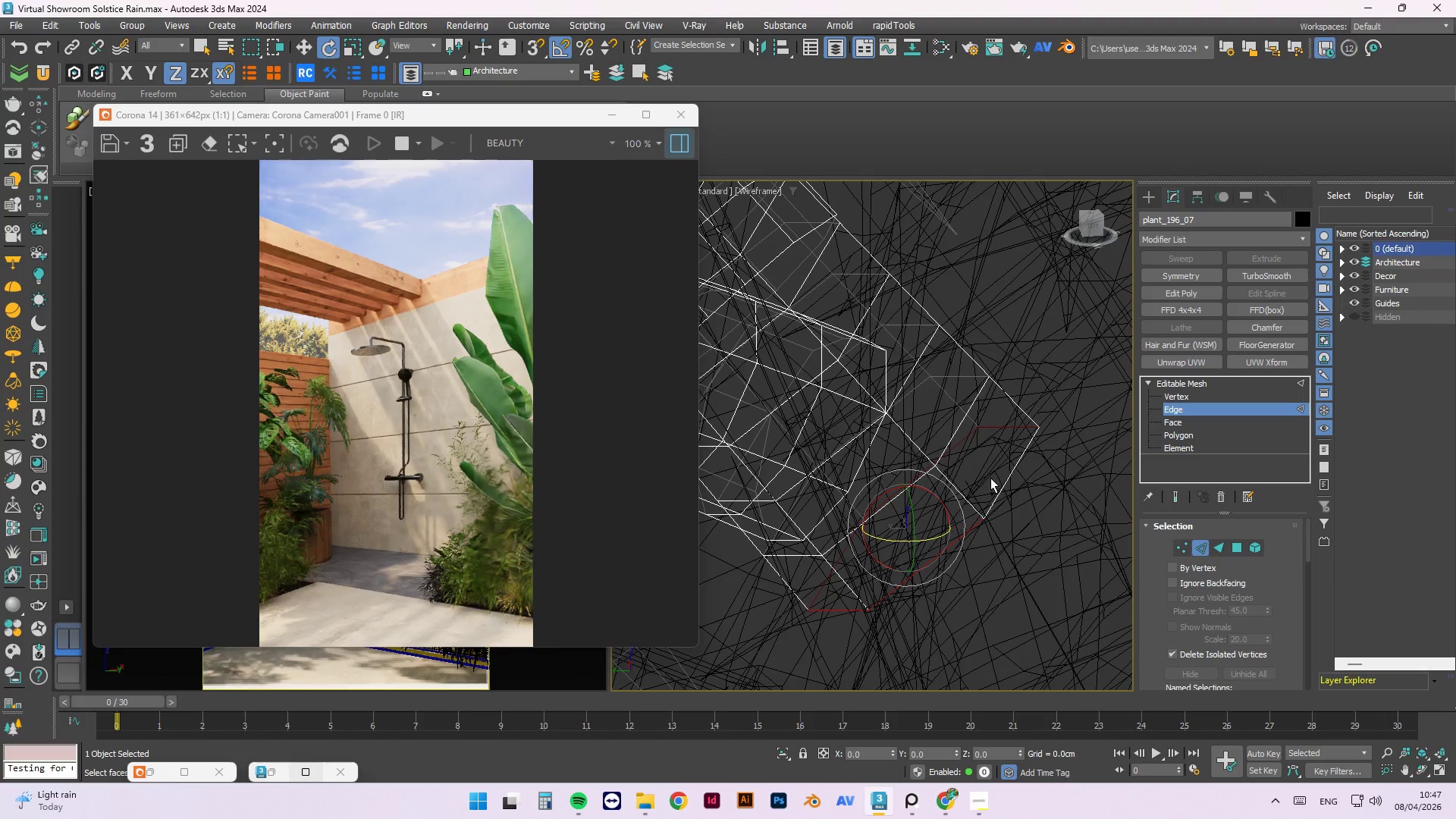 
key(Control+ControlLeft)
 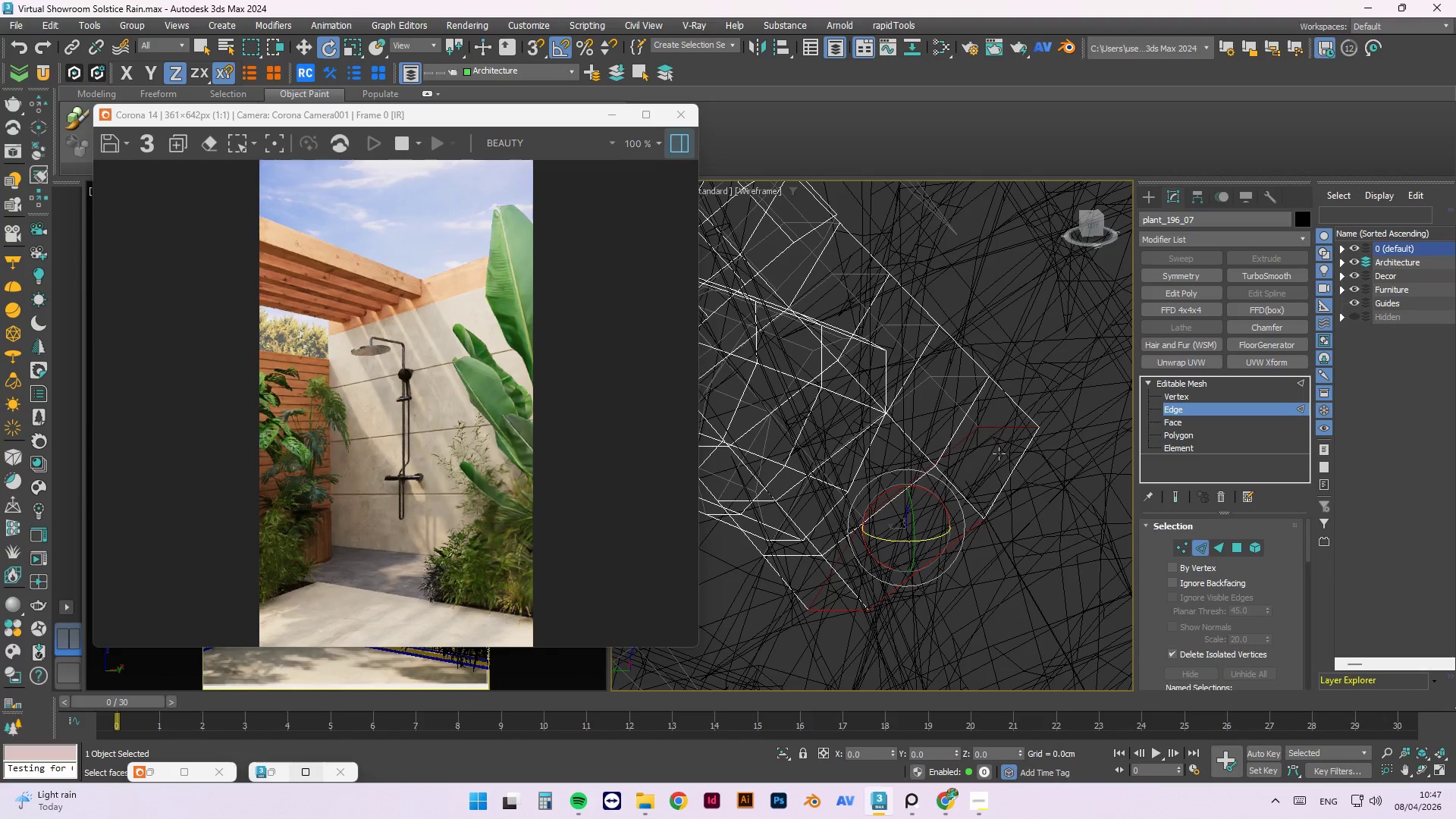 
hold_key(key=ControlLeft, duration=0.62)
left_click([1010, 485])
 